 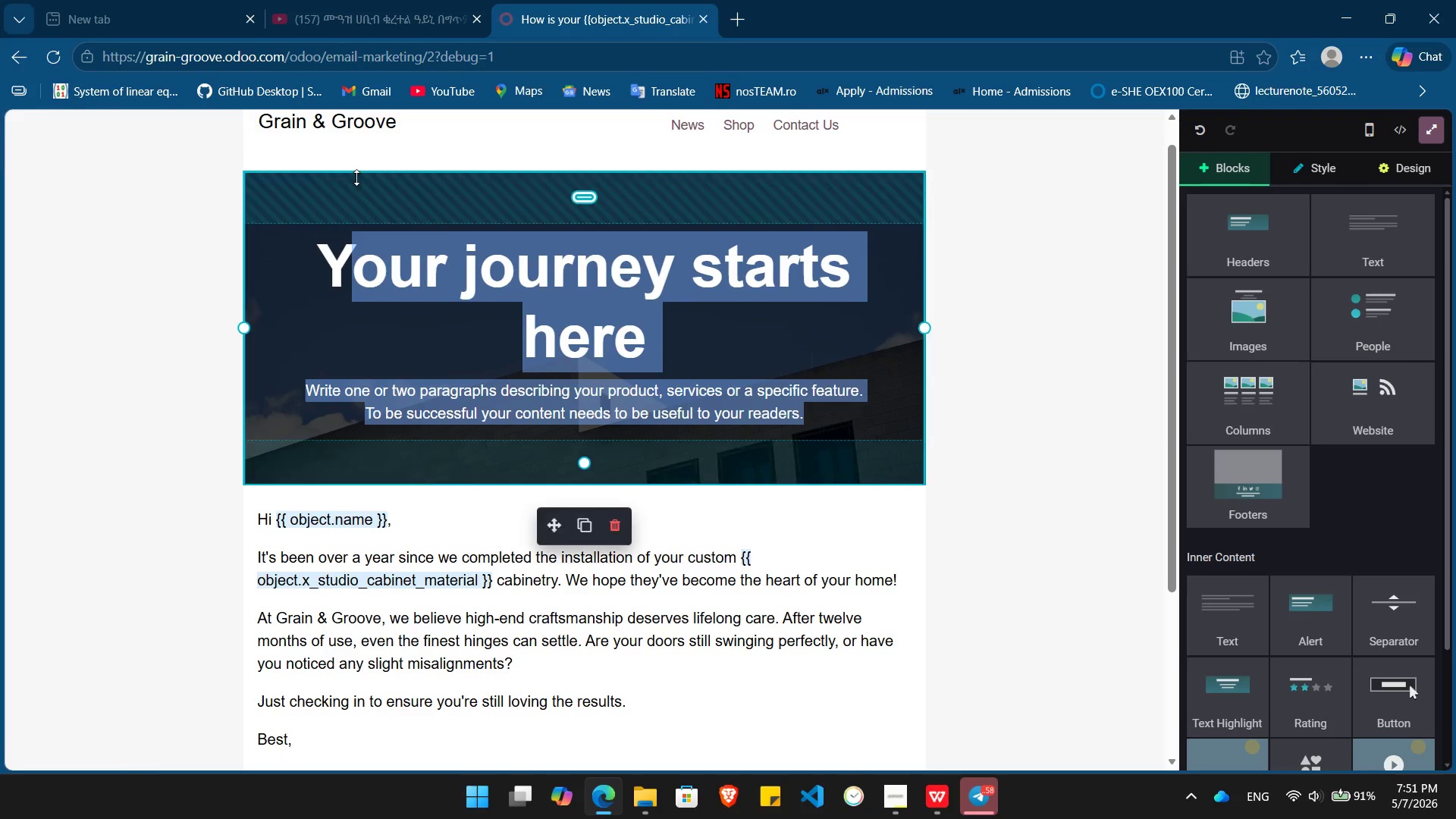 
key(Backspace)
key(Backspace)
type(Ensuring your custom installation still meets the Grain )
 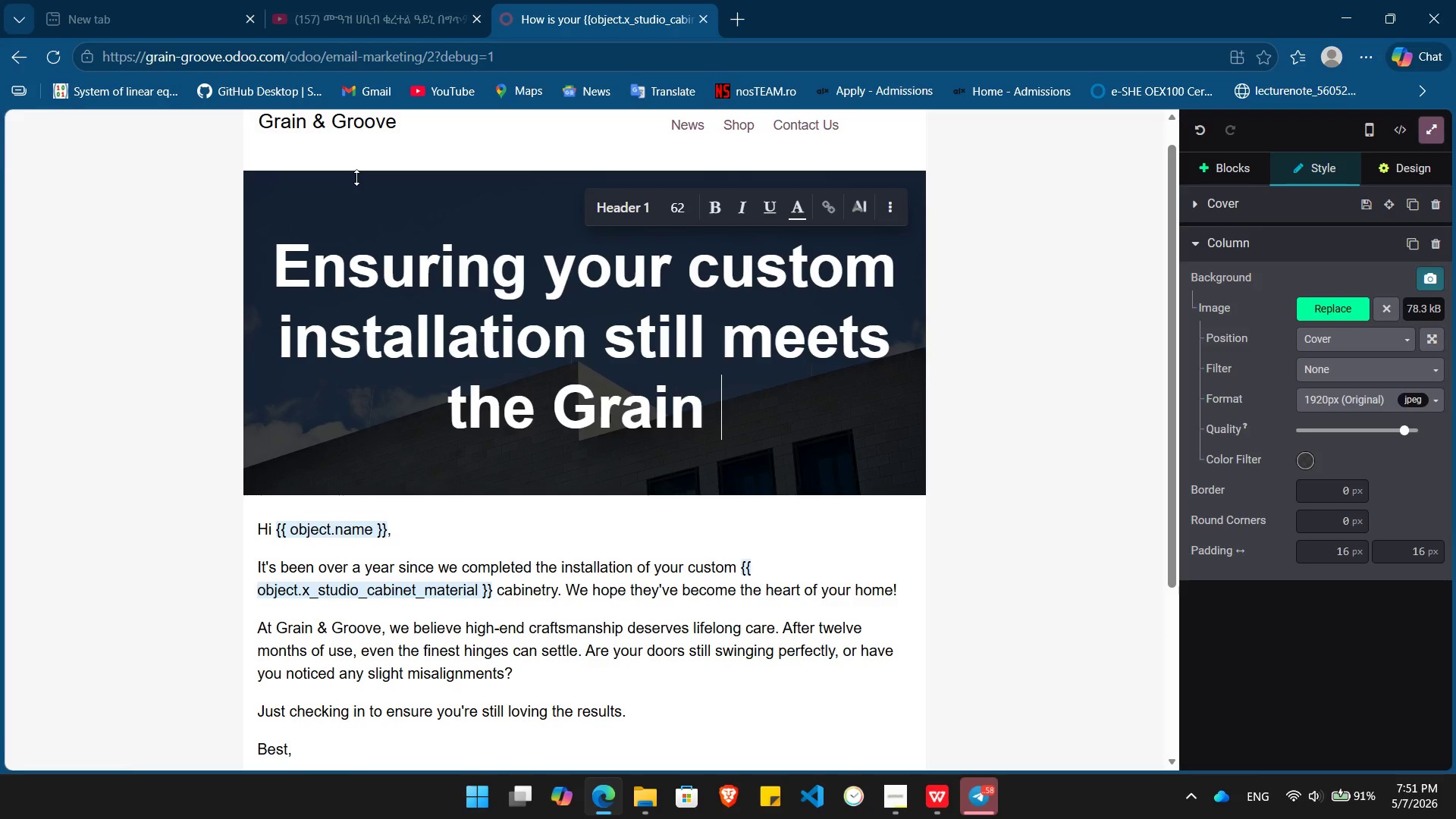 
wait(6.09)
 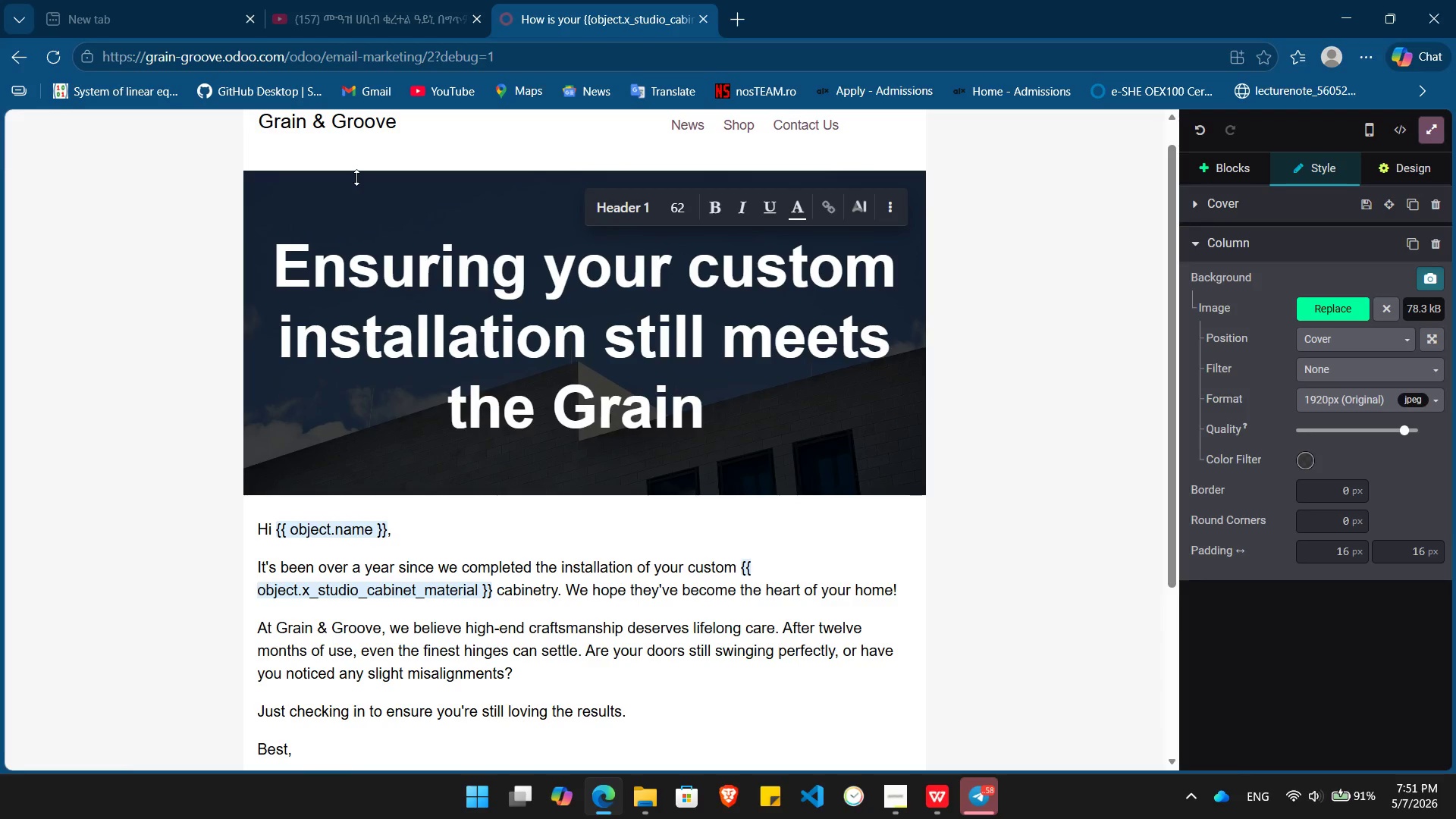 
key(Shift+ArrowUp)
 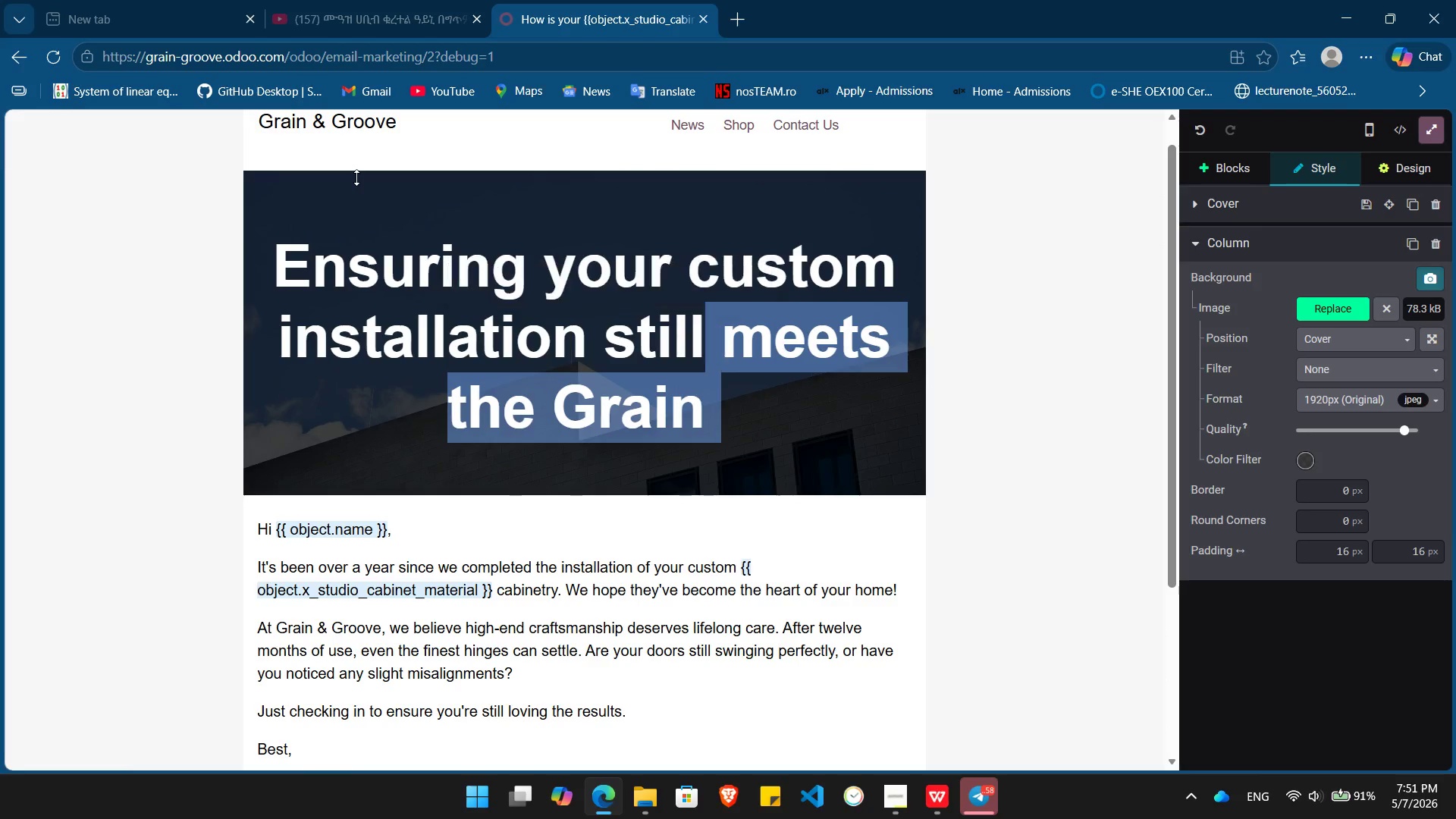 
hold_key(key=ArrowLeft, duration=0.38)
 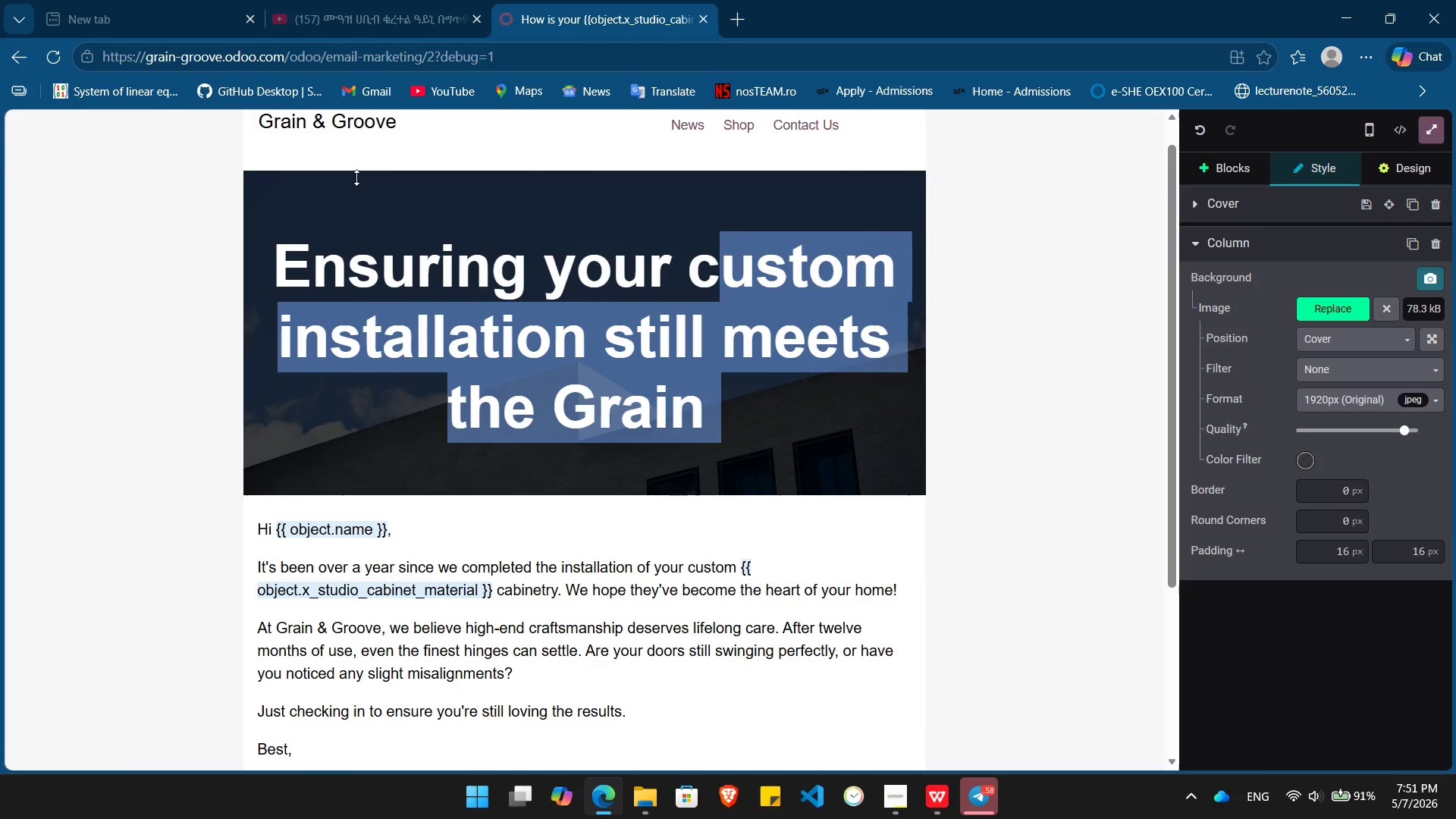 
key(Shift+ArrowUp)
 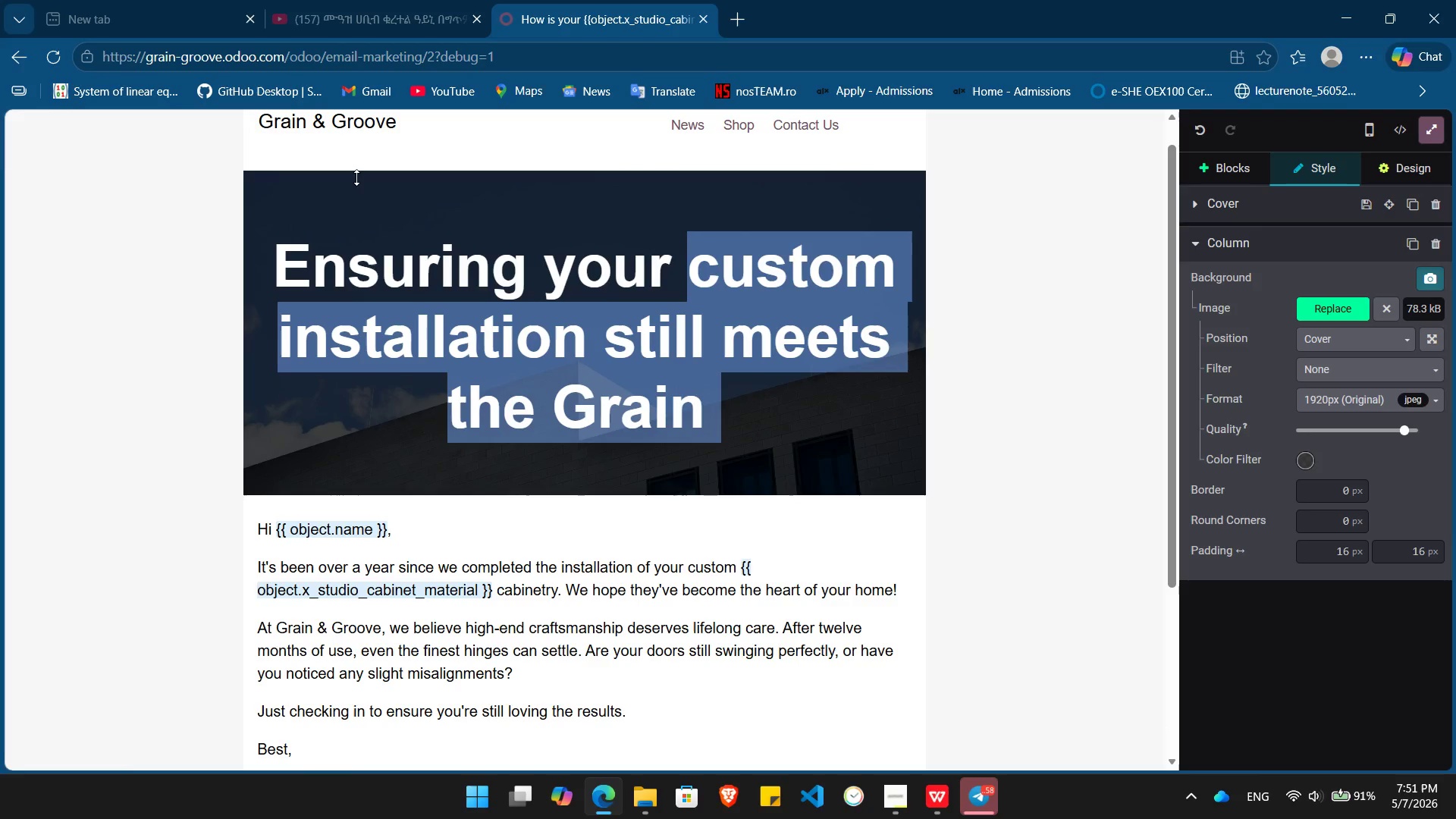 
hold_key(key=ArrowLeft, duration=0.91)
 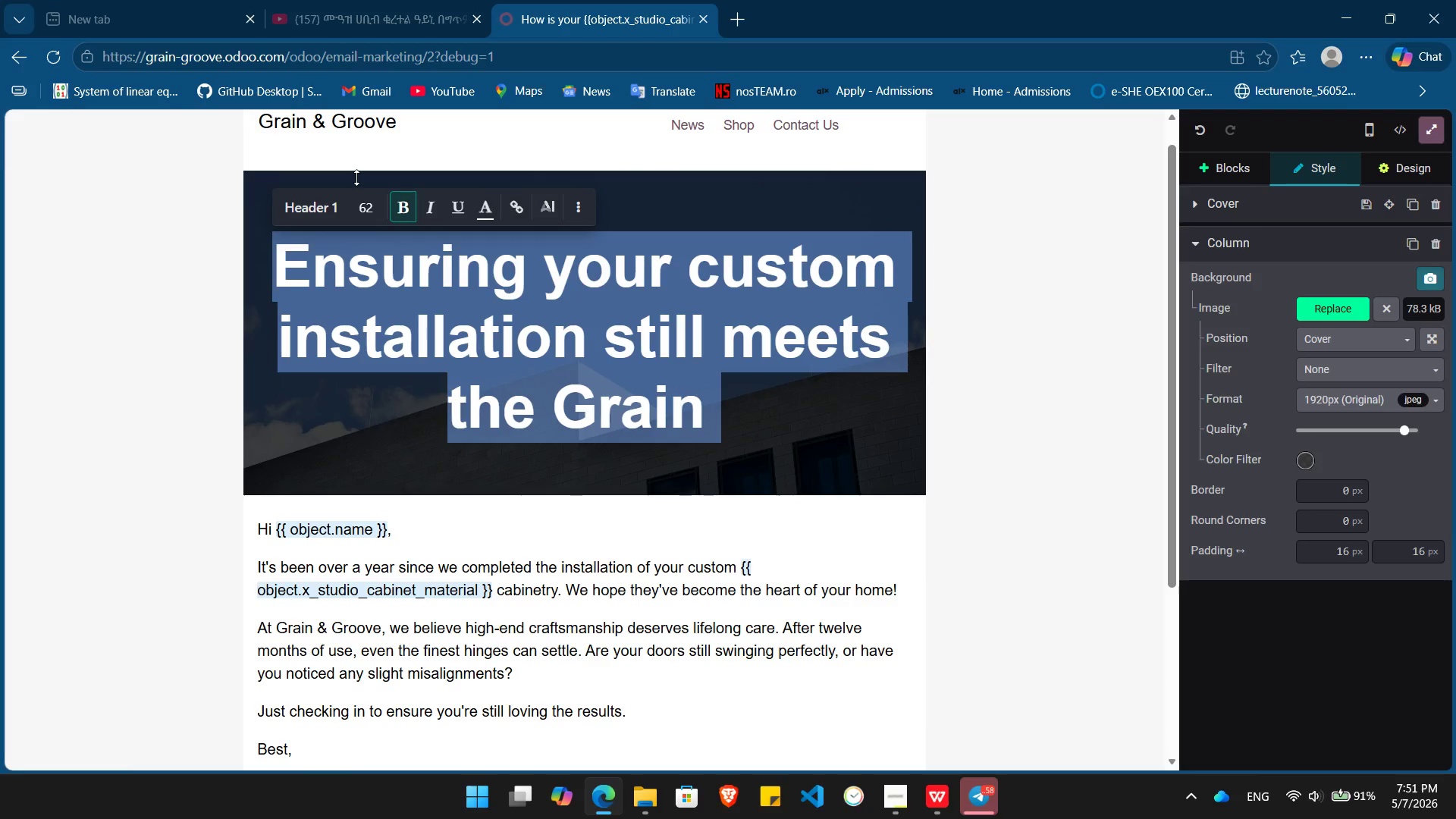 
type(Checking )
key(Backspace)
key(Backspace)
key(Backspace)
key(Backspace)
type(-in Your Cabinet!)
 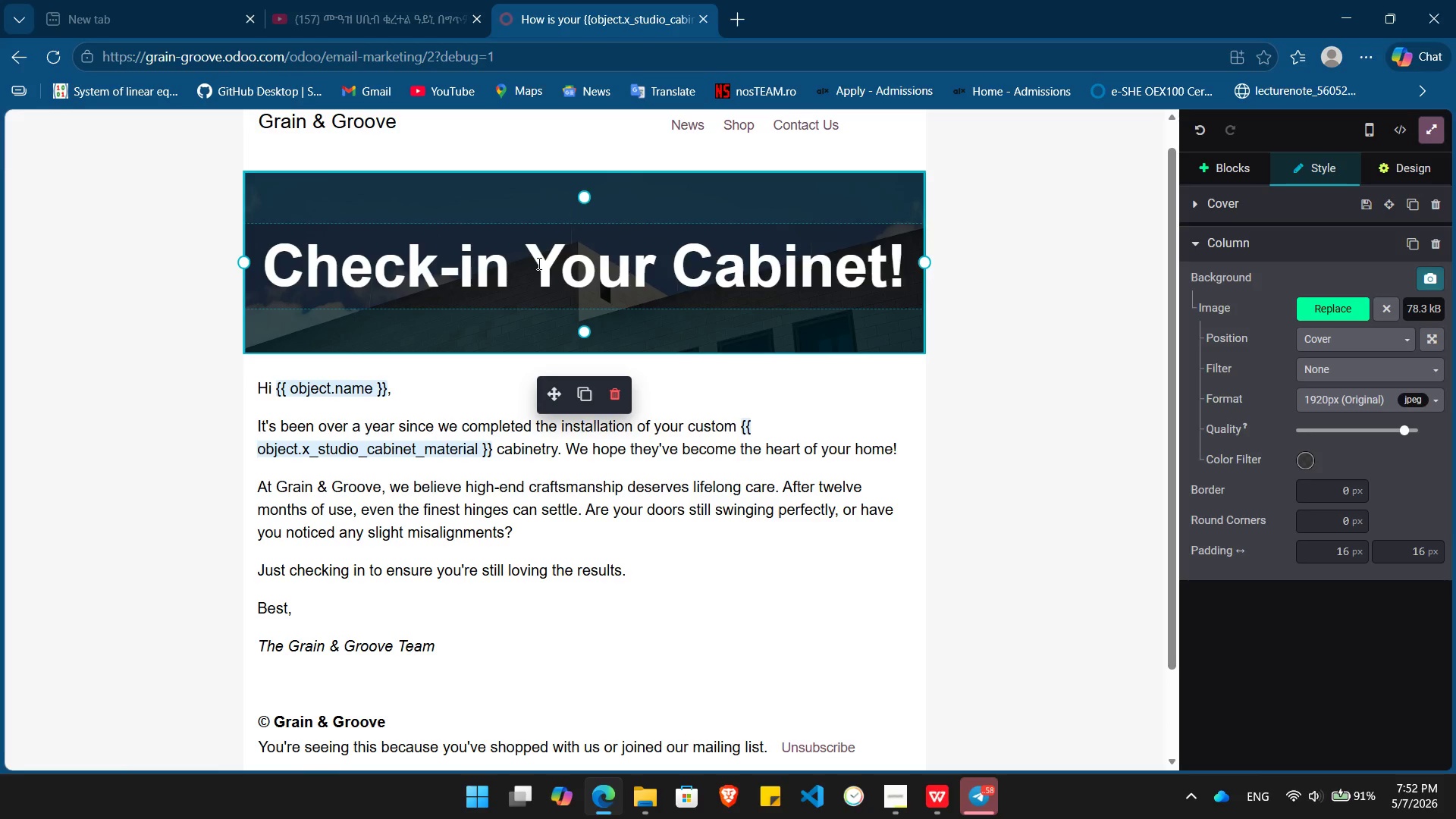 
key(Backspace)
 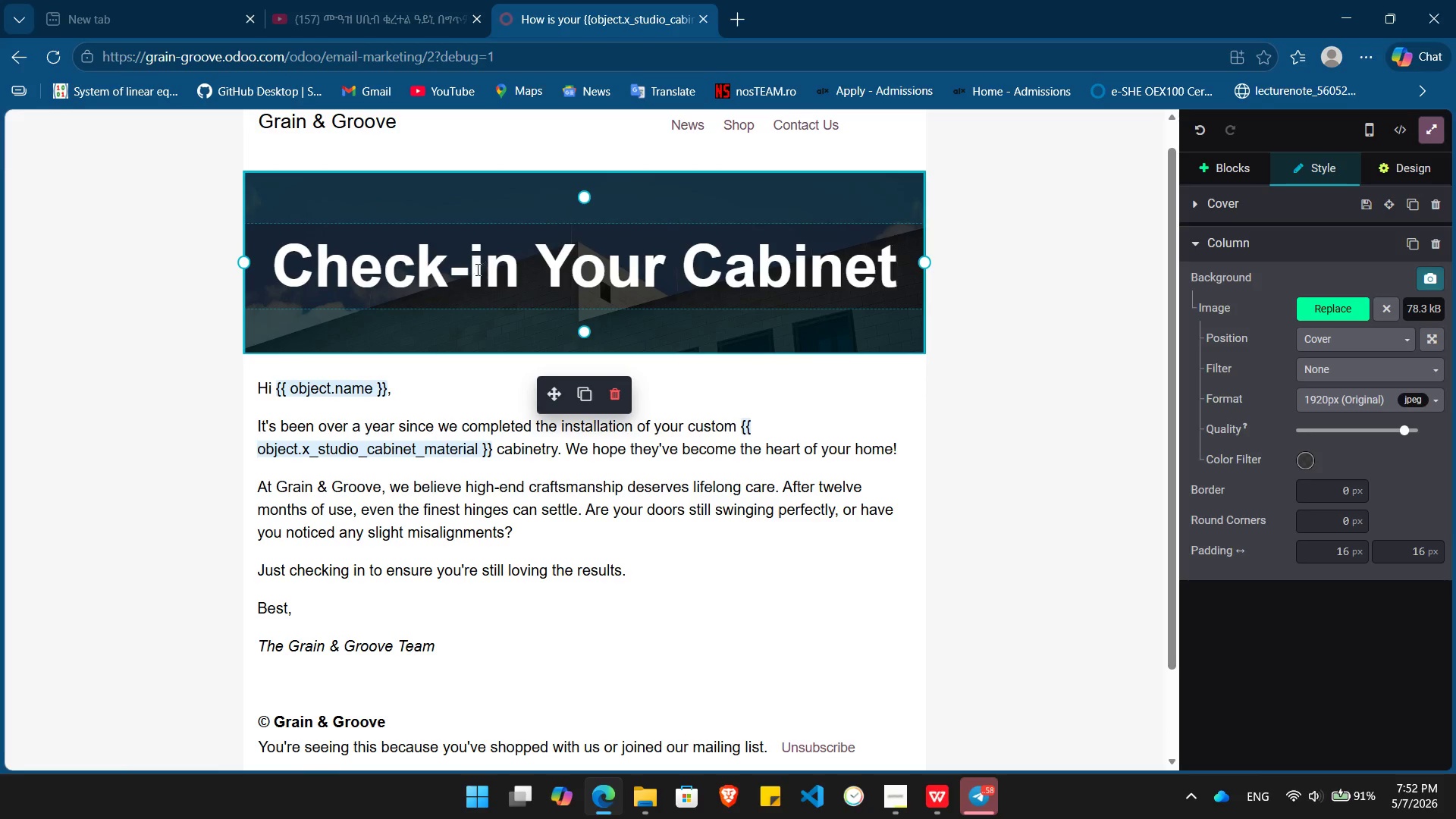 
left_click([471, 270])
 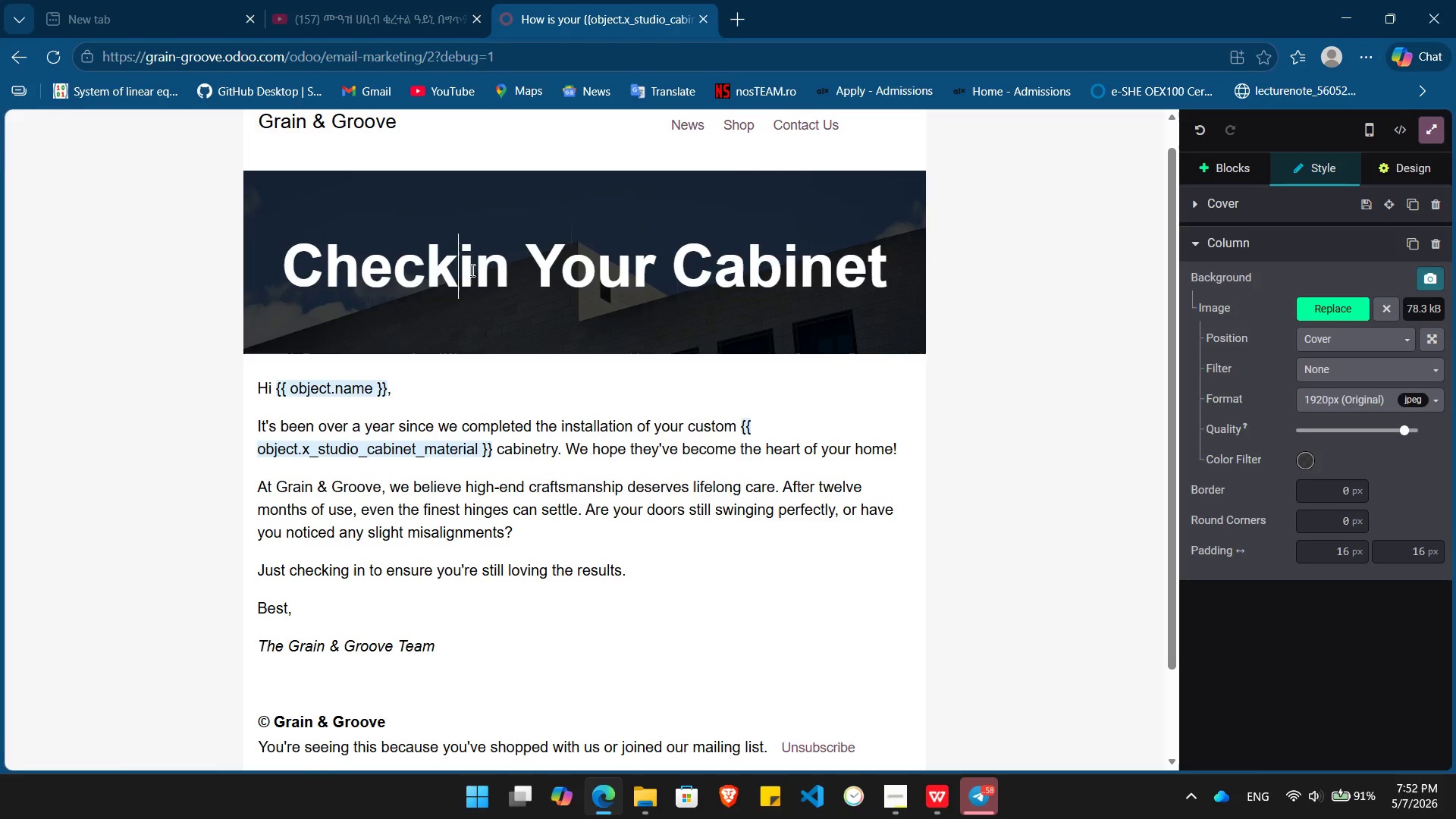 
key(Backspace)
 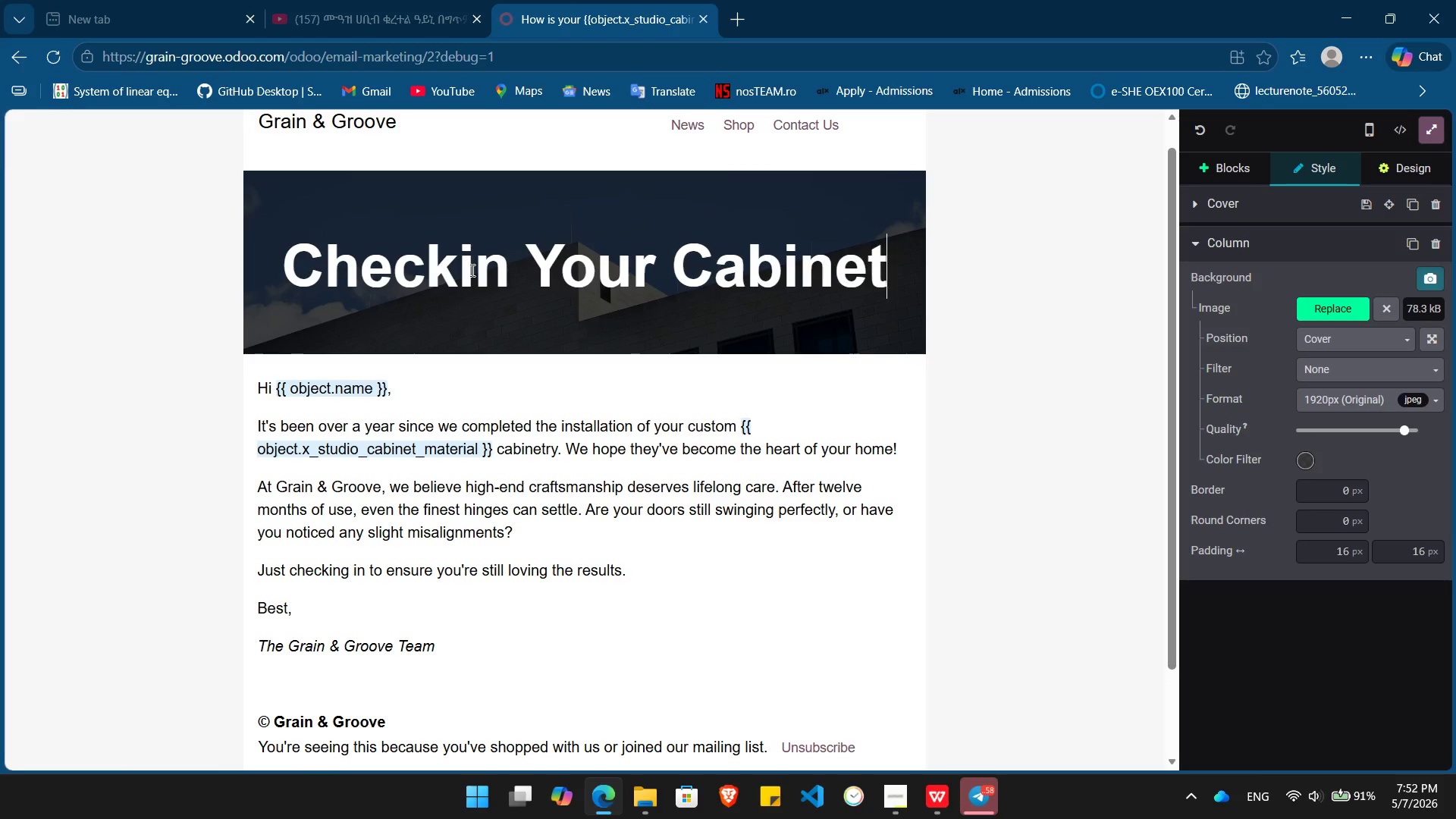 
key(End)
 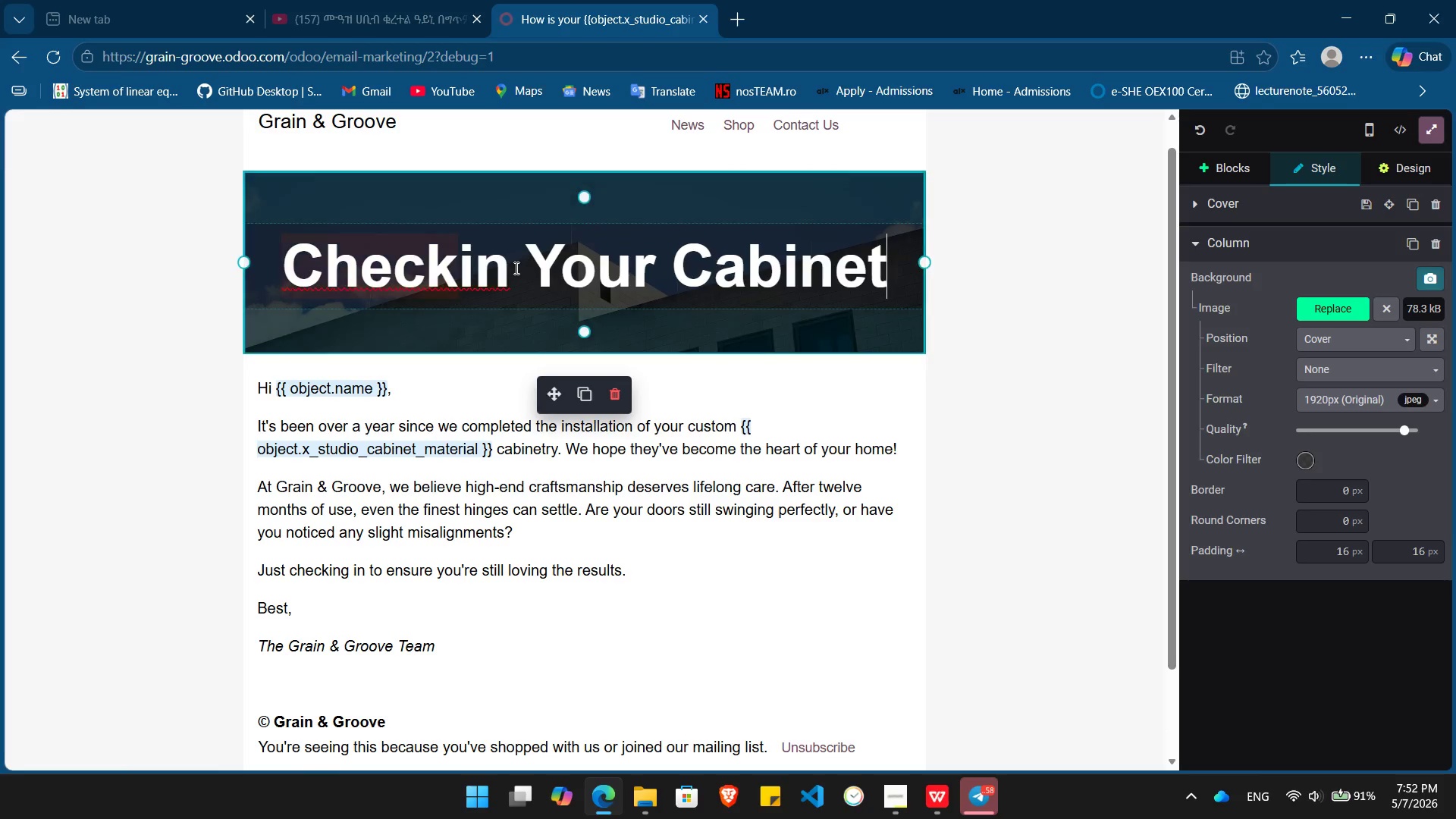 
left_click([515, 268])
 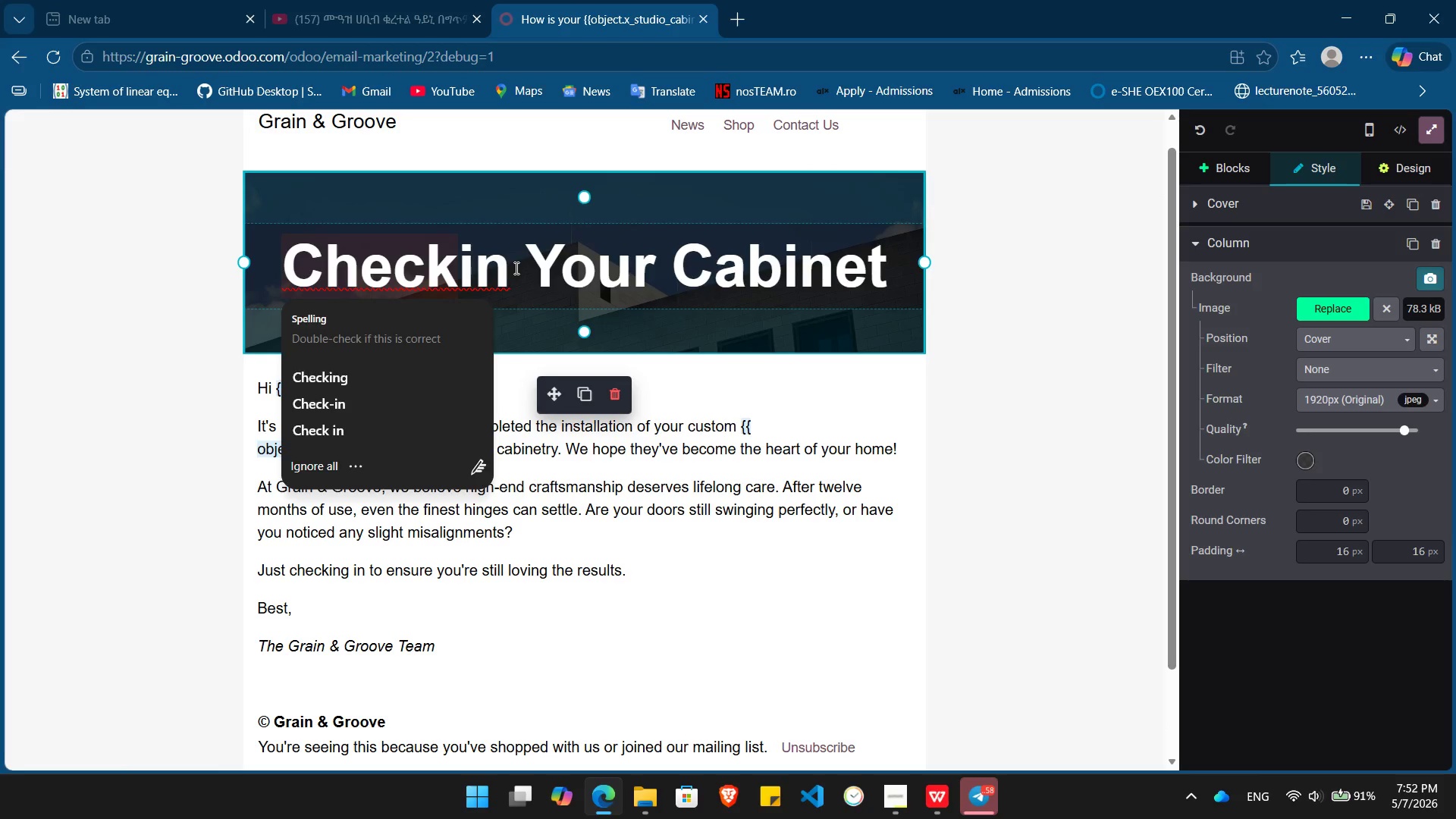 
key(G)
 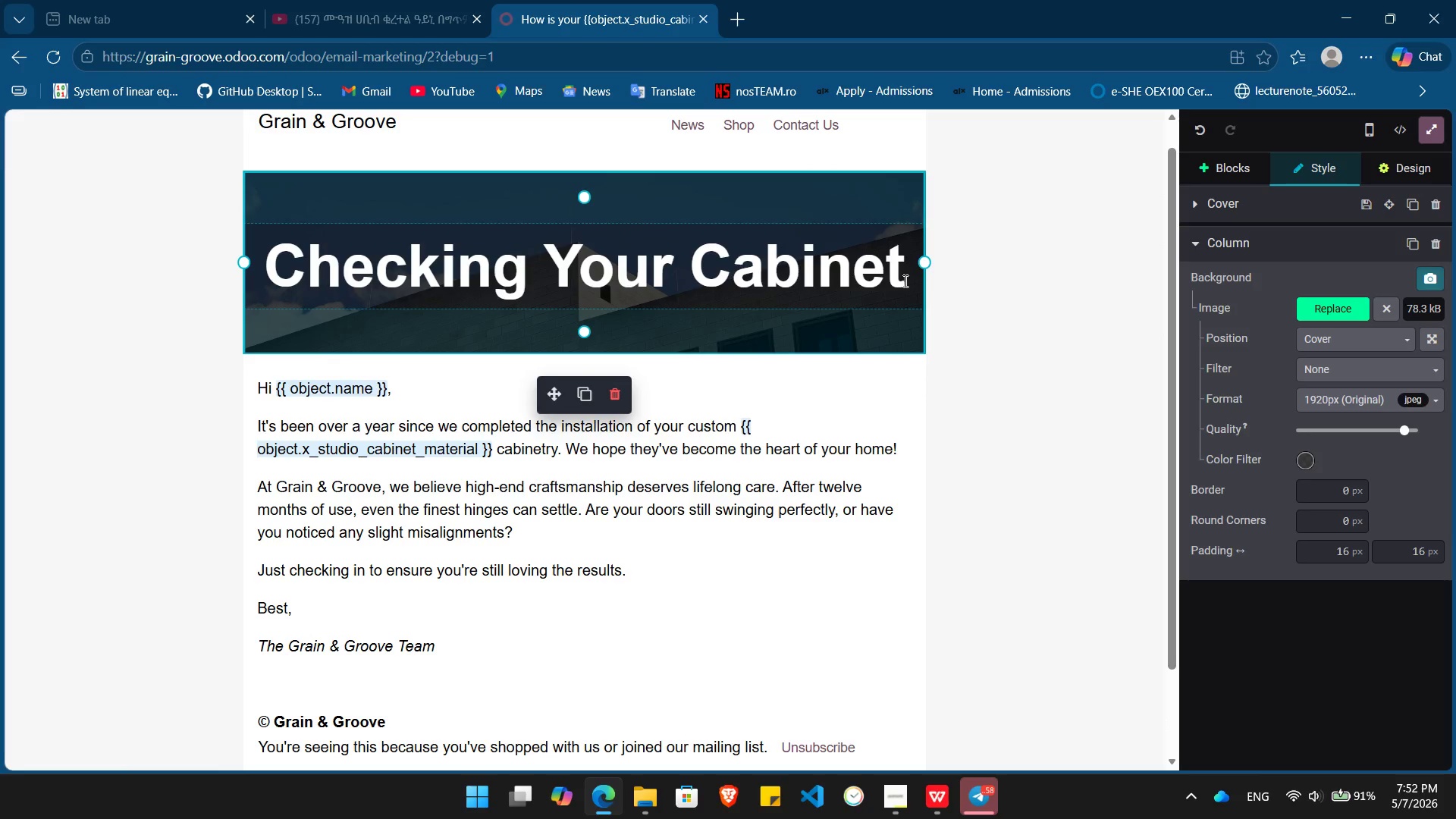 
left_click([904, 281])
 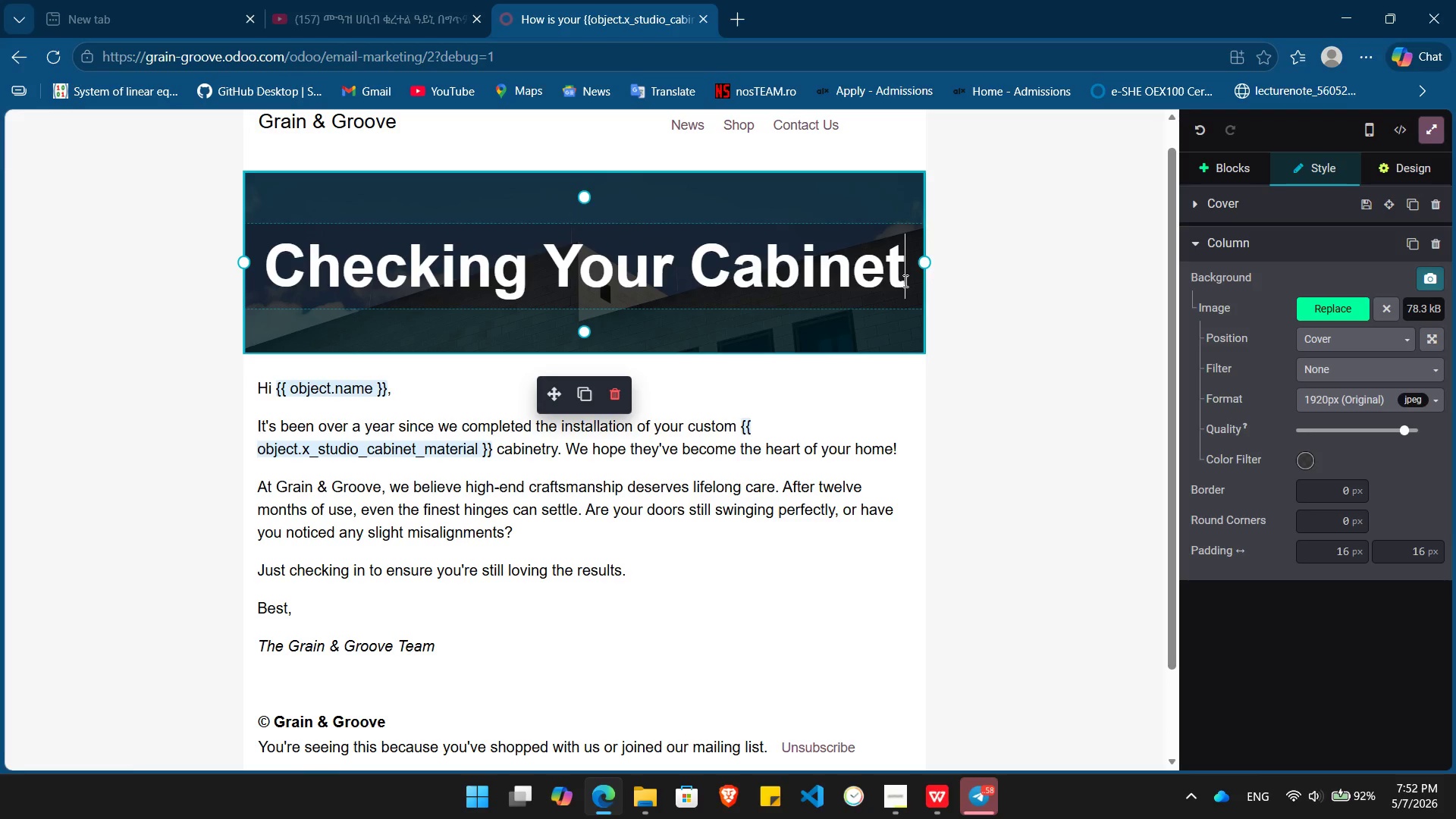 
type('s Excellence.)
 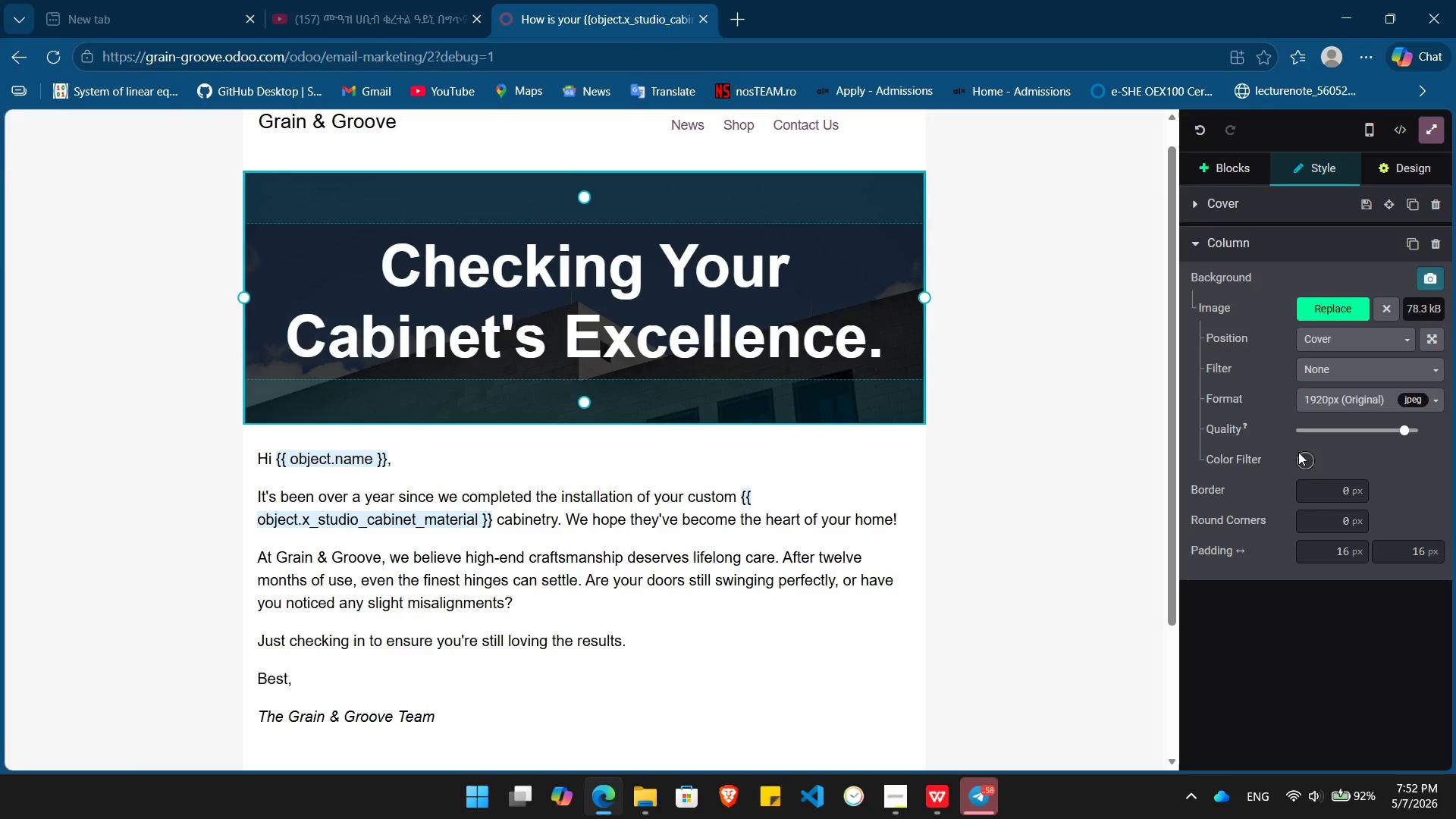 
left_click([1304, 457])
 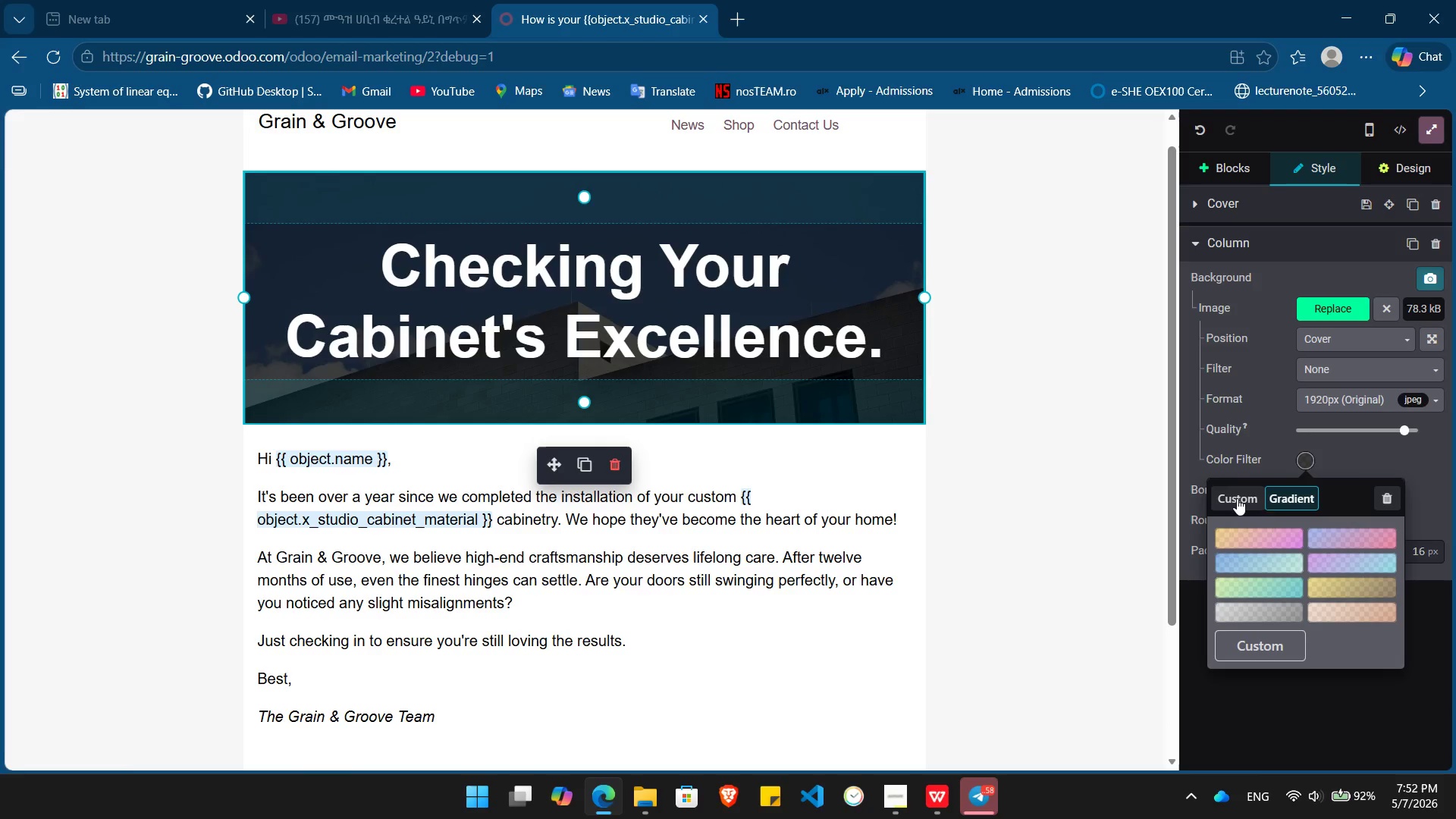 
left_click([1237, 498])
 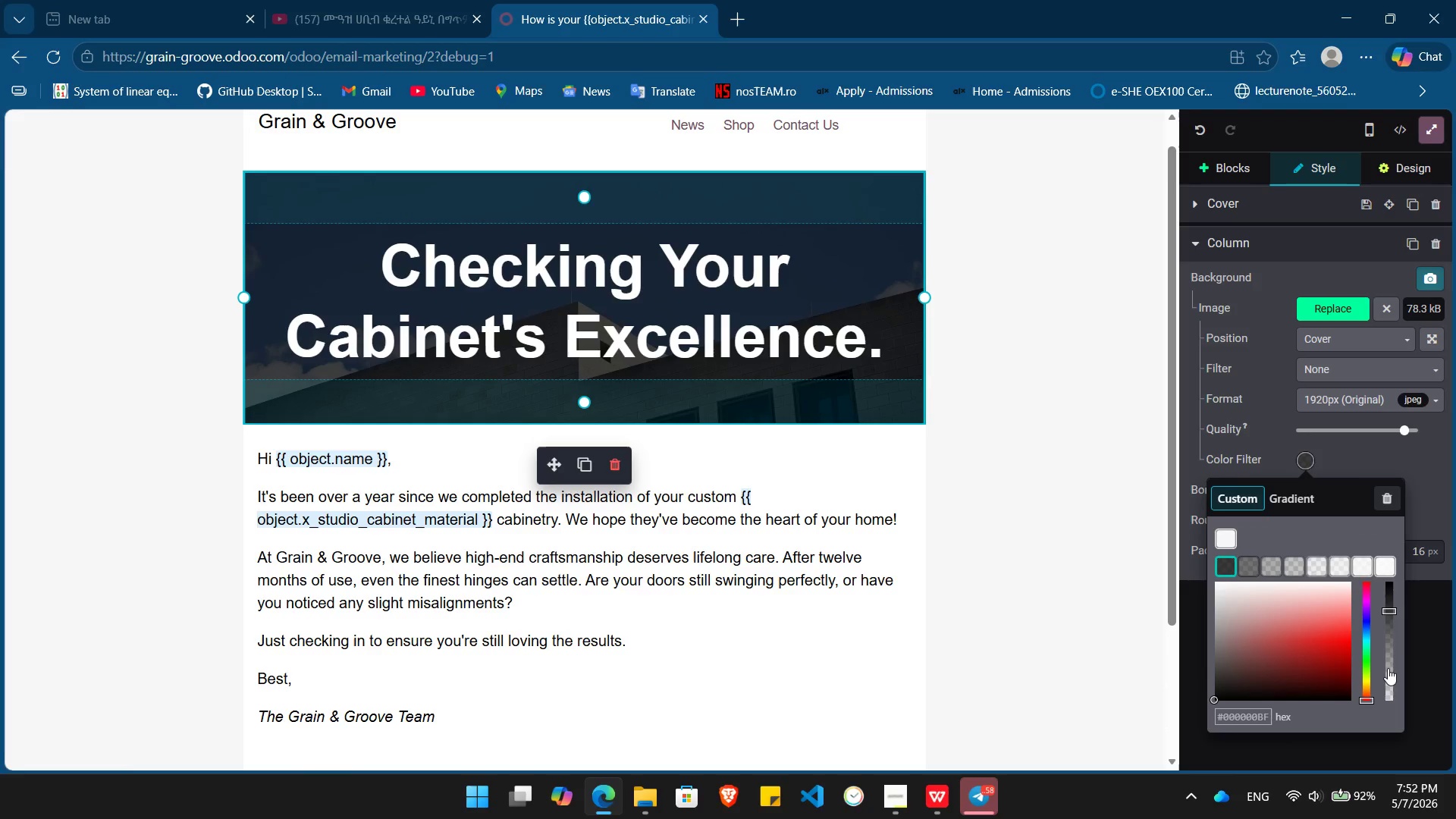 
left_click([1388, 670])
 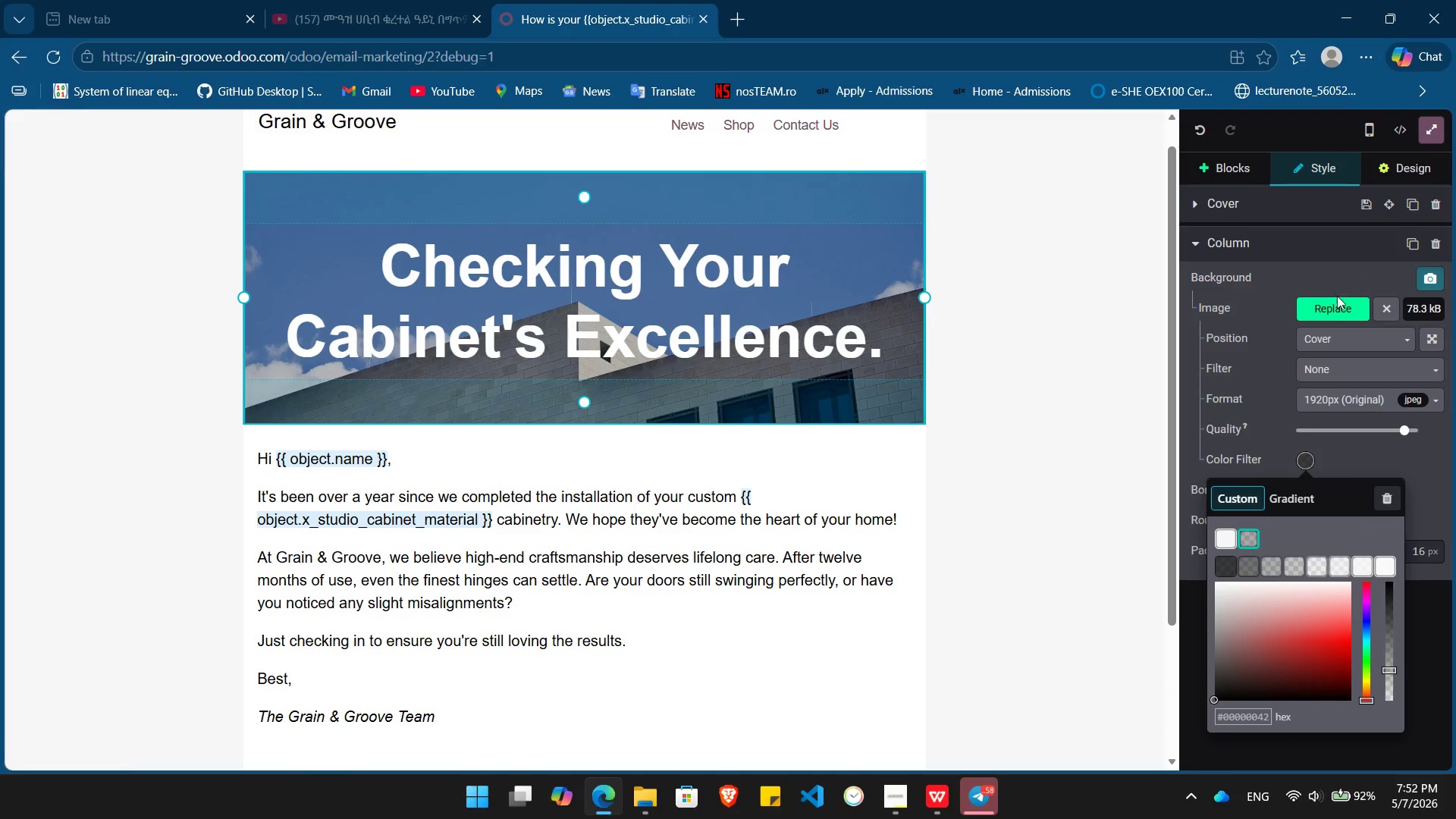 
left_click([1335, 302])
 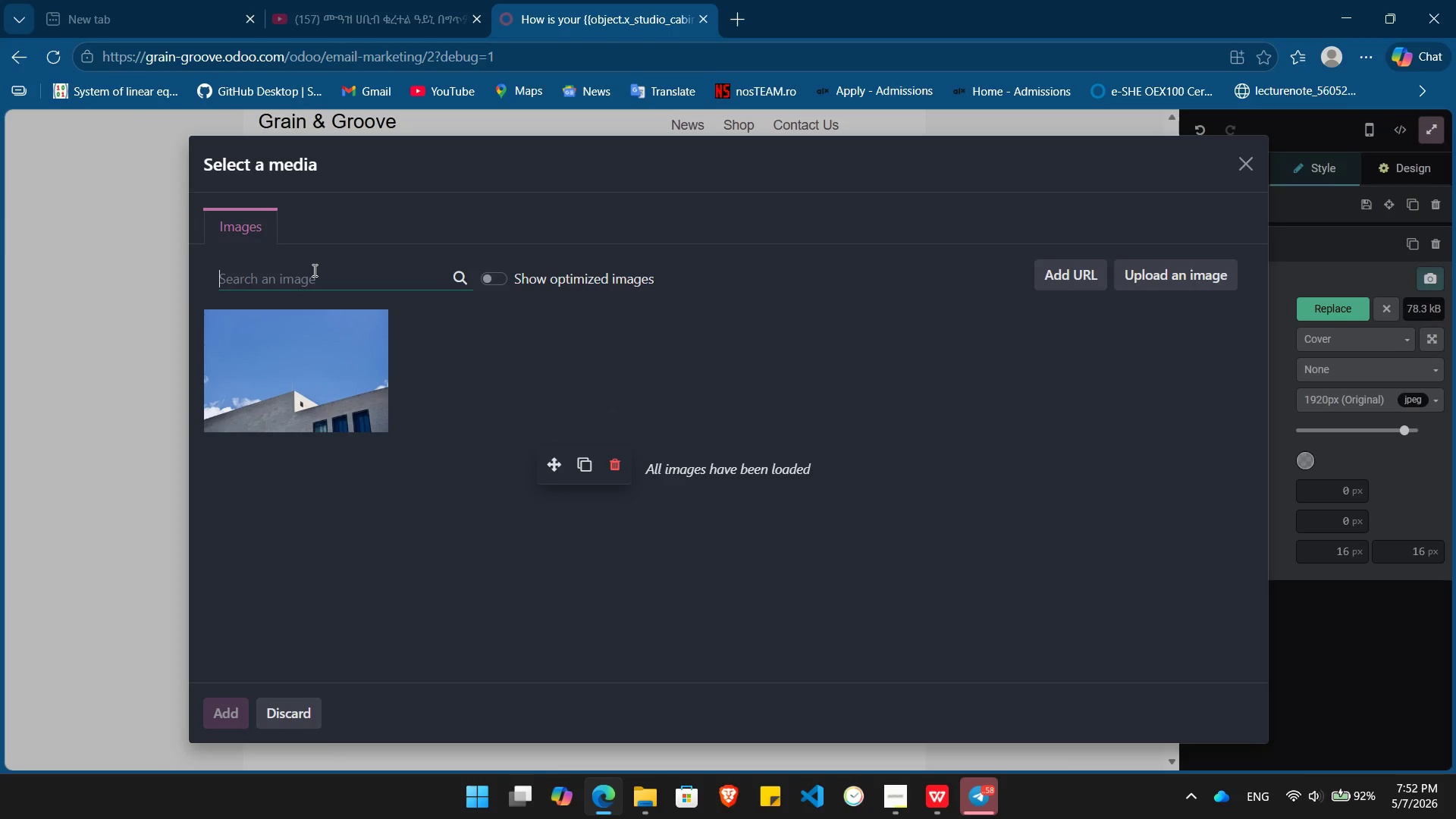 
wait(9.09)
 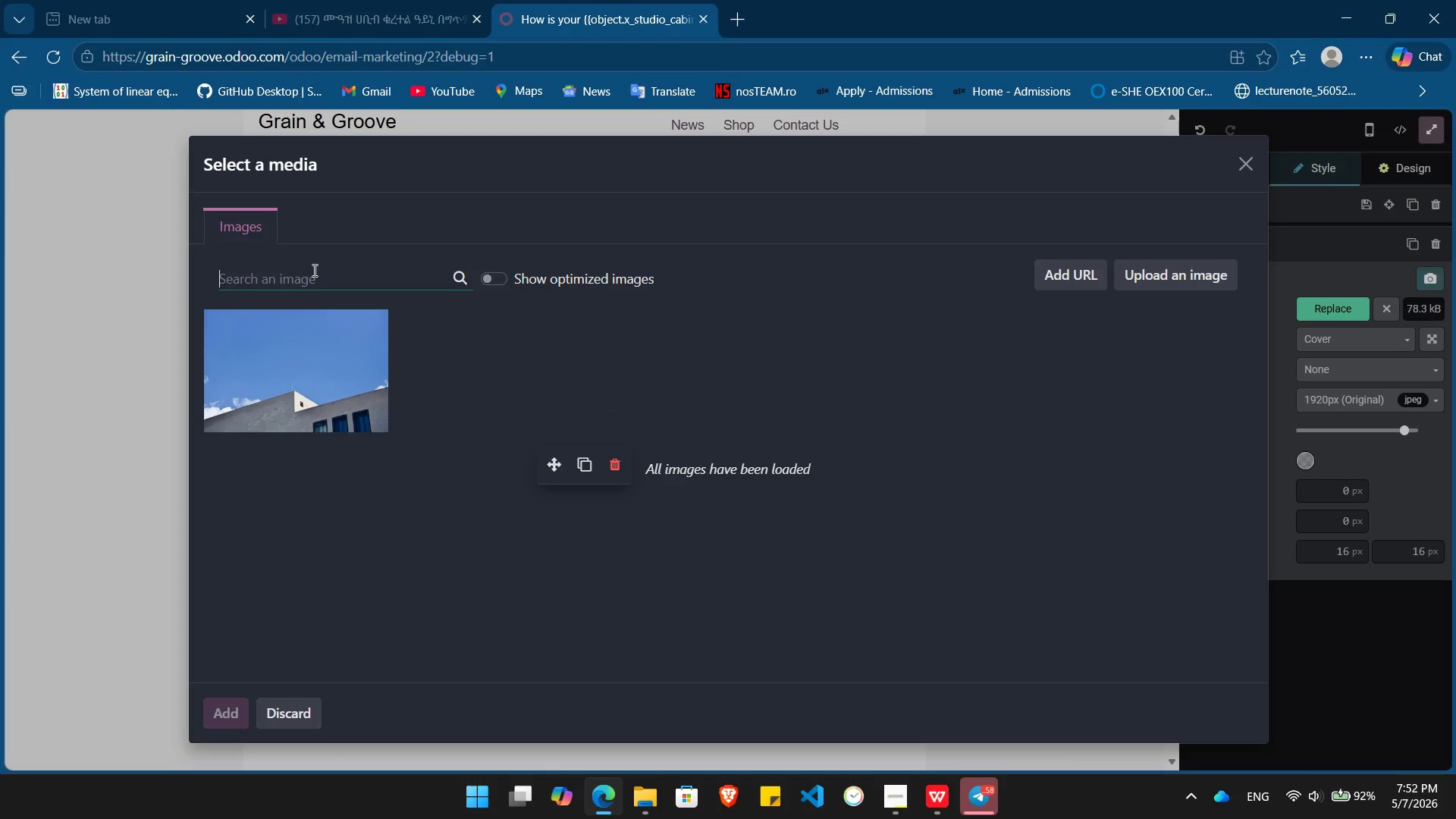 
type(cabinet)
 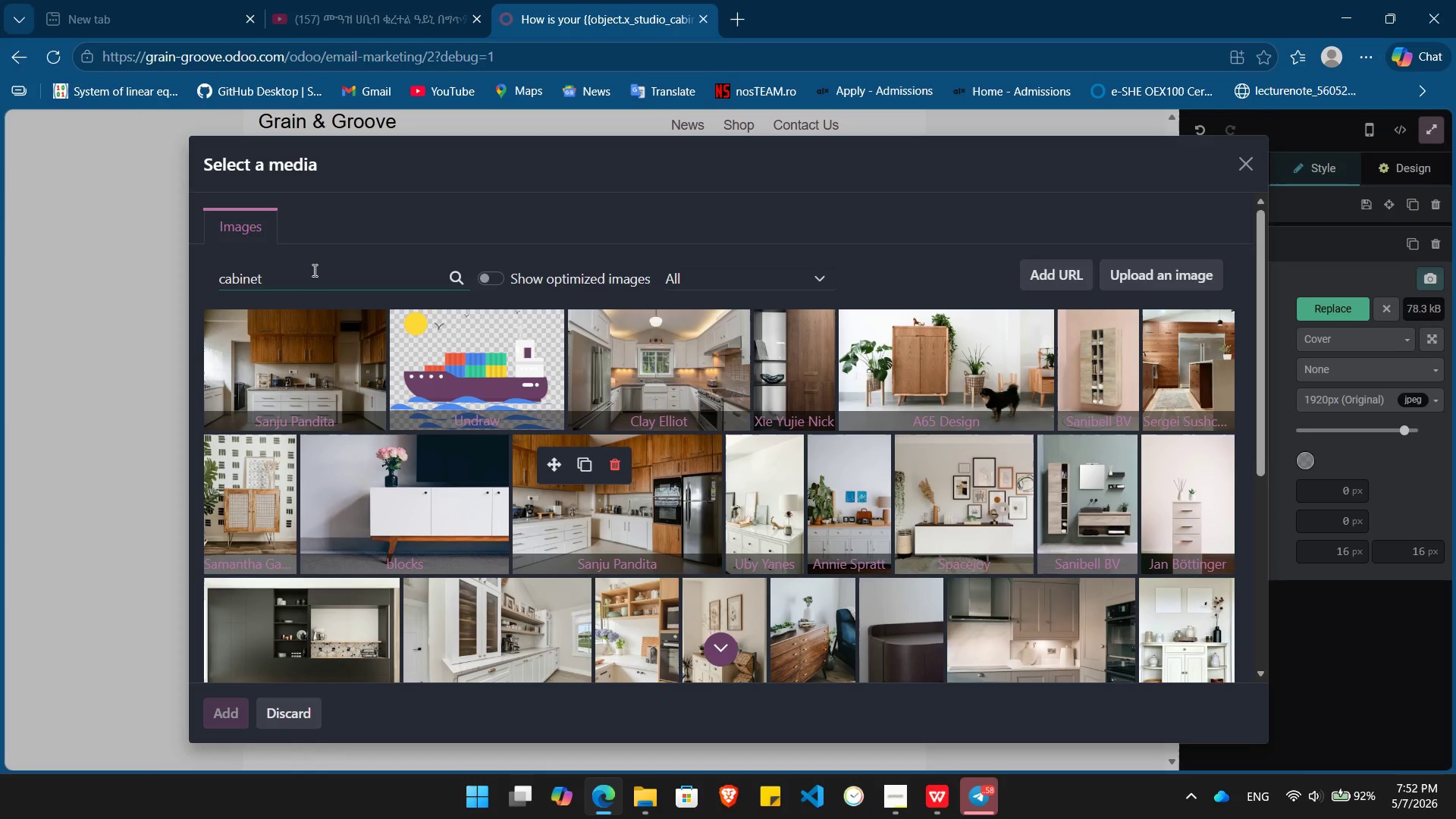 
wait(17.64)
 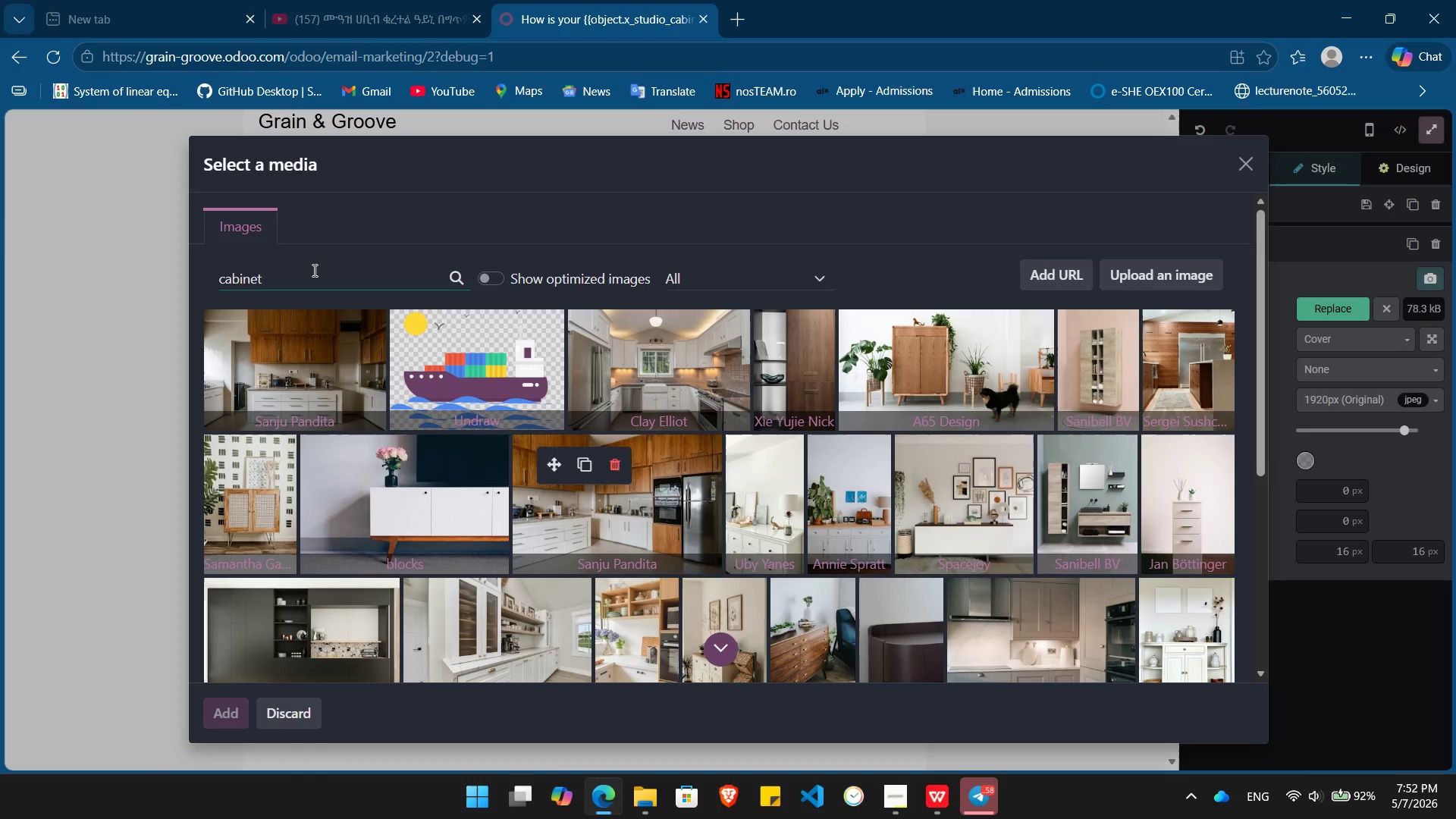 
left_click([687, 356])
 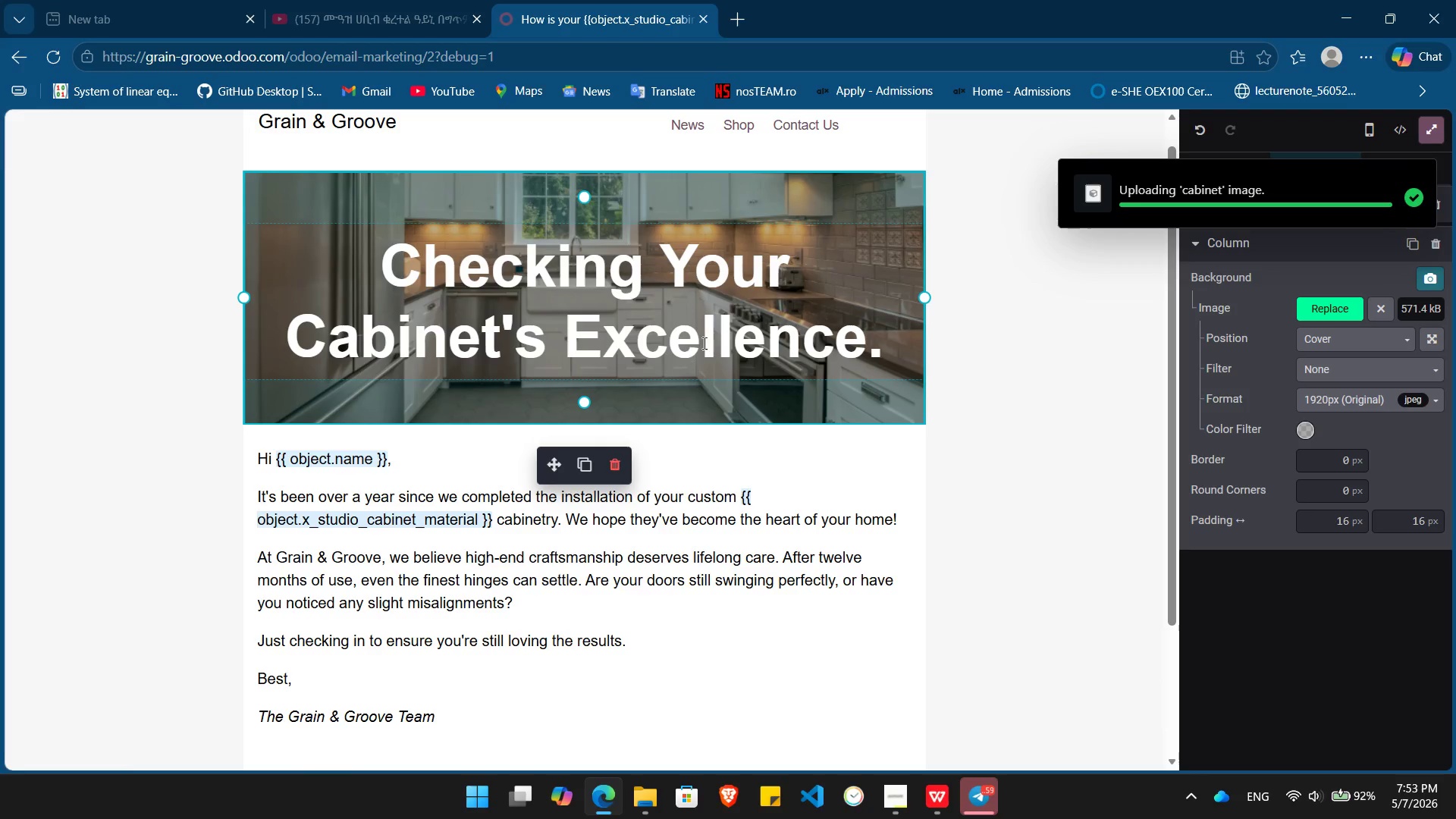 
left_click([1021, 487])
 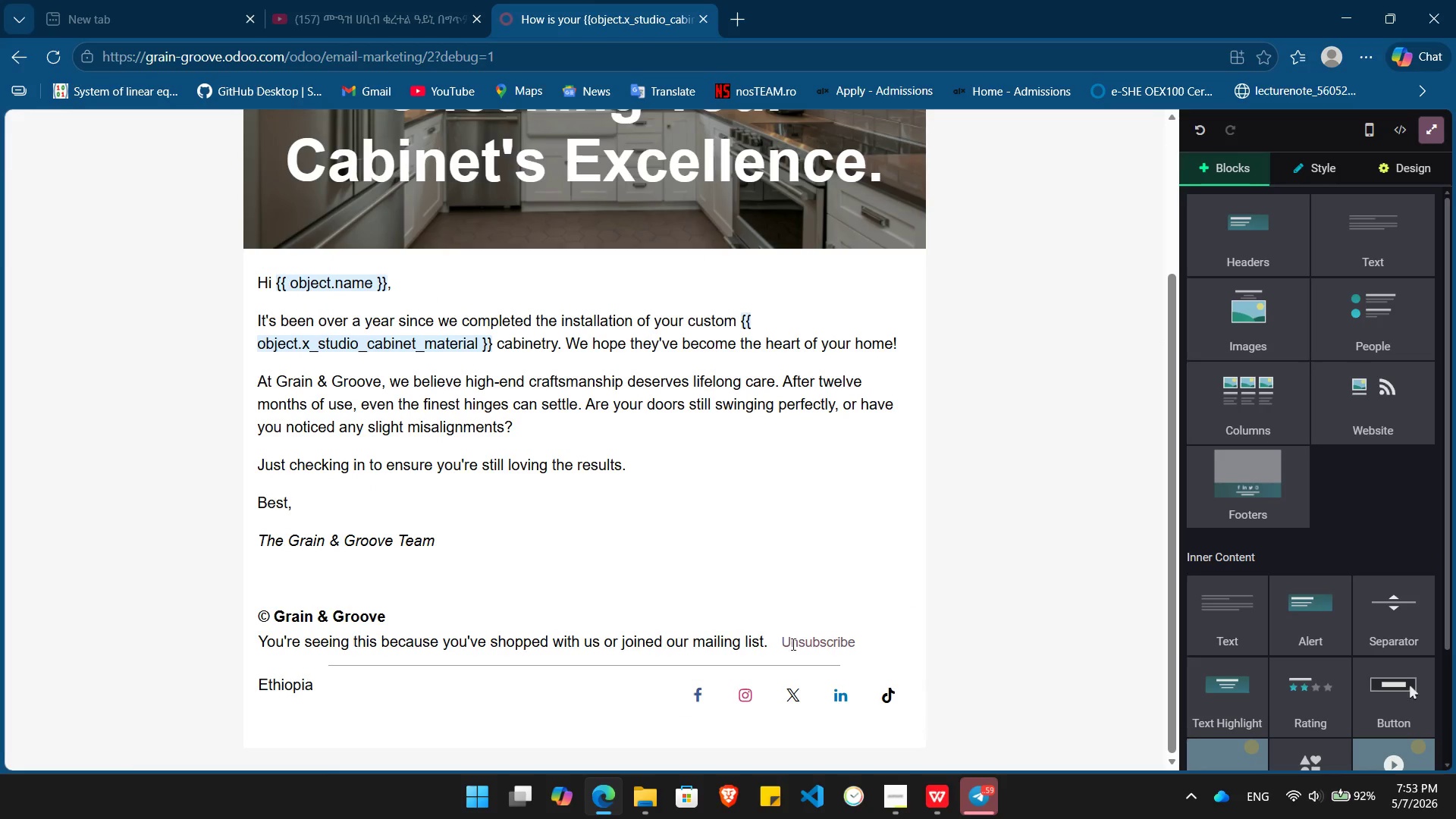 
left_click([751, 629])
 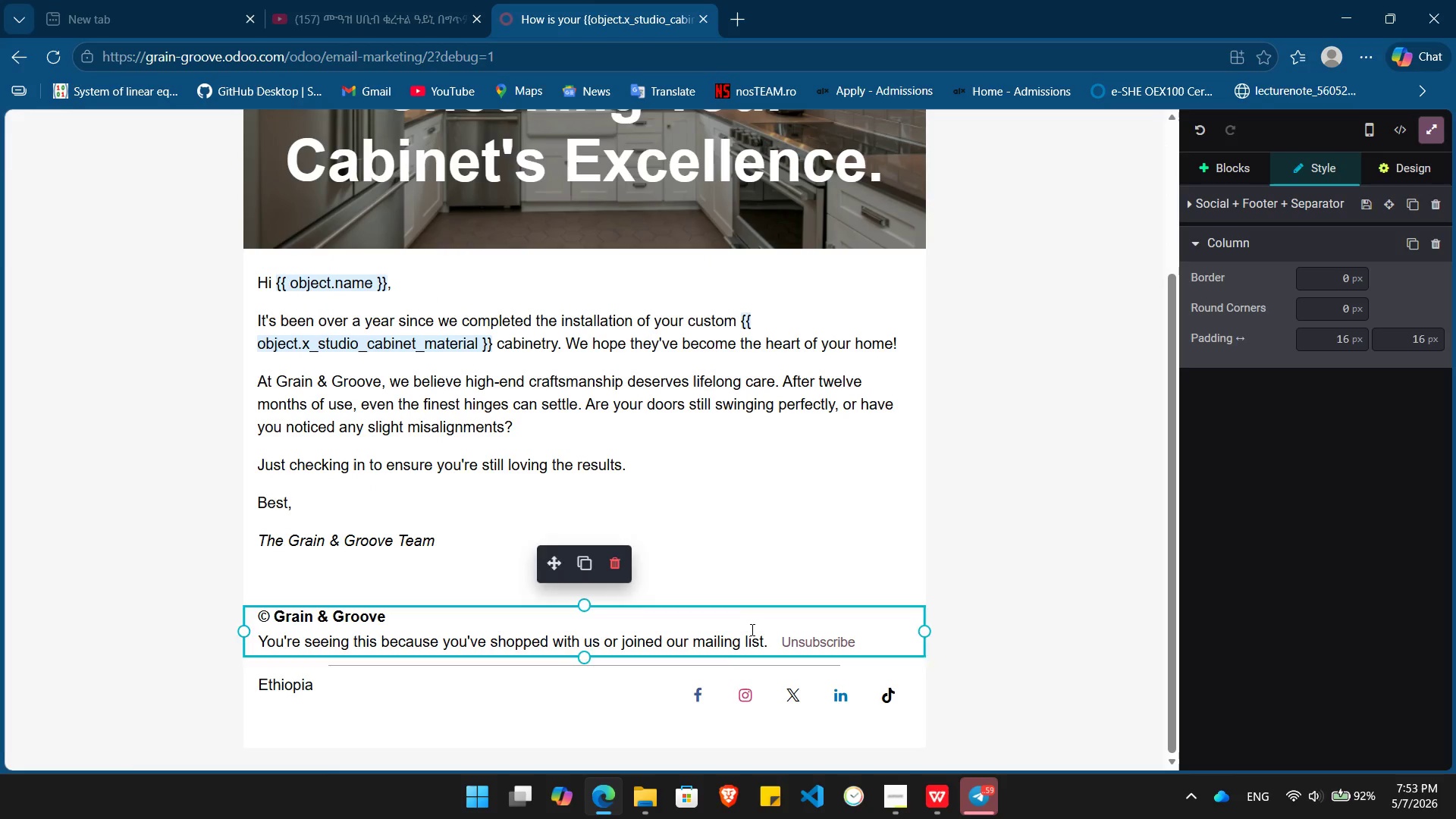 
key(ArrowRight)
 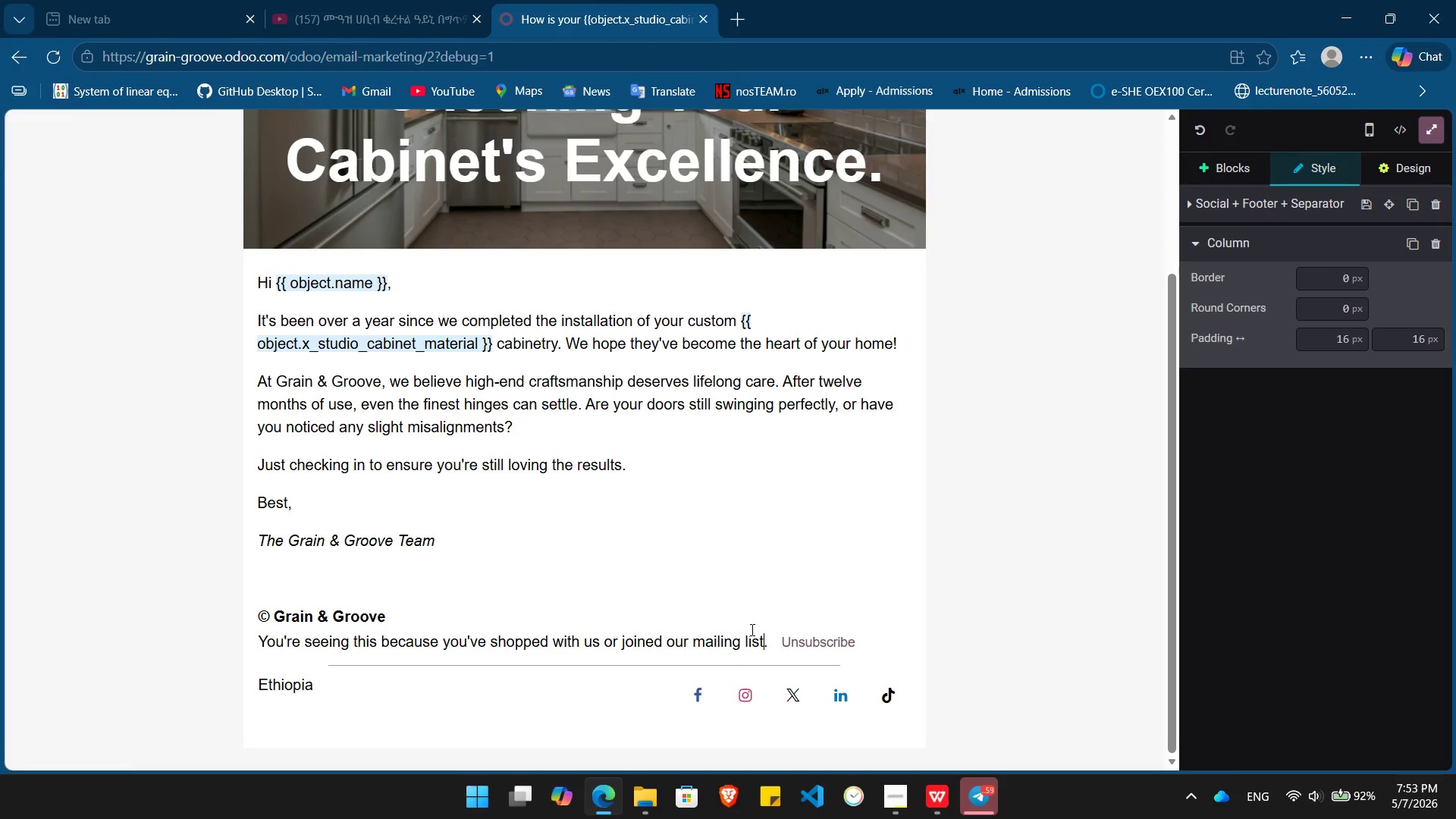 
key(ArrowRight)
 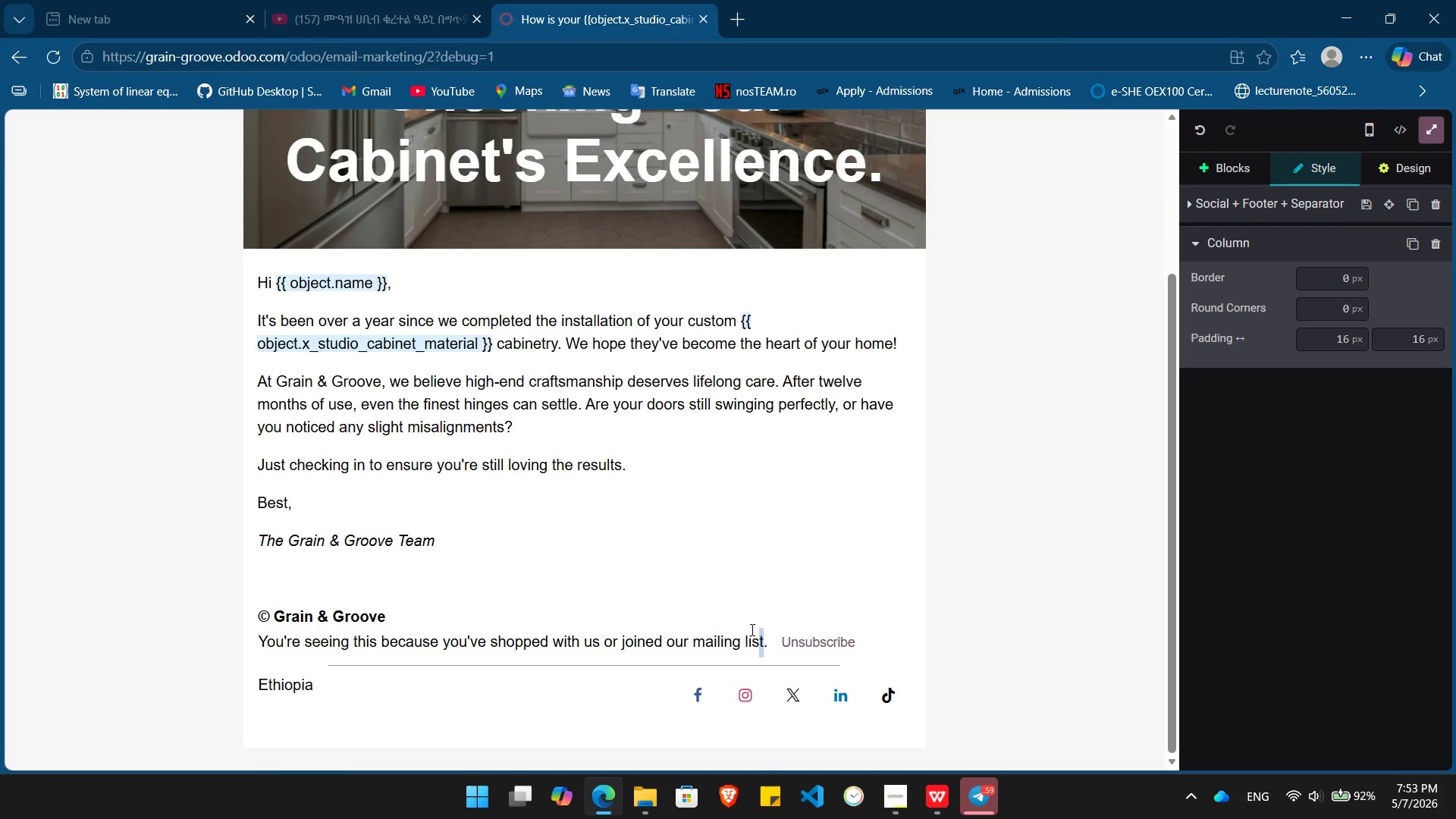 
hold_key(key=ArrowLeft, duration=1.51)
 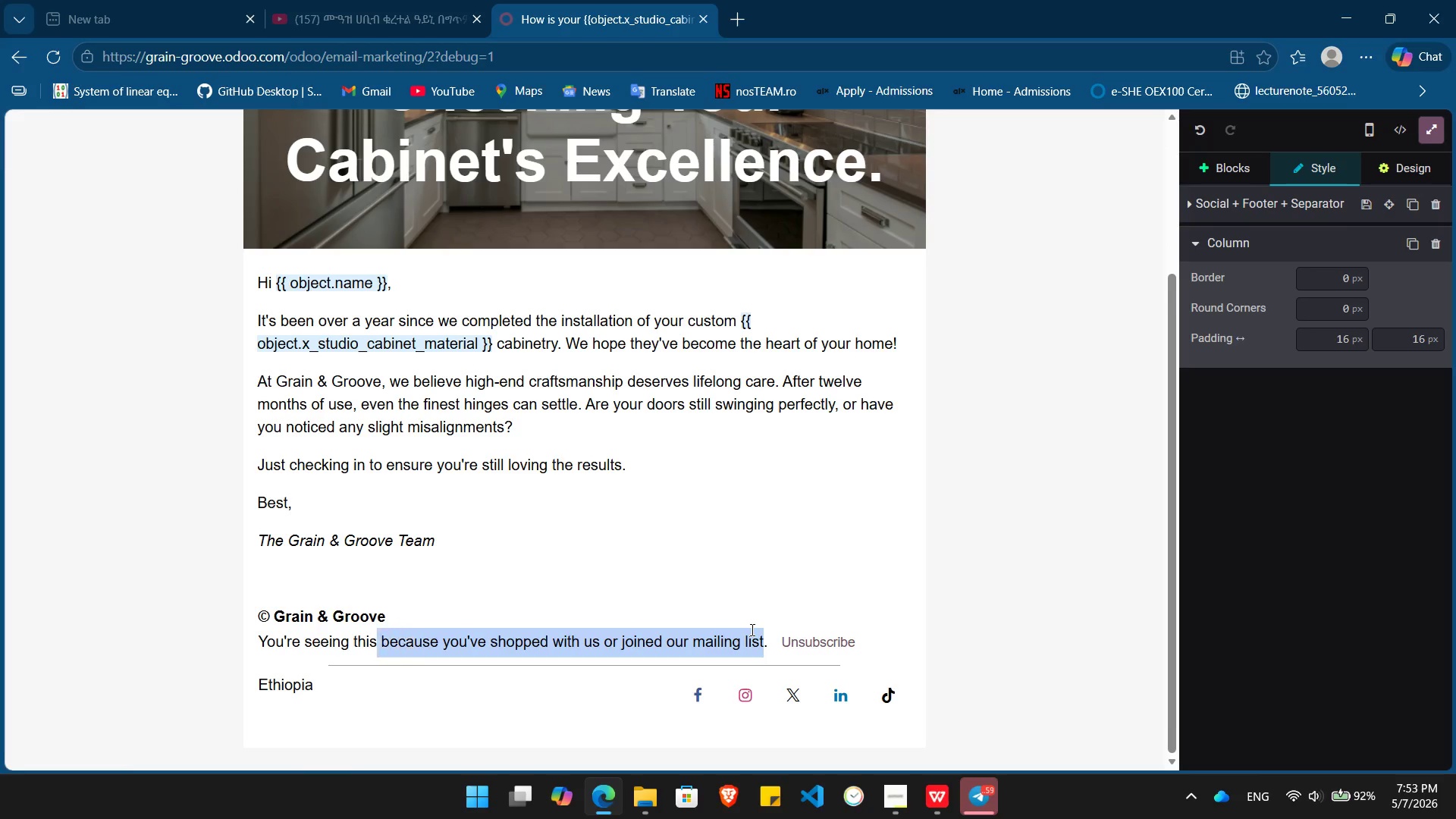 
hold_key(key=ArrowLeft, duration=1.22)
 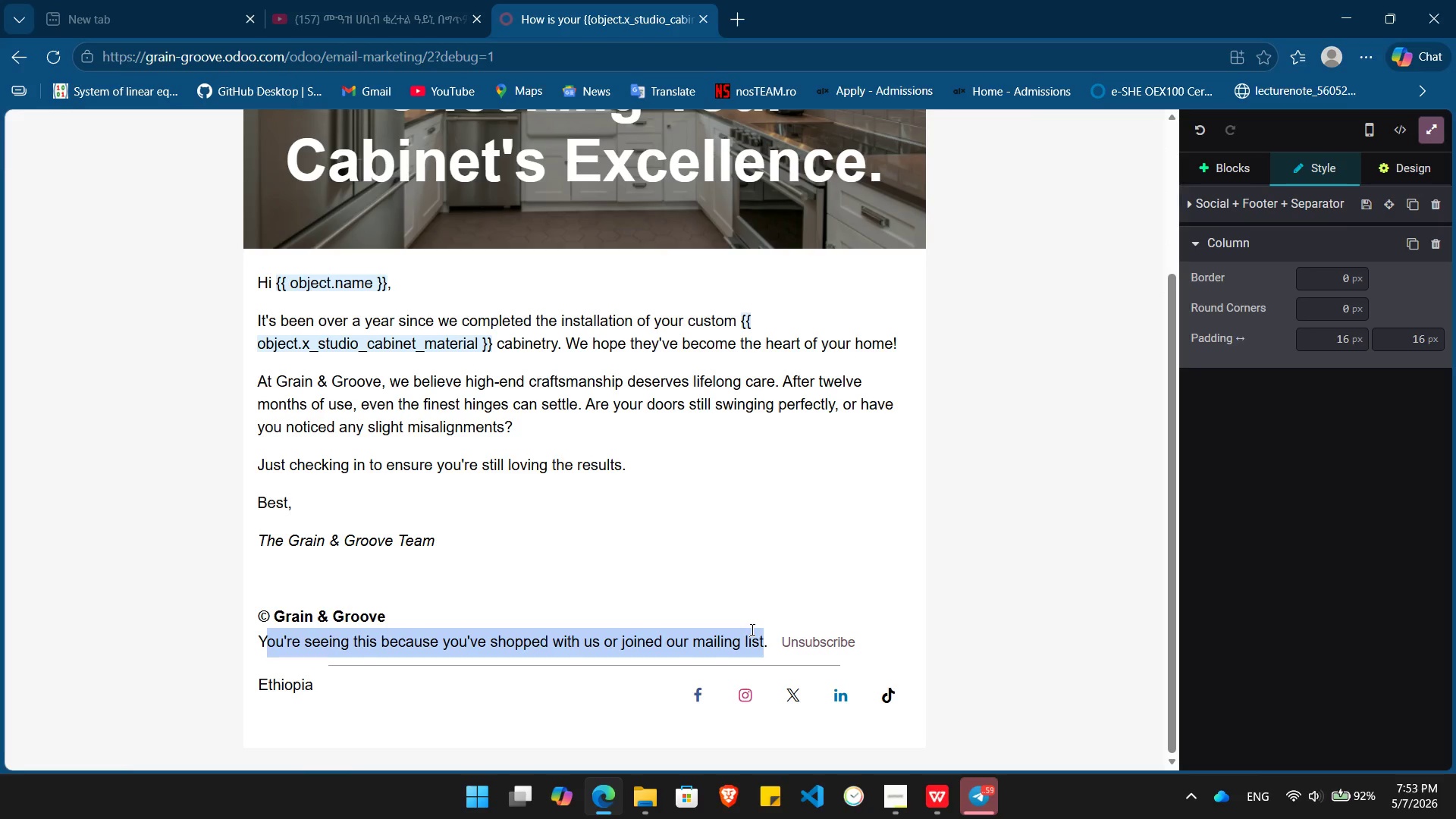 
key(Shift+ArrowLeft)
 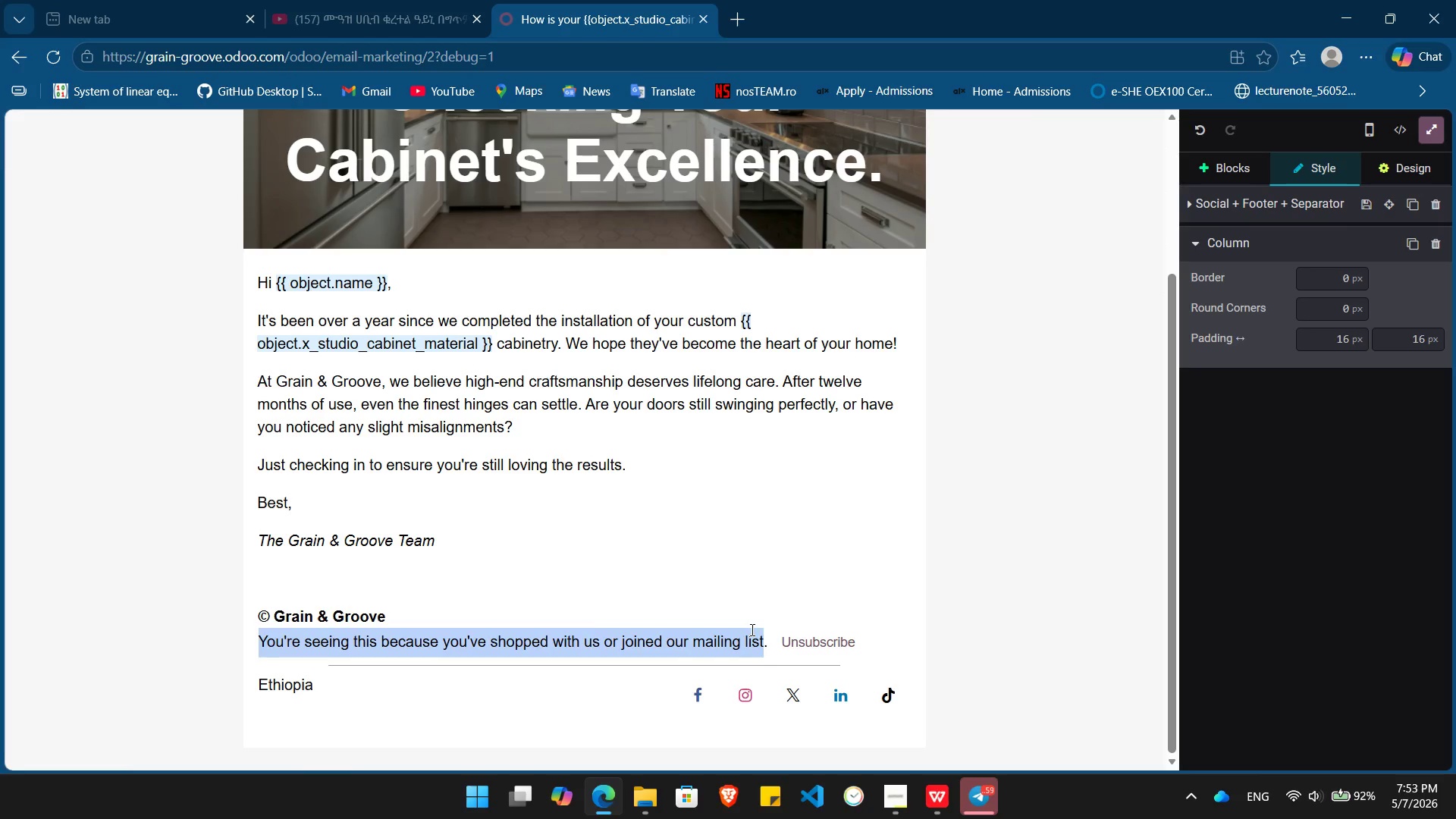 
key(Shift+ArrowLeft)
 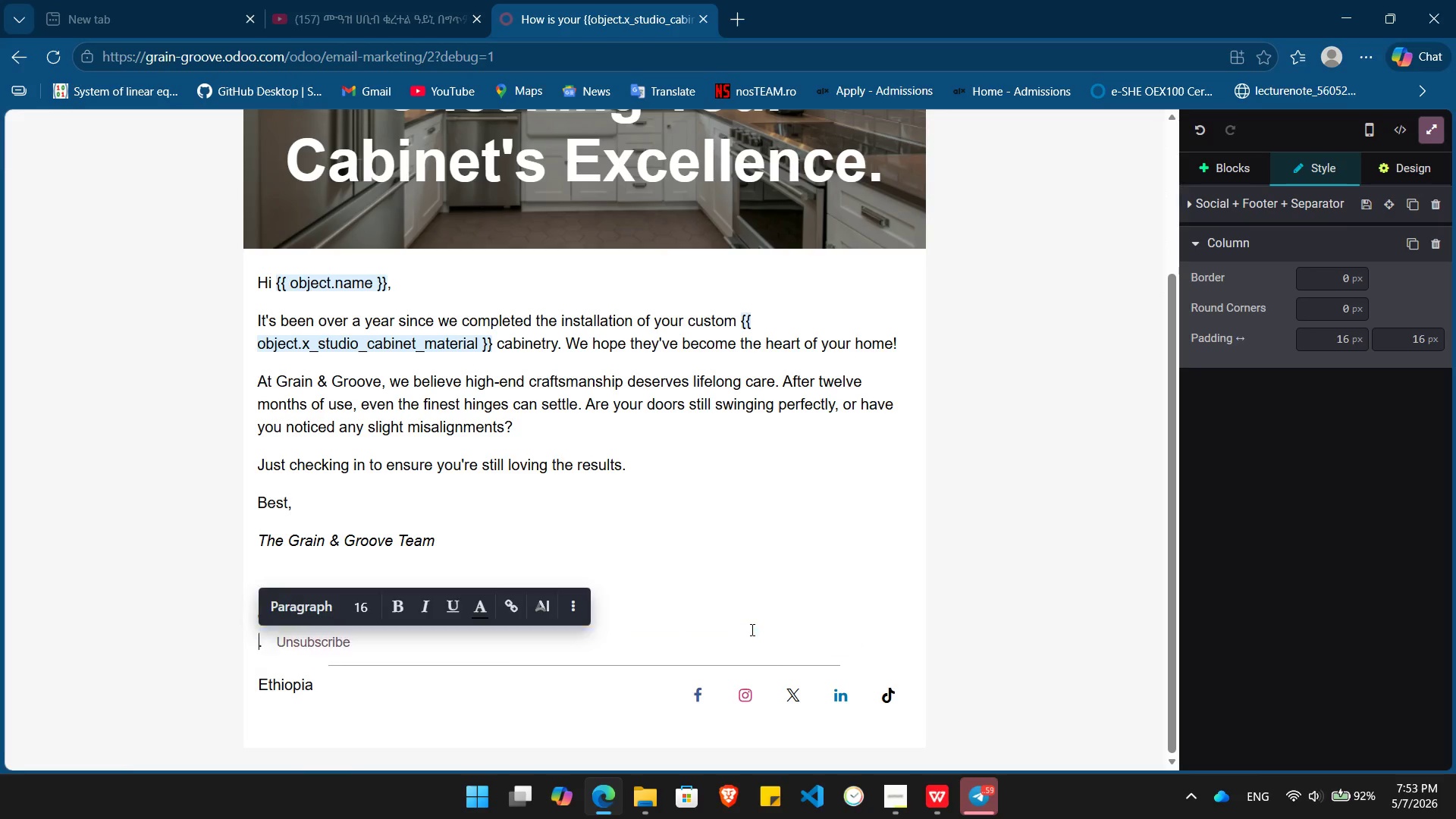 
key(Backspace)
 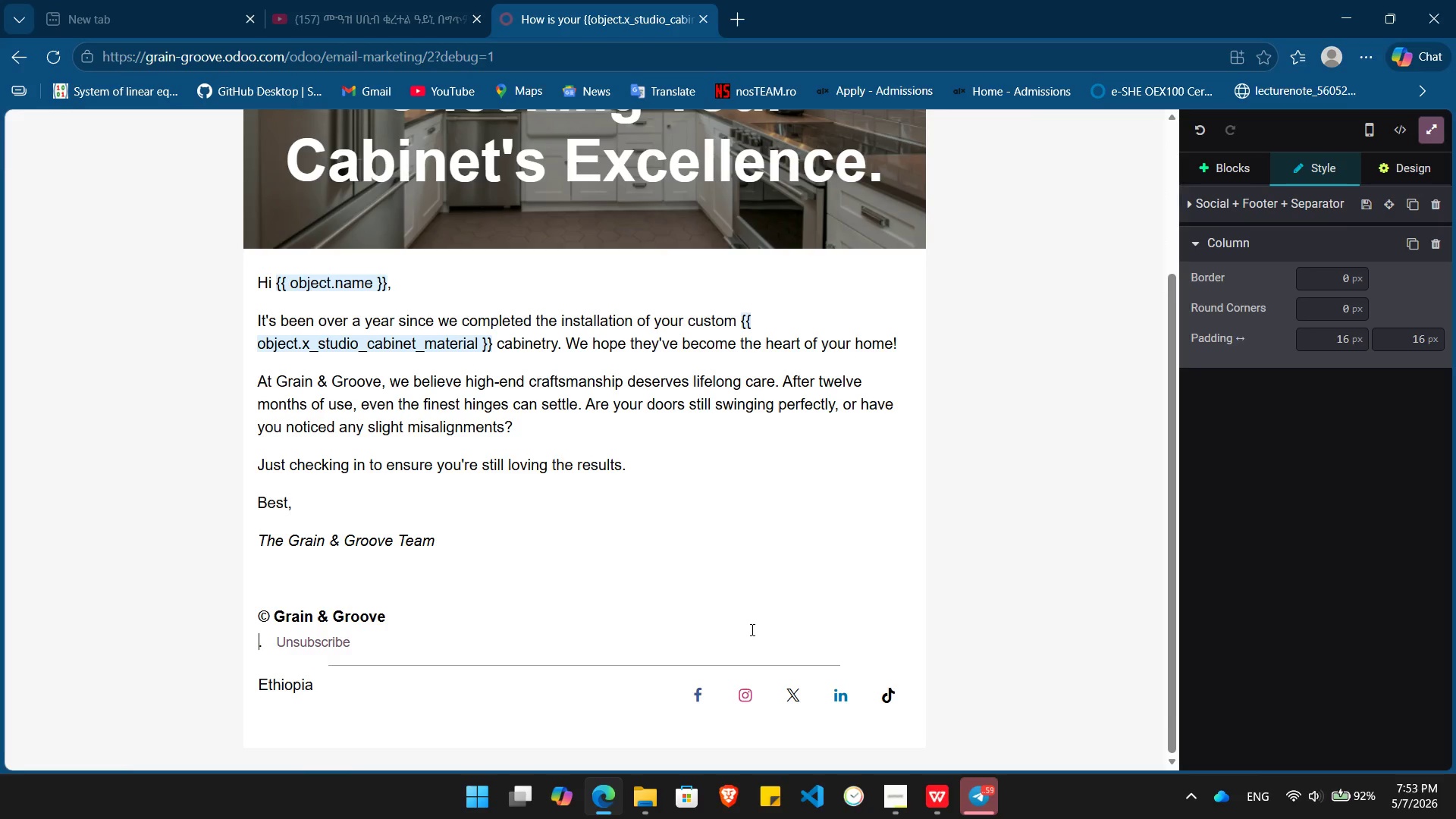 
wait(5.72)
 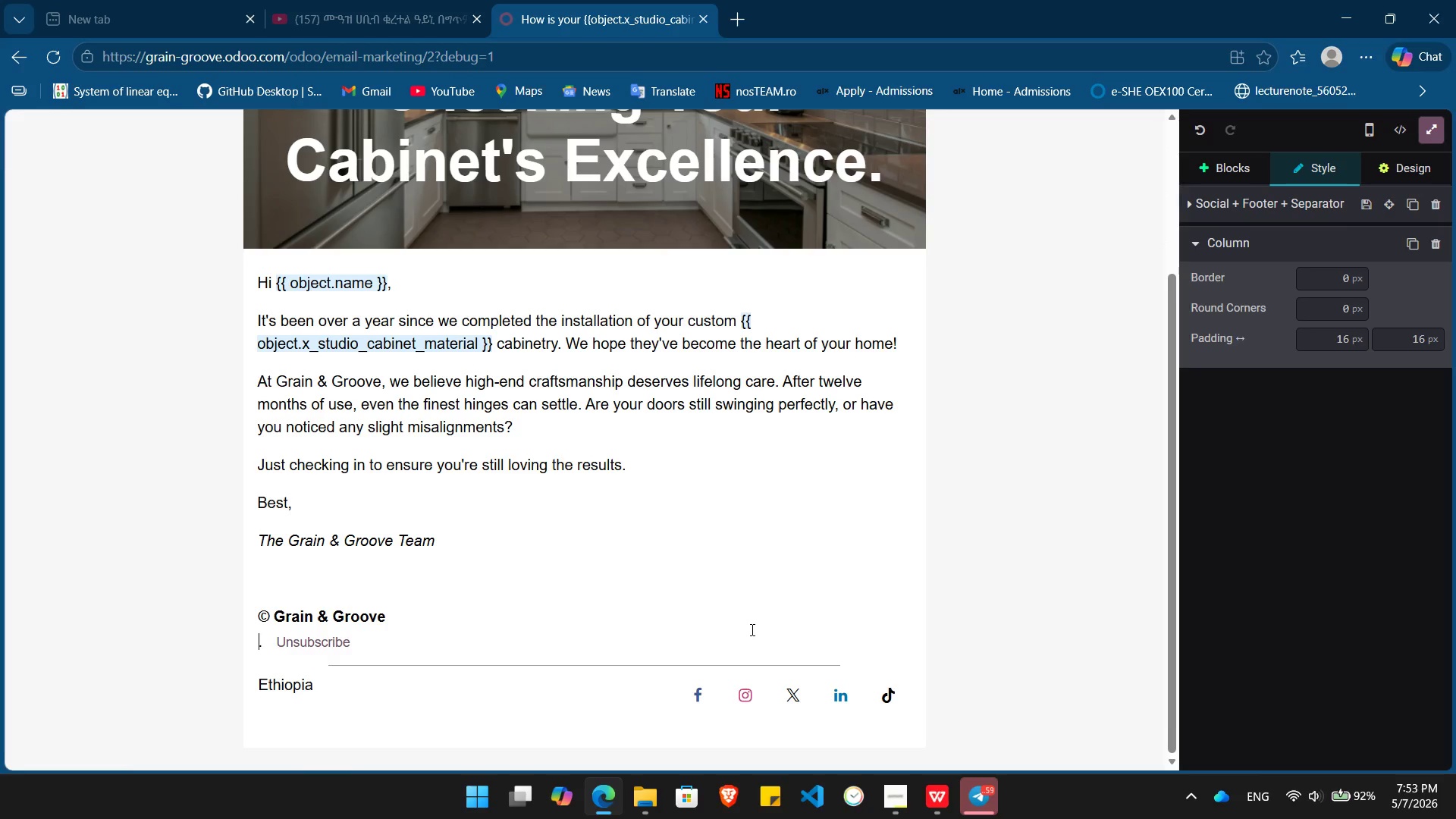 
type(Crafting the heart of your home since 2015)
 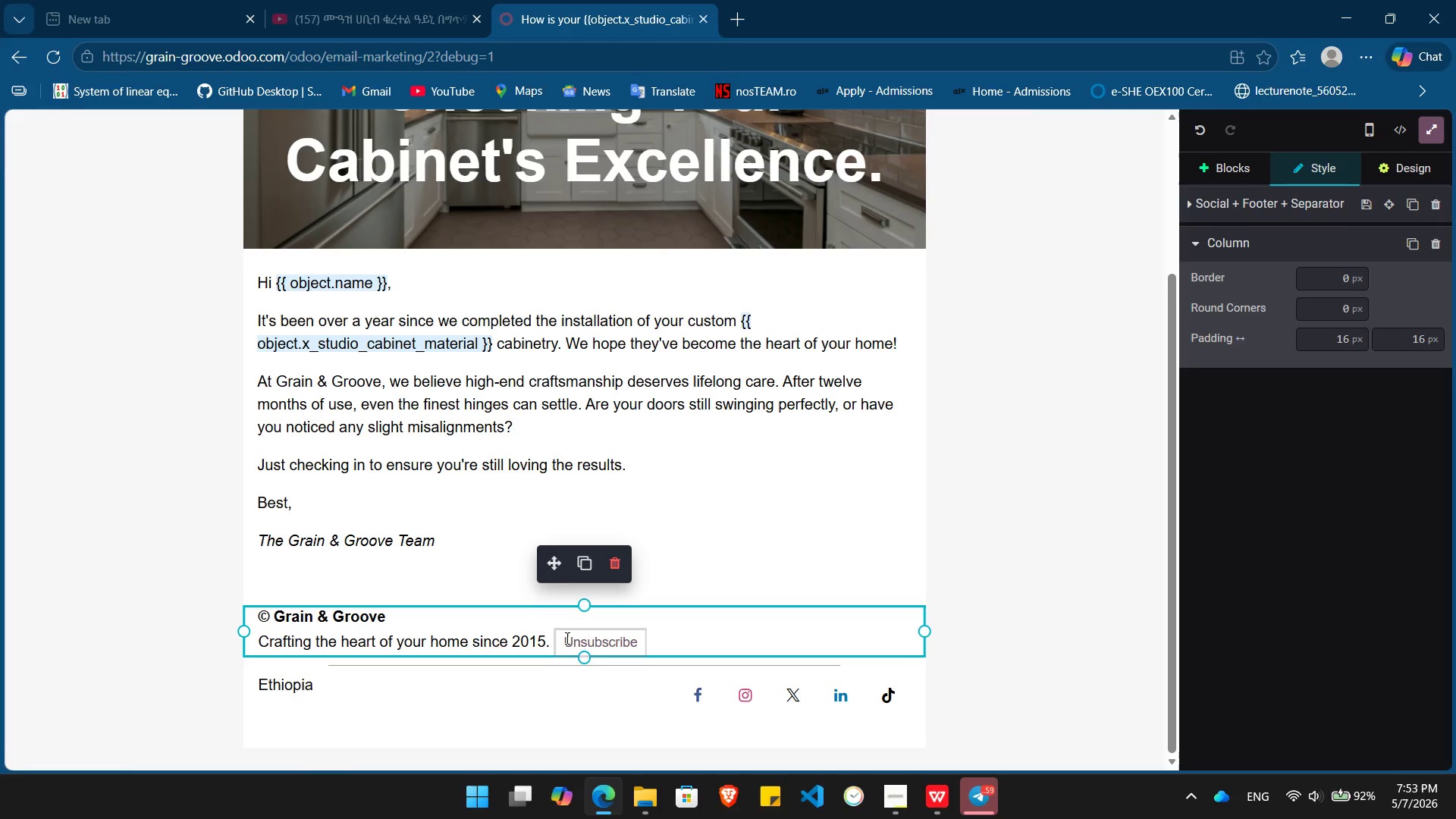 
hold_key(key=ArrowLeft, duration=1.52)
 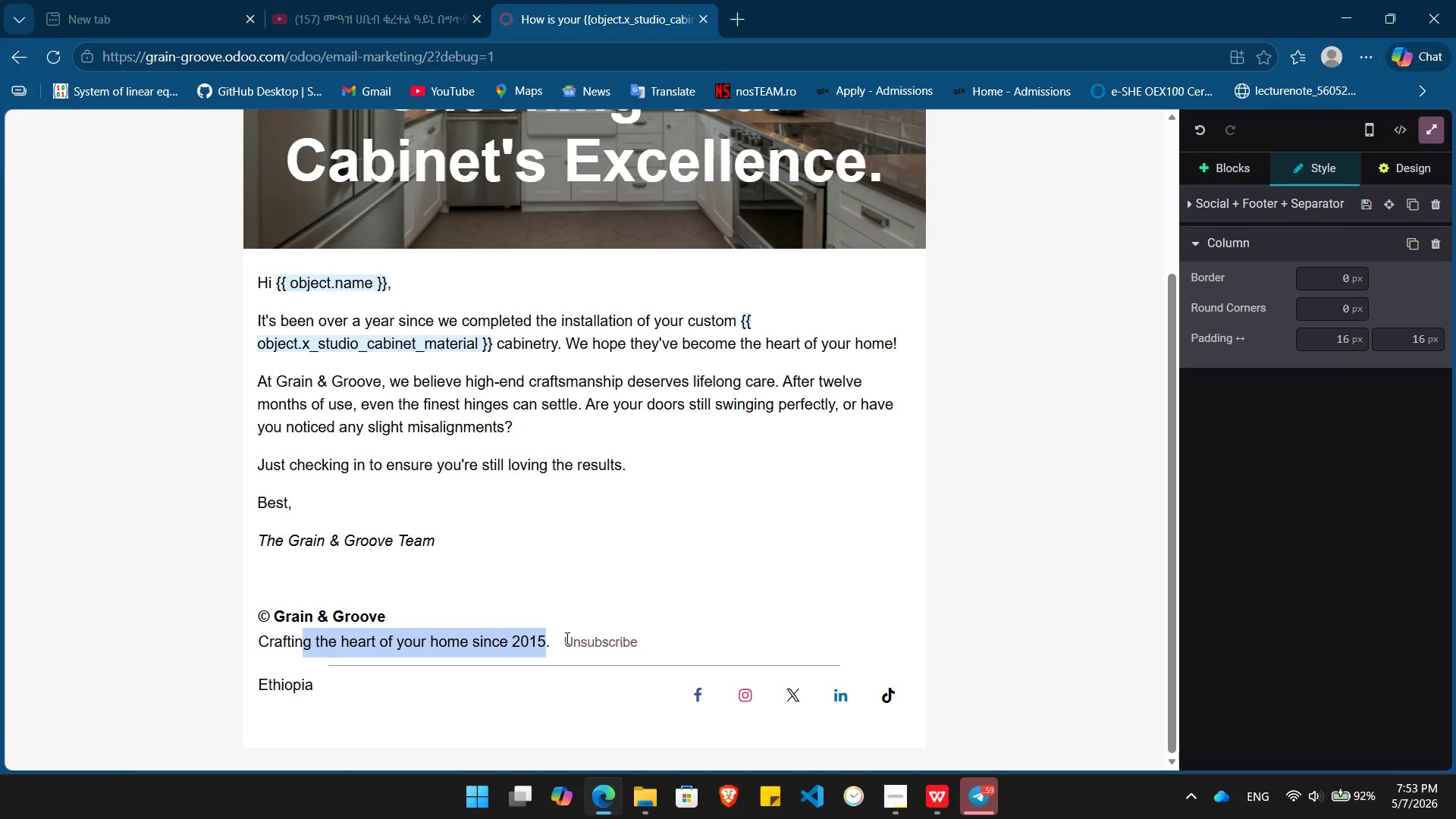 
key(Shift+ArrowLeft)
 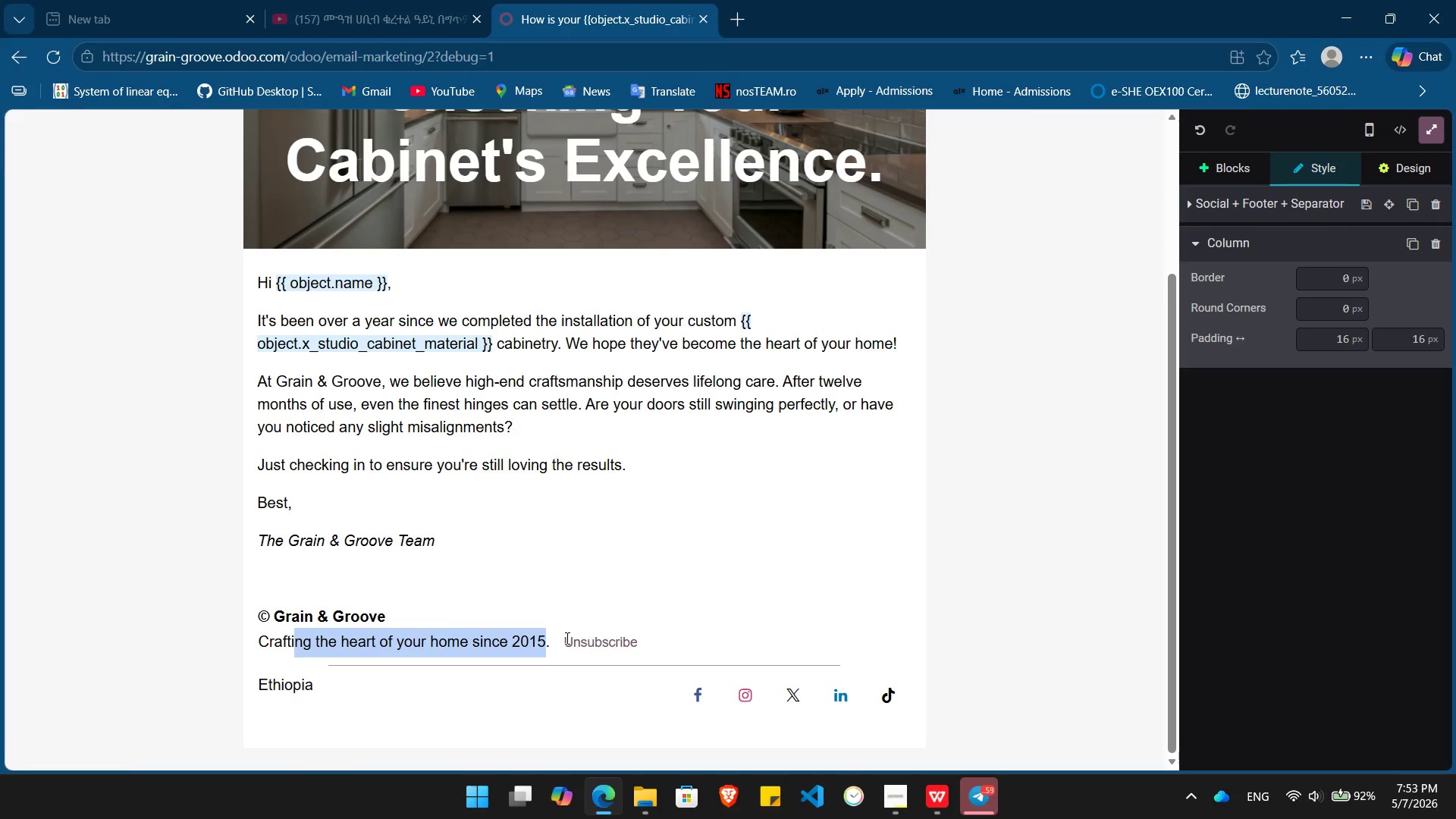 
key(Shift+ArrowLeft)
 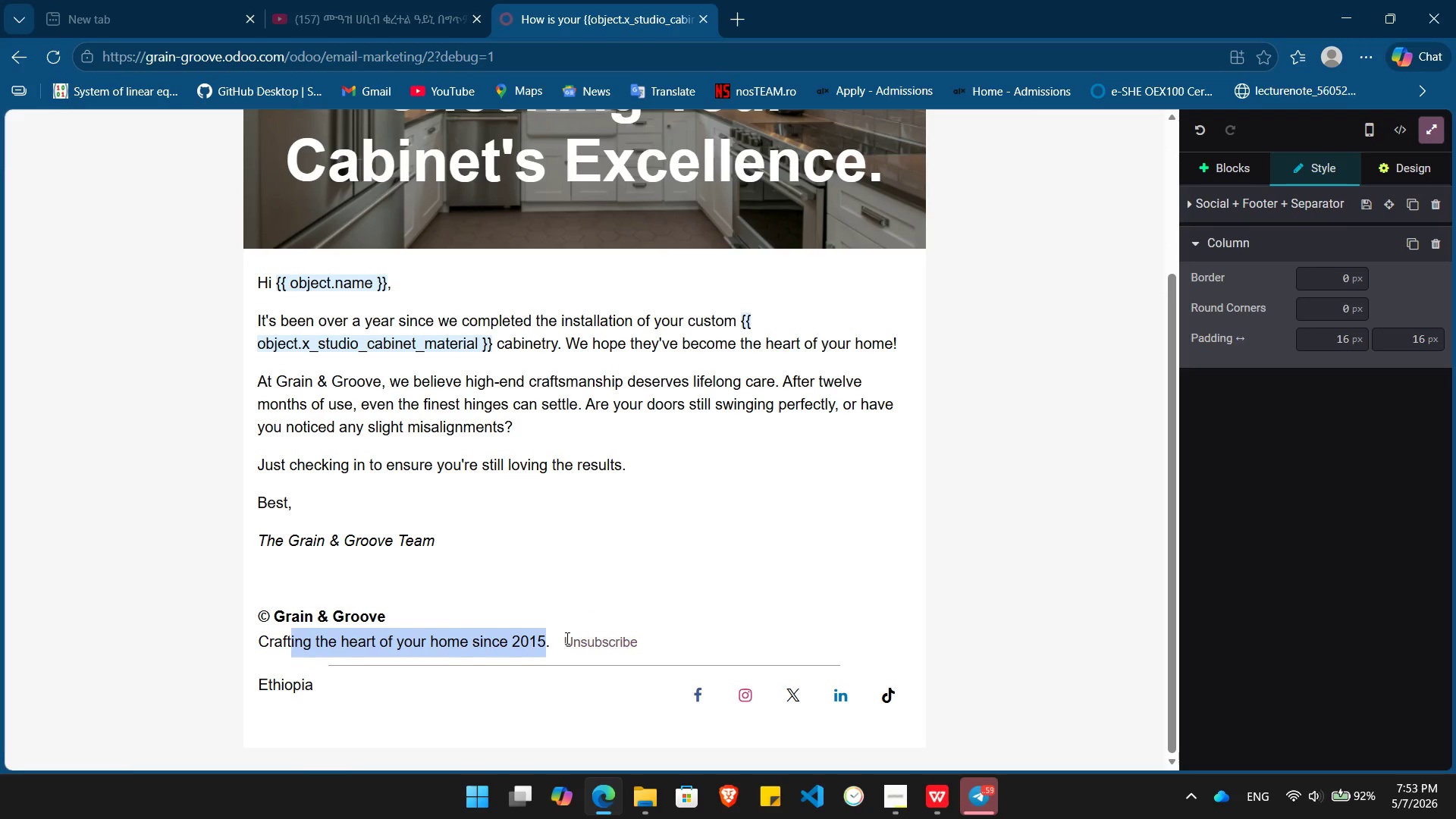 
key(Shift+ArrowLeft)
 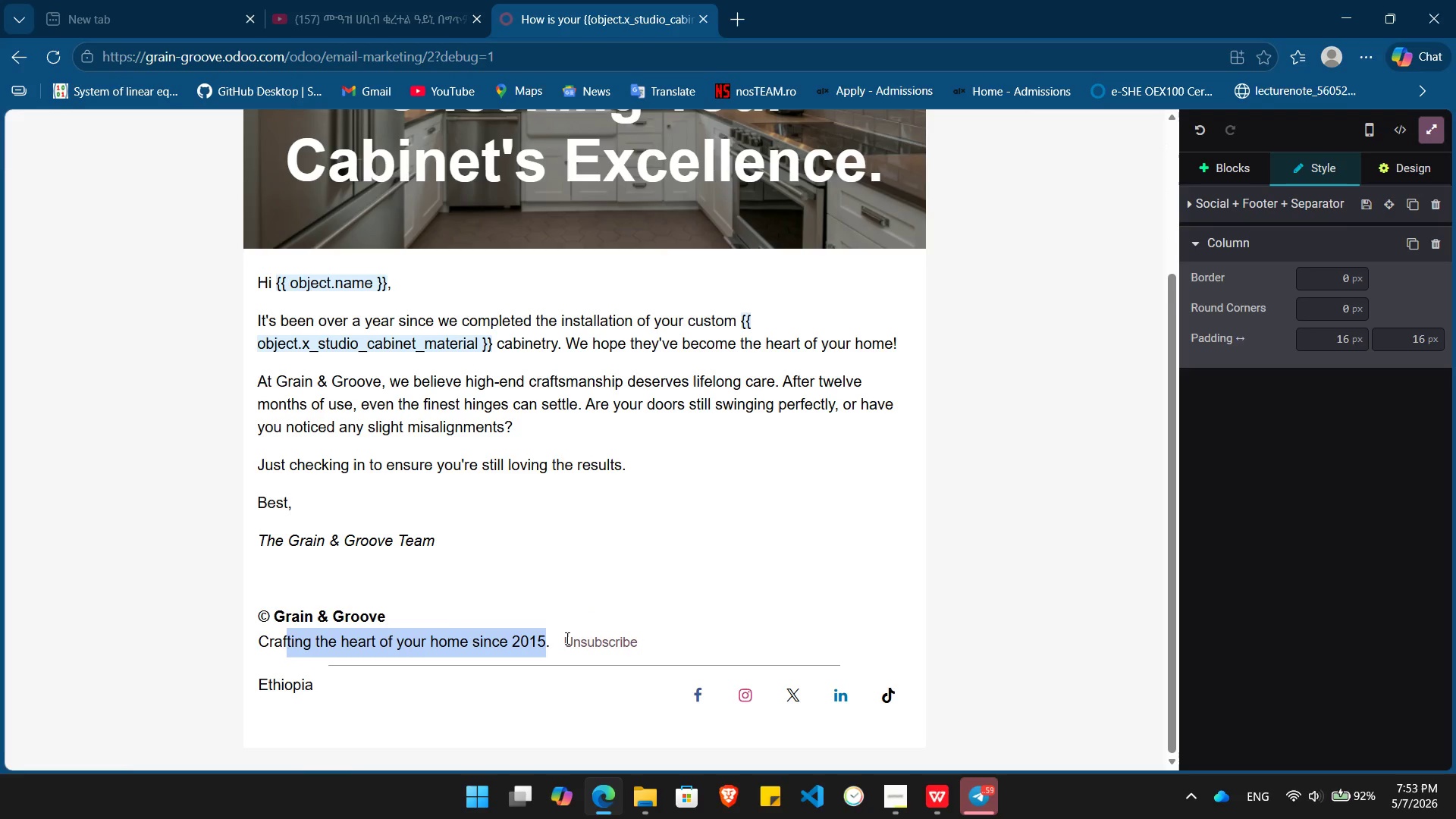 
key(Shift+ArrowLeft)
 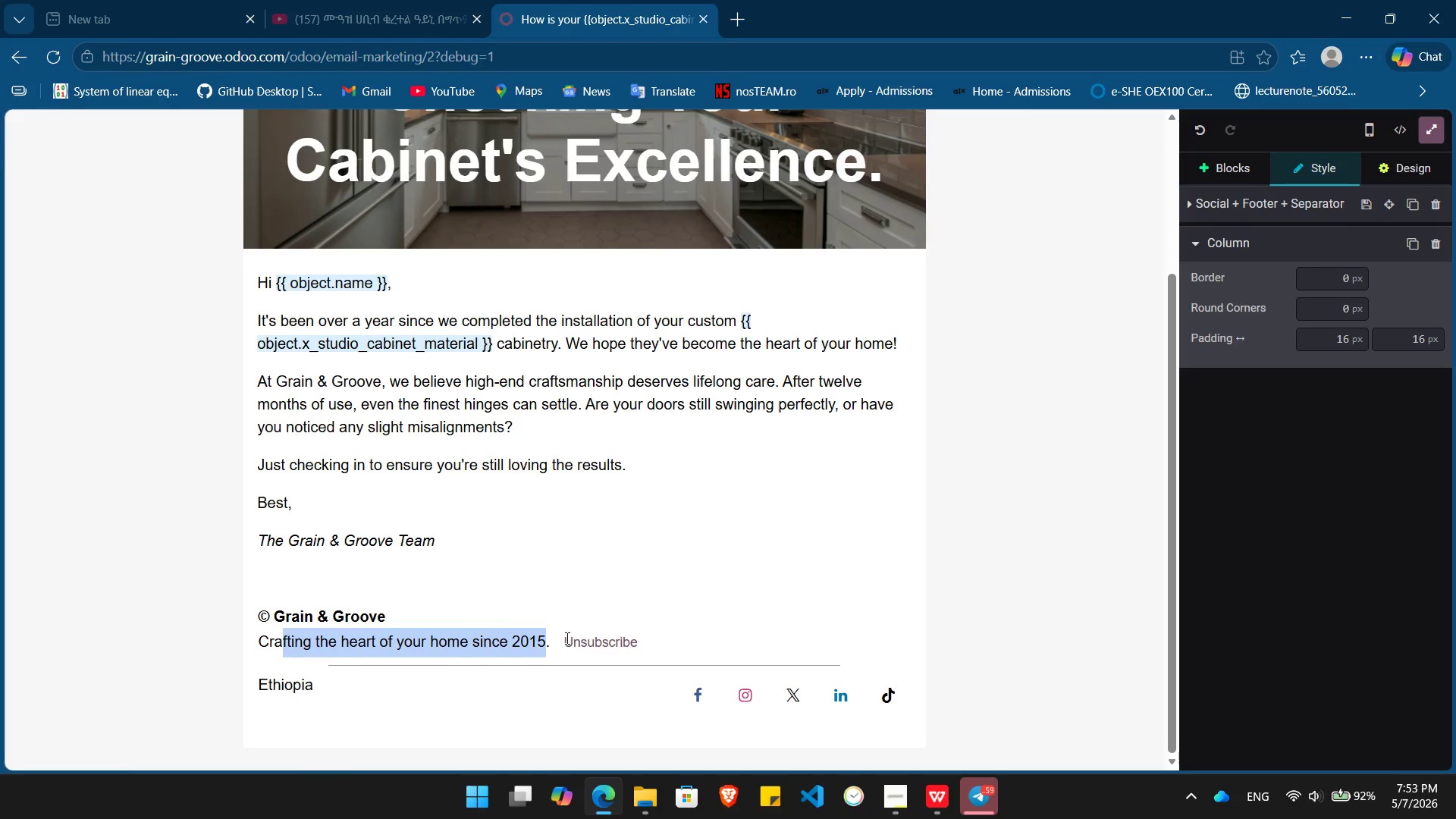 
key(Shift+ArrowLeft)
 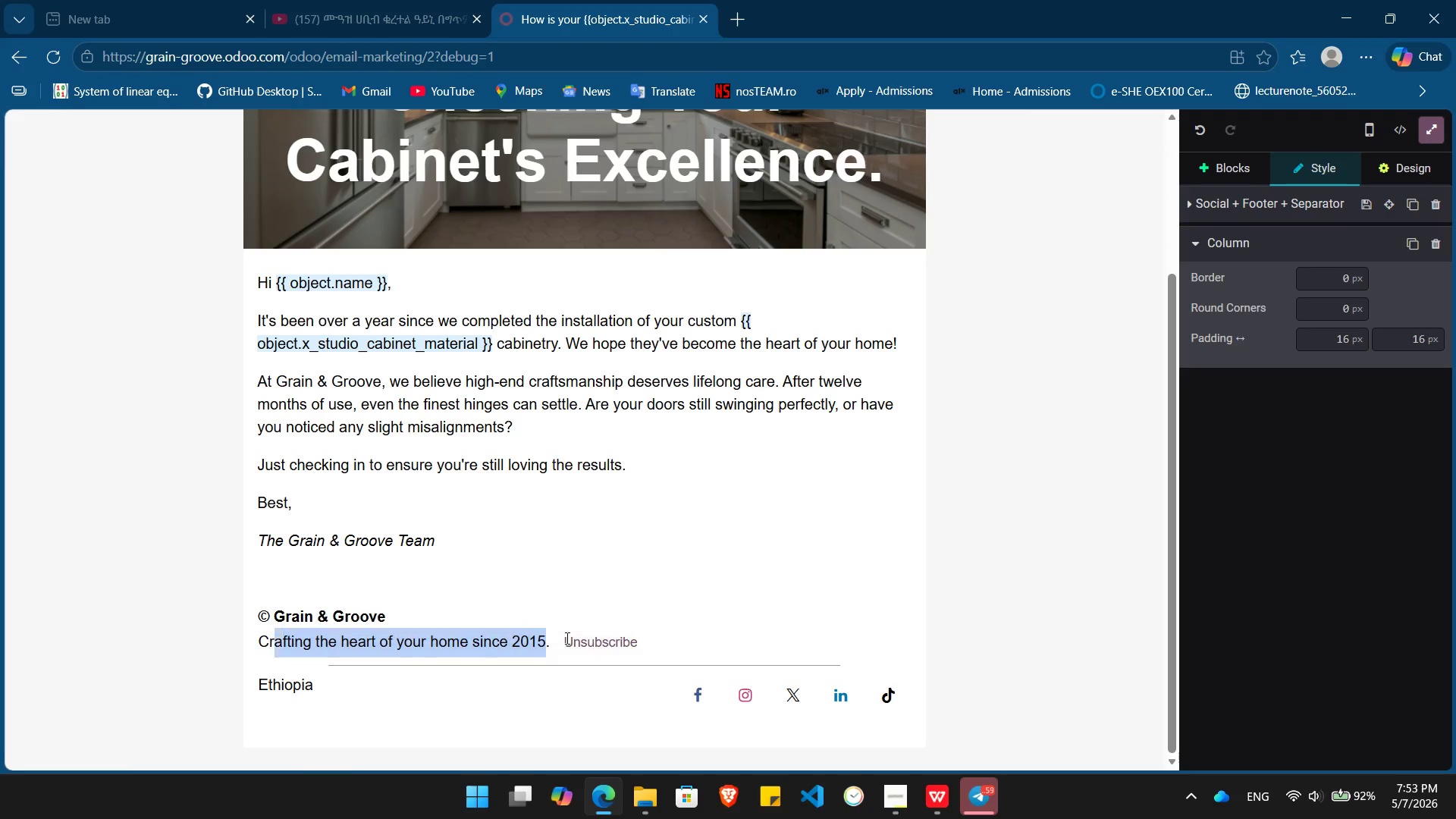 
key(Shift+ArrowLeft)
 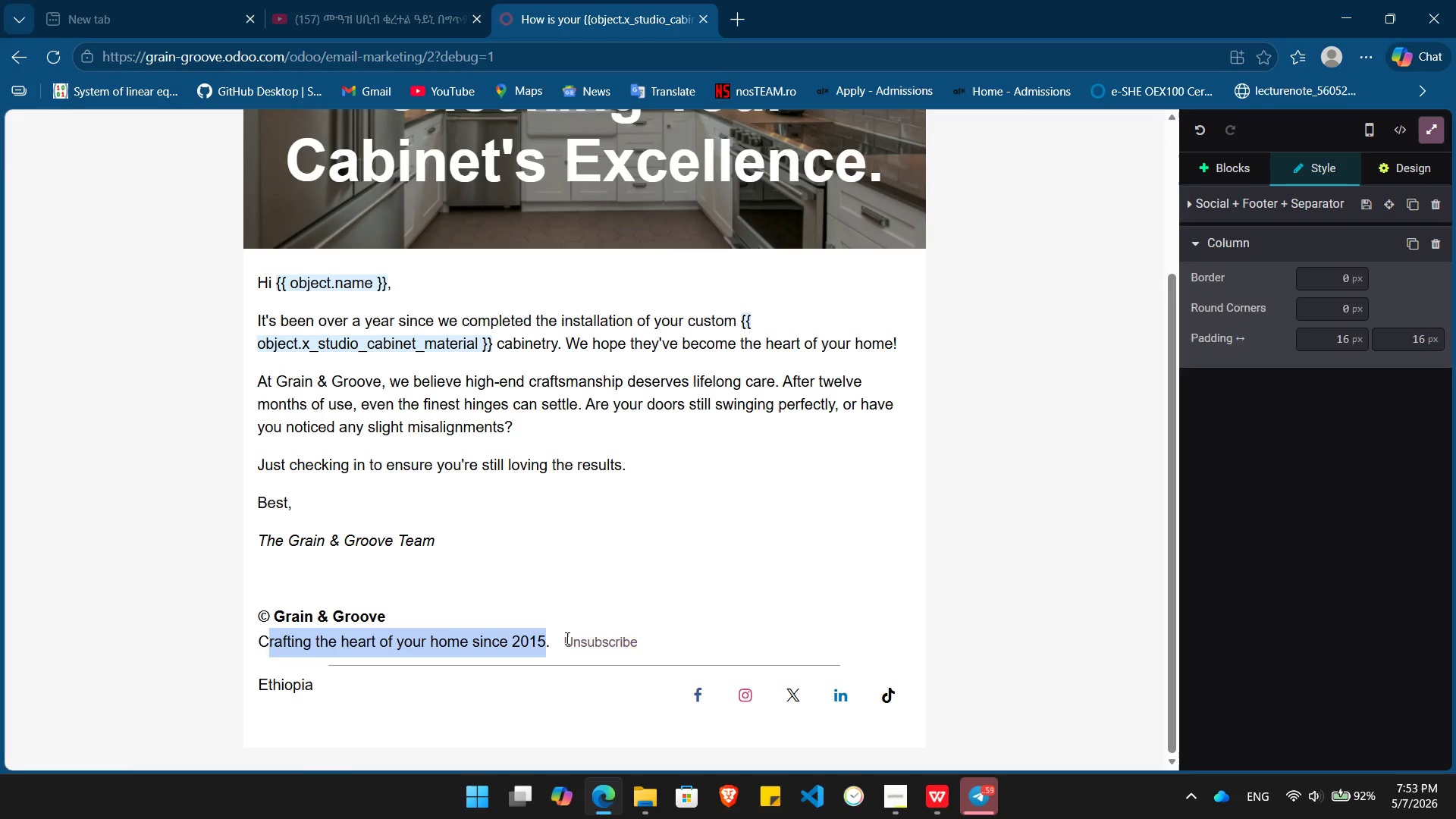 
key(Shift+ArrowLeft)
 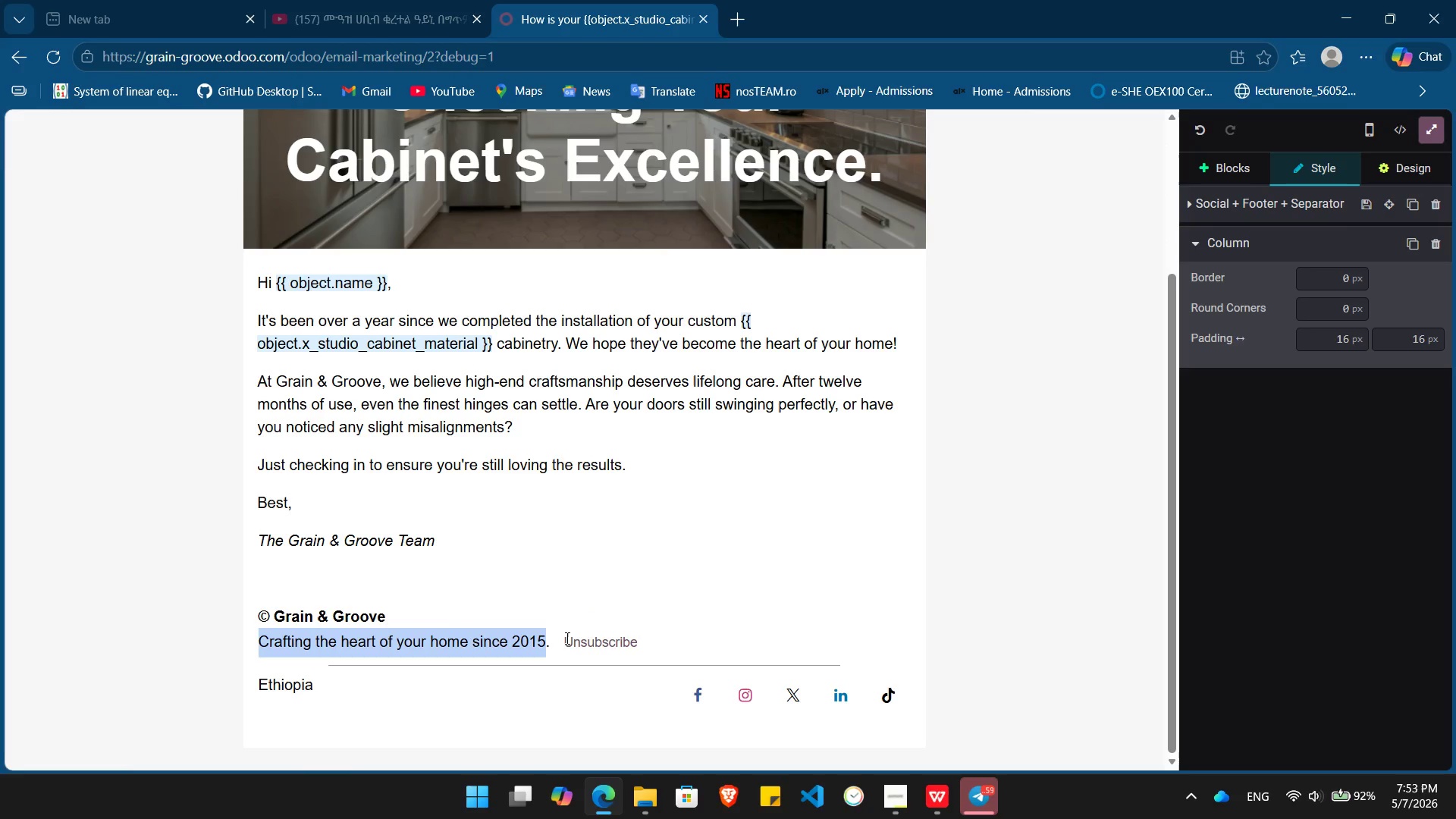 
key(Shift+ArrowLeft)
 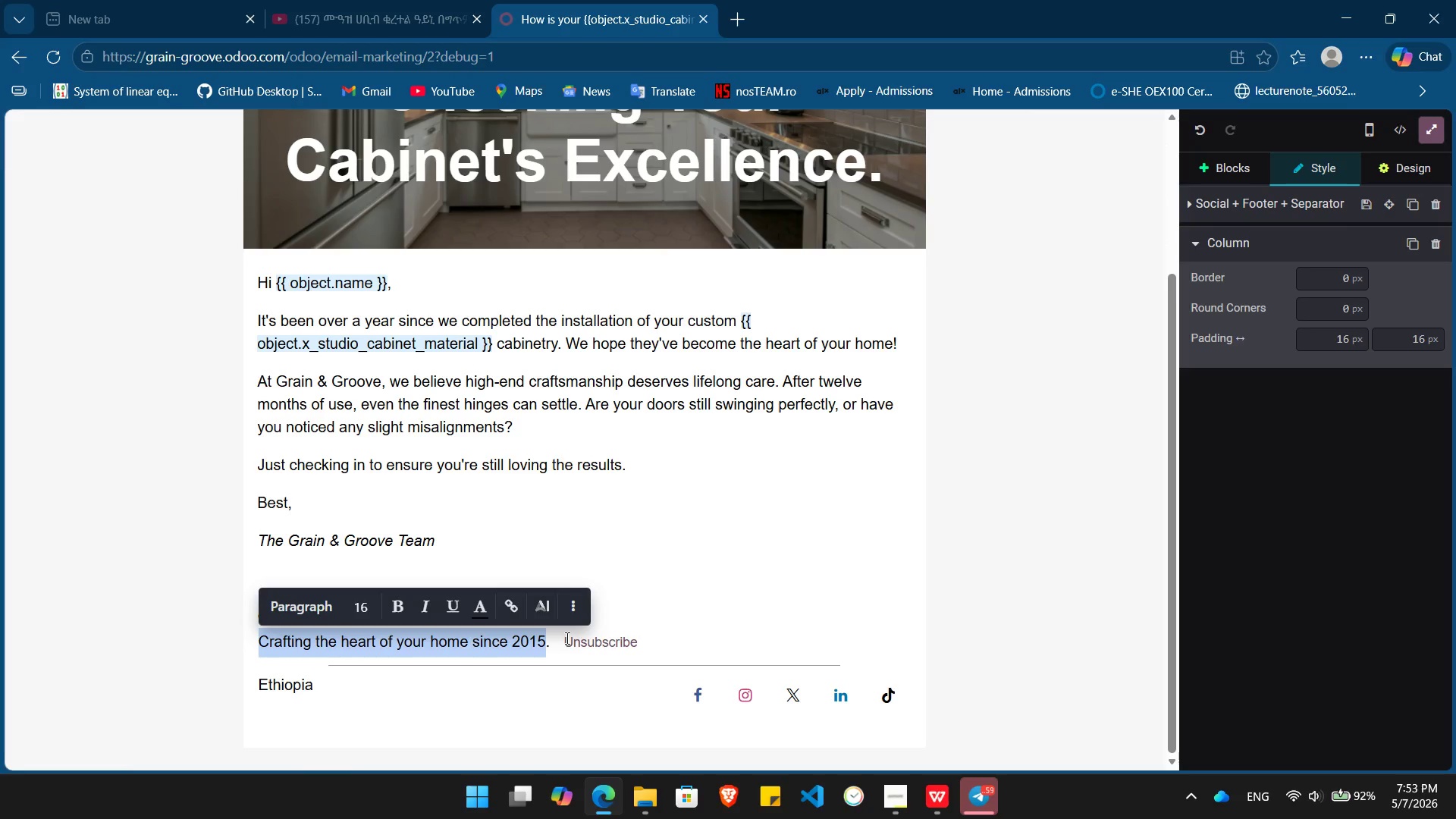 
key(Control+ControlLeft)
 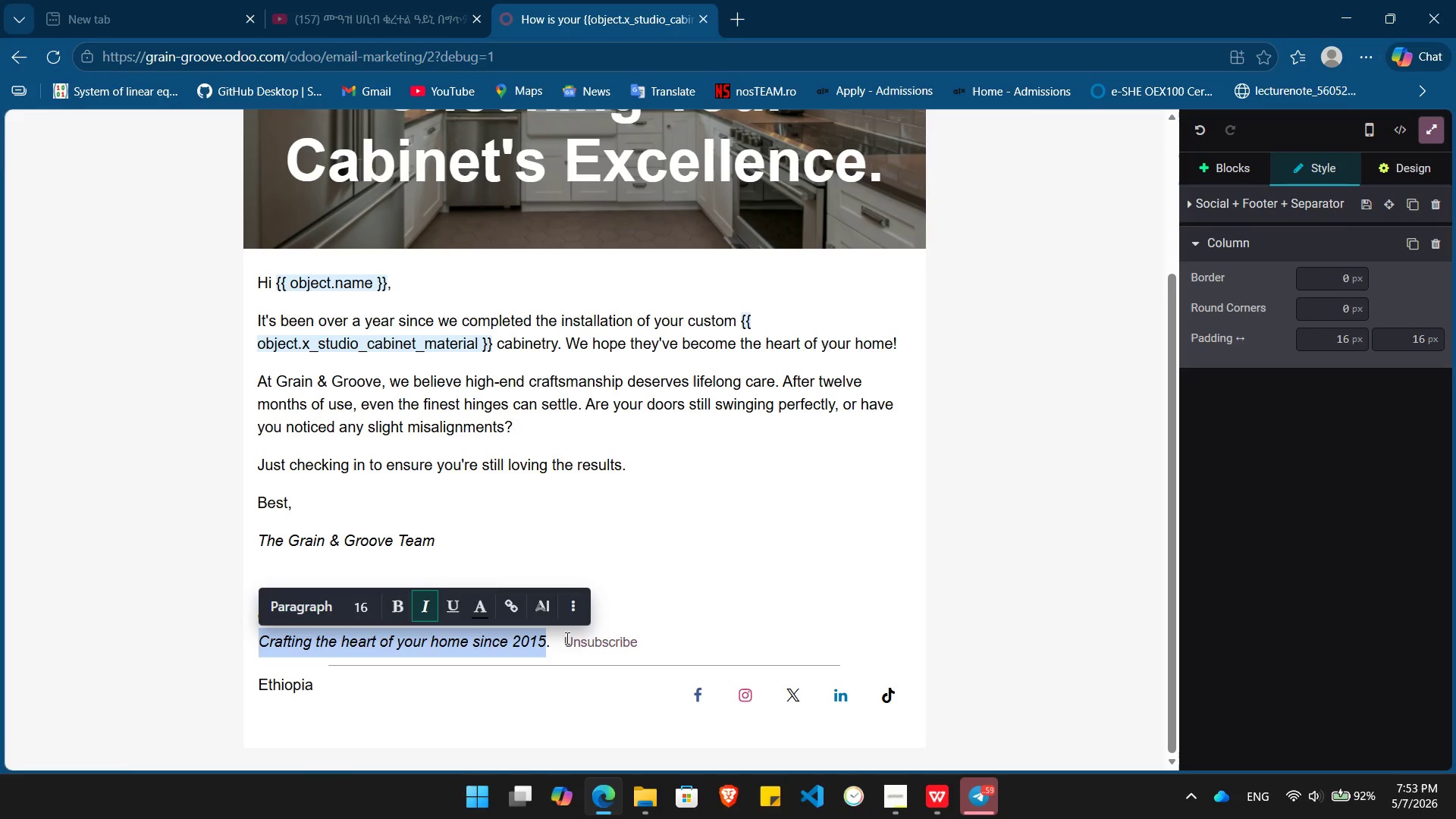 
key(Control+I)
 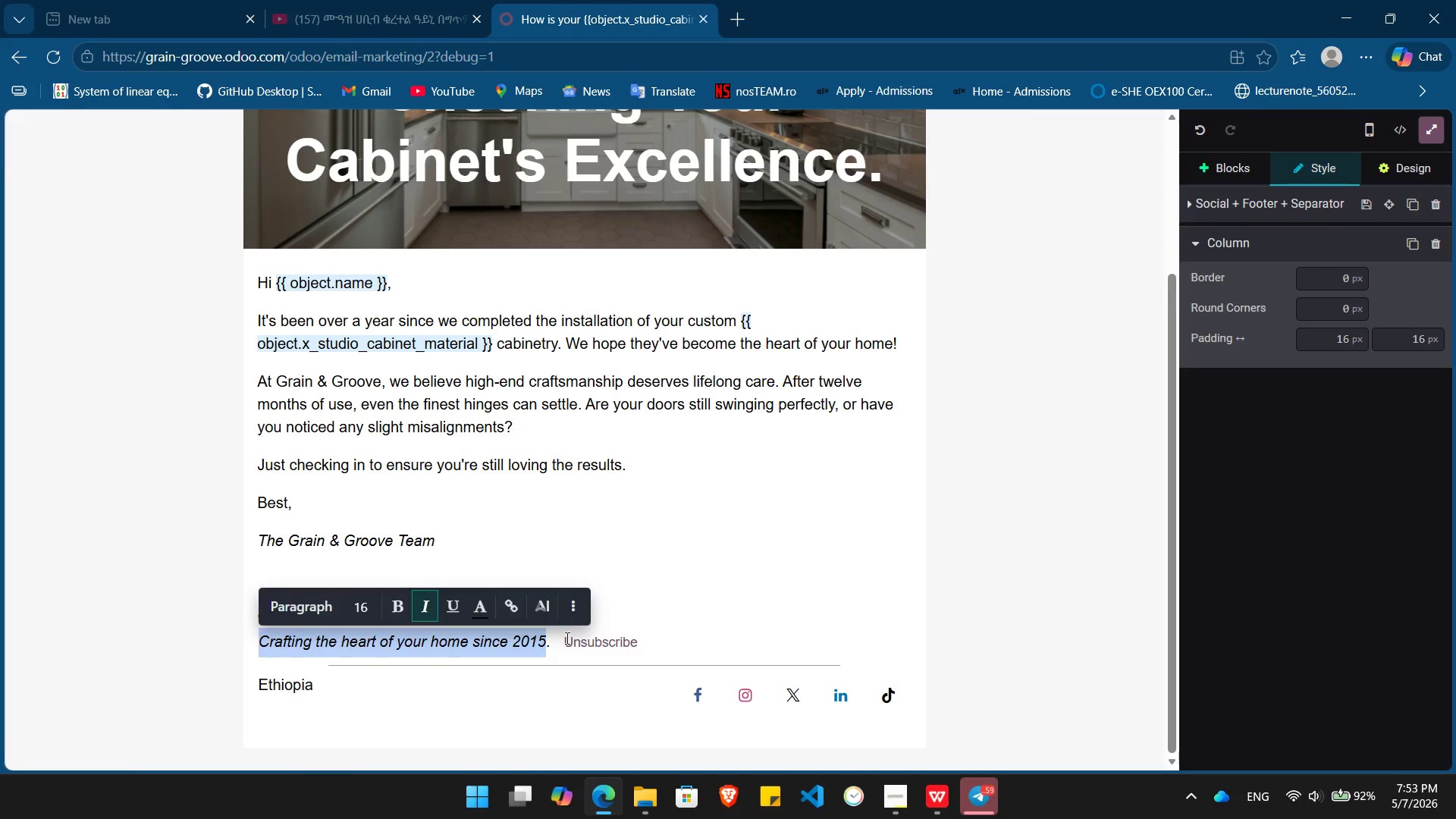 
key(ArrowRight)
 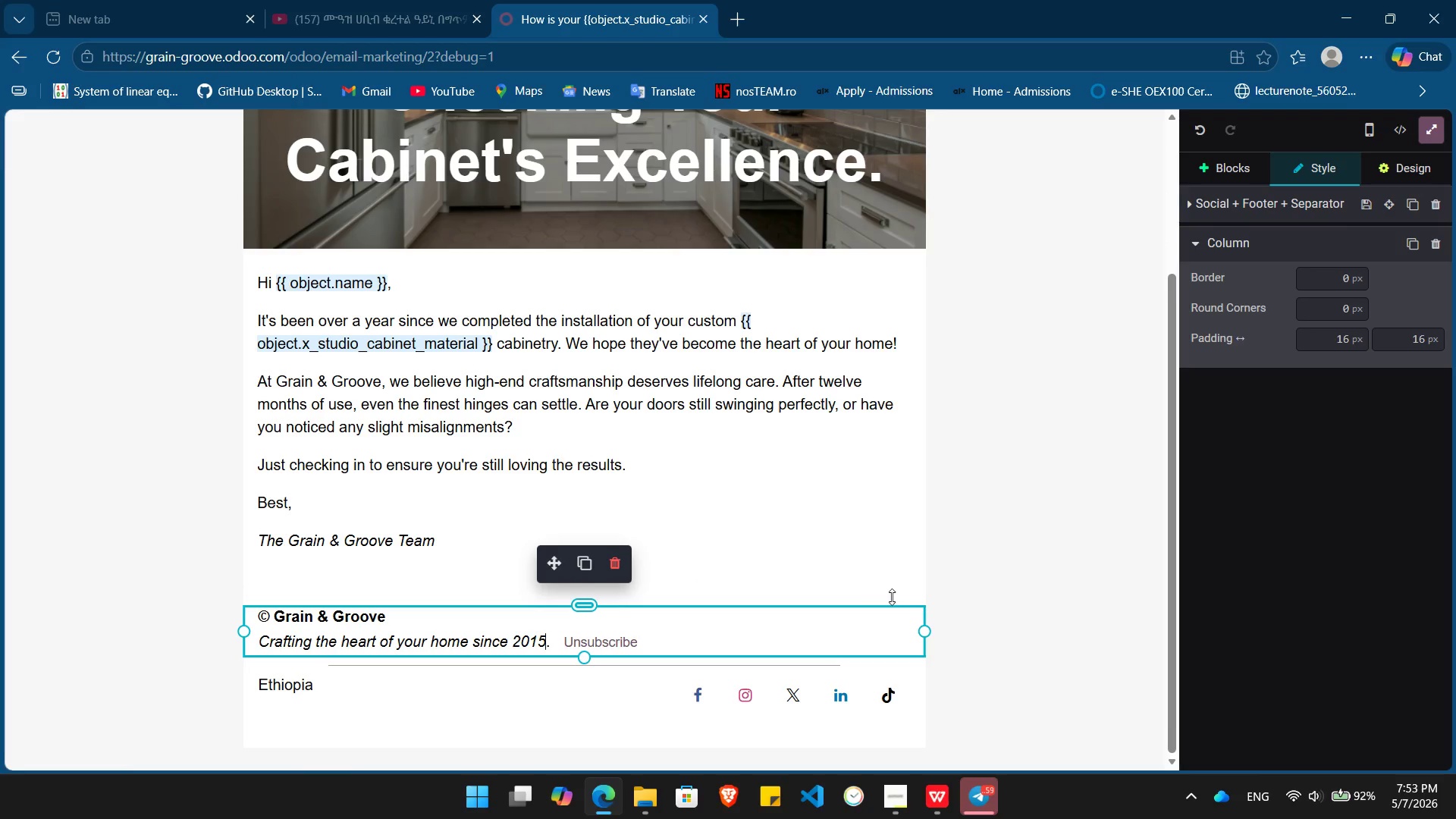 
left_click([1004, 616])
 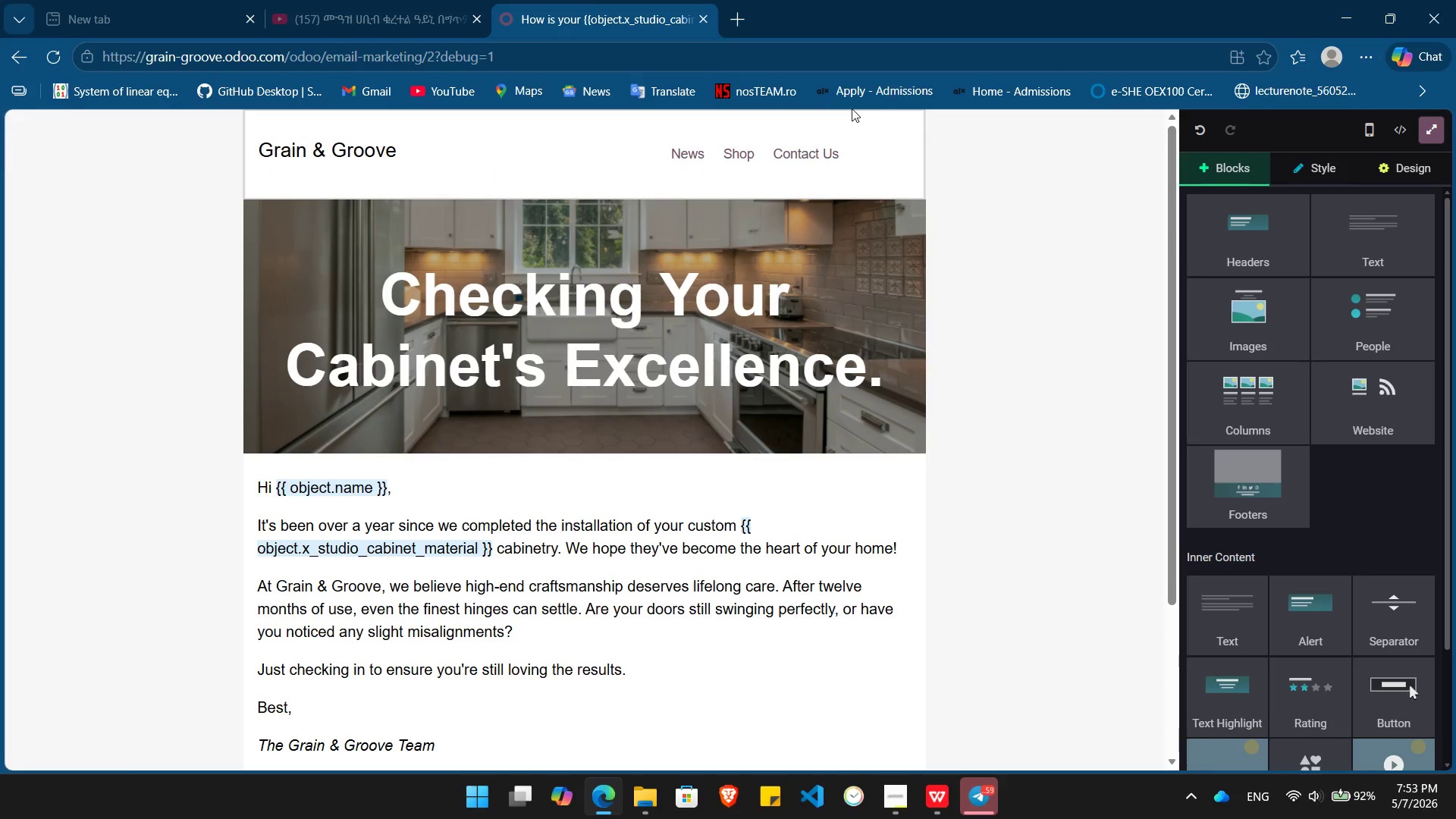 
left_click([888, 149])
 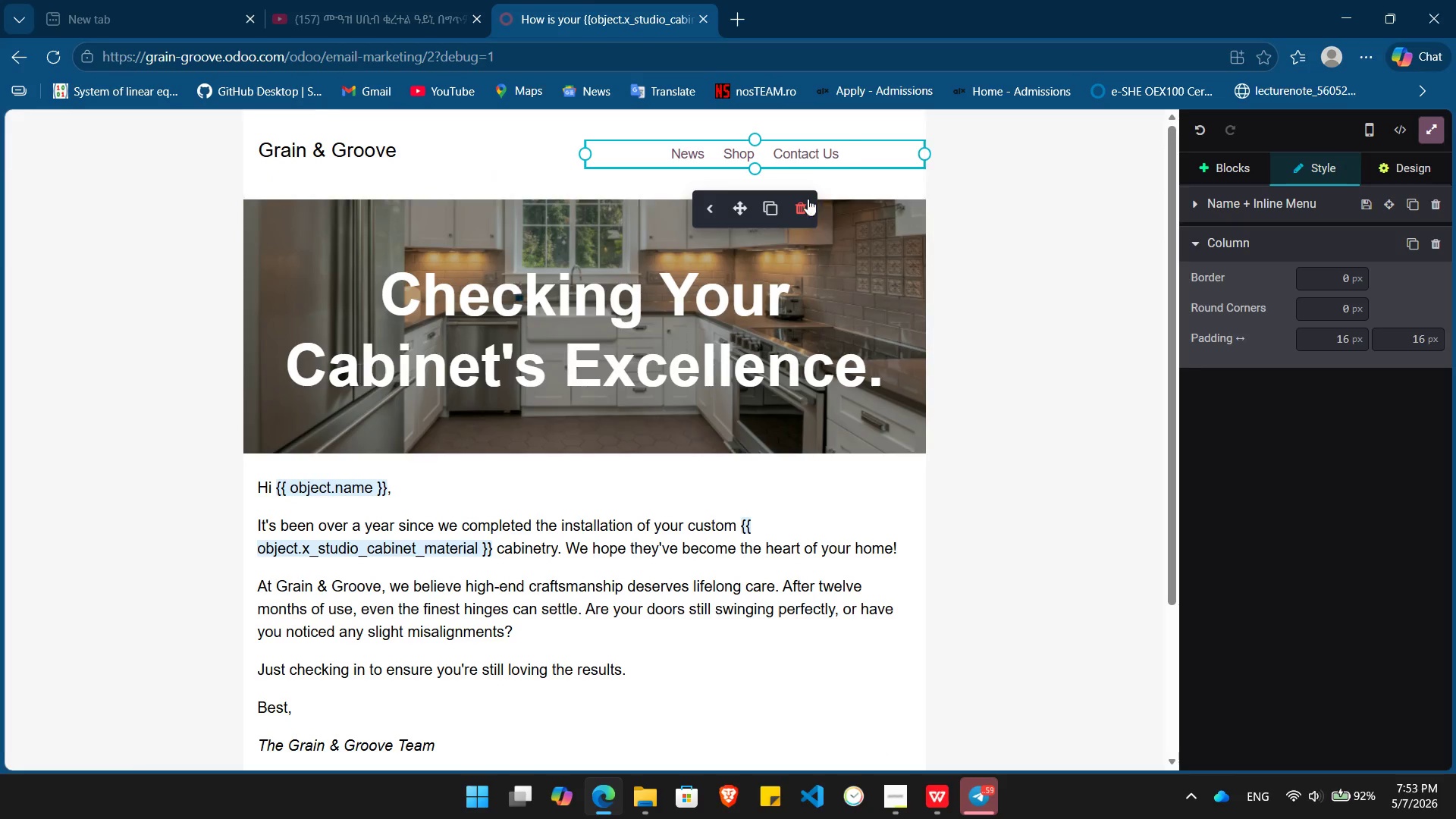 
left_click([803, 199])
 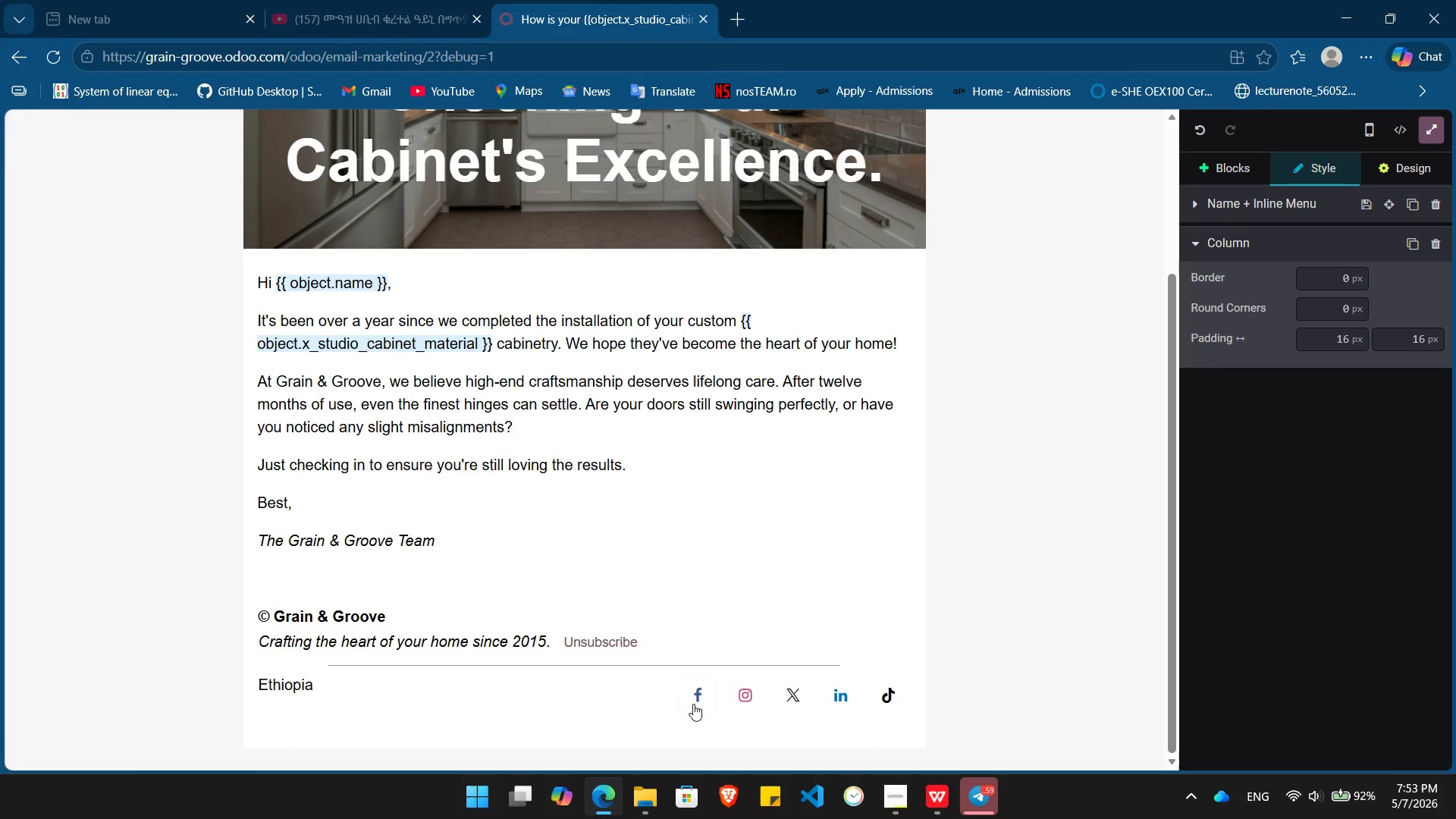 
left_click([654, 698])
 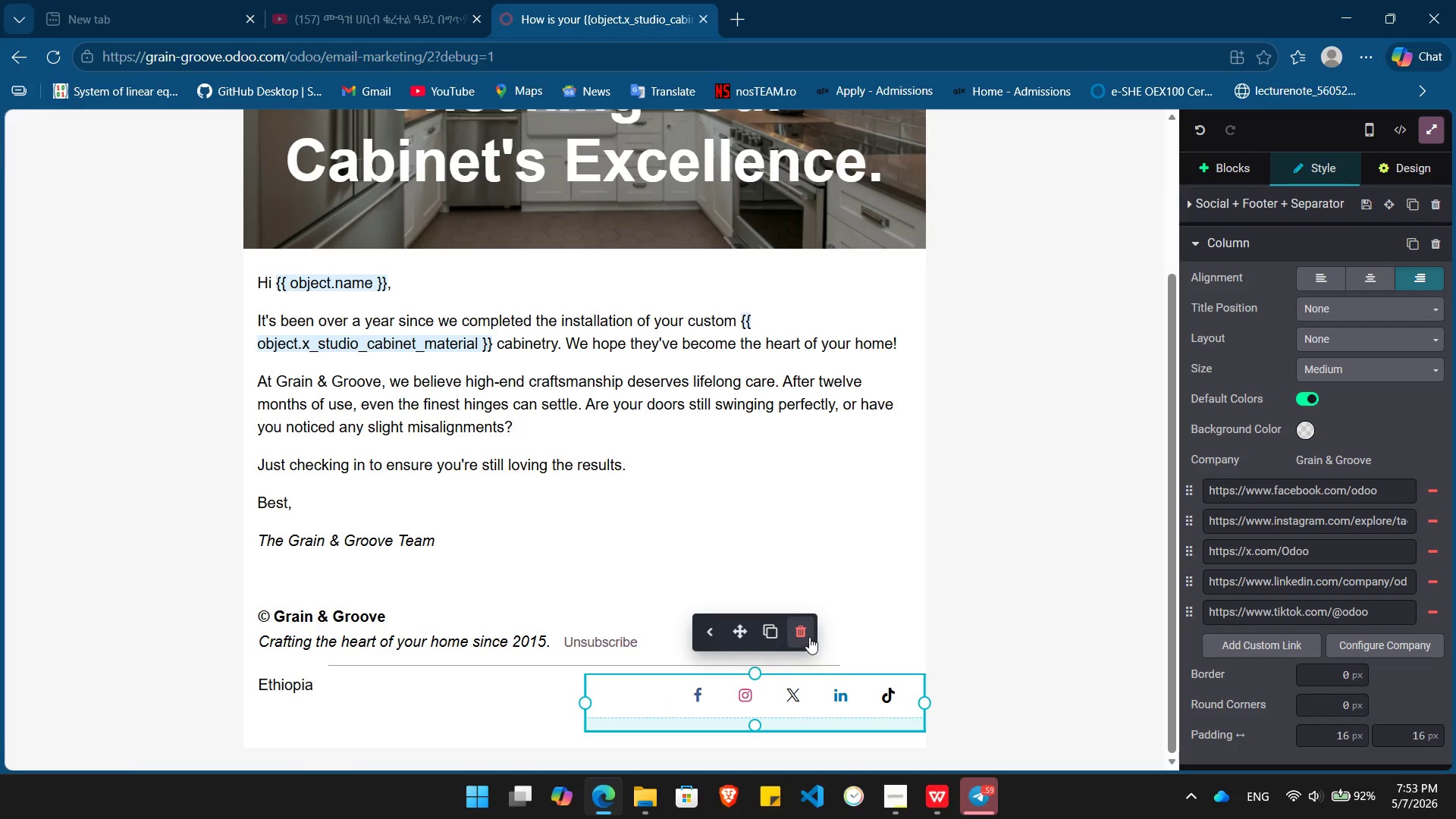 
left_click([808, 636])
 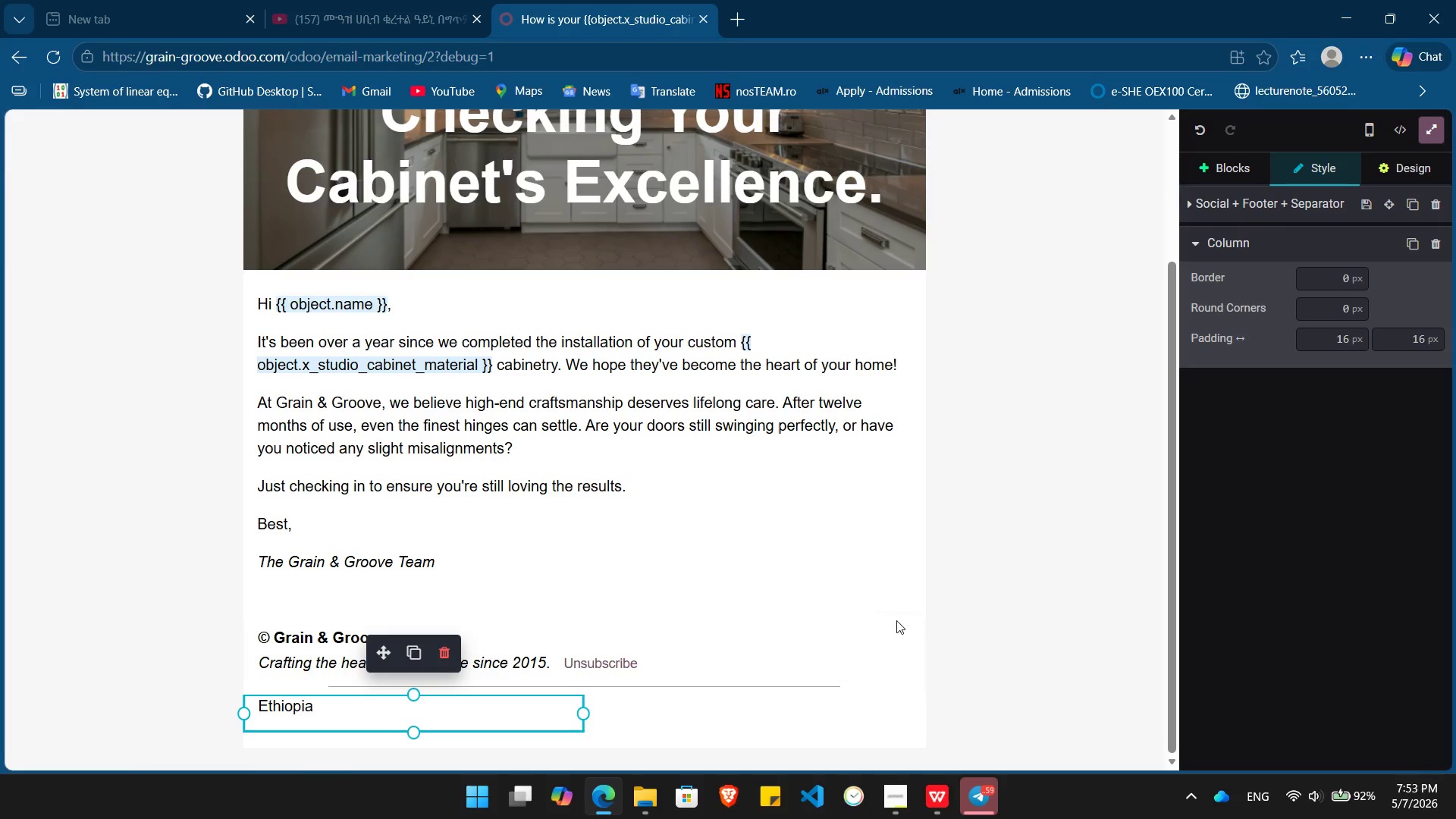 
left_click([897, 618])
 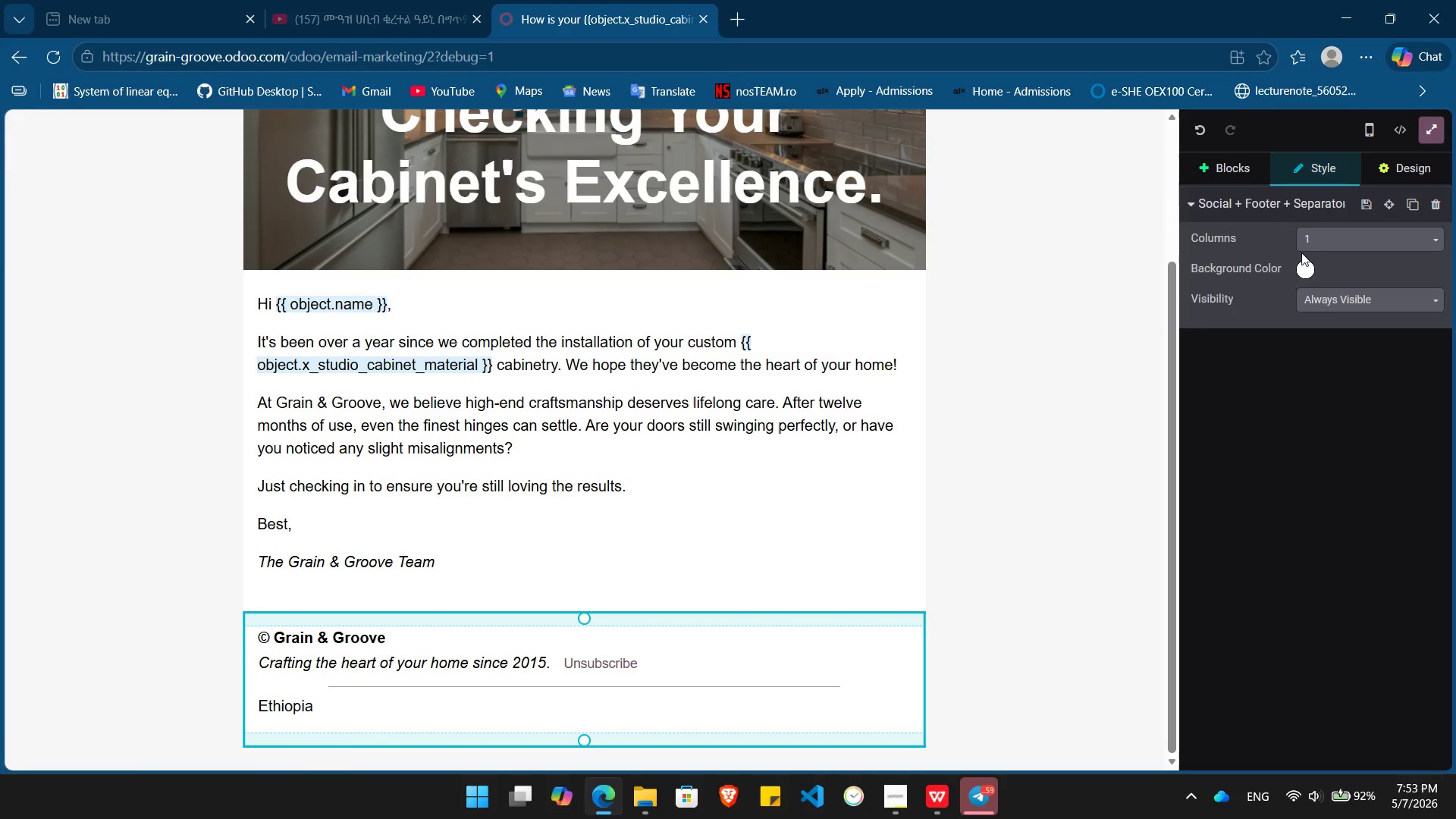 
left_click([1307, 259])
 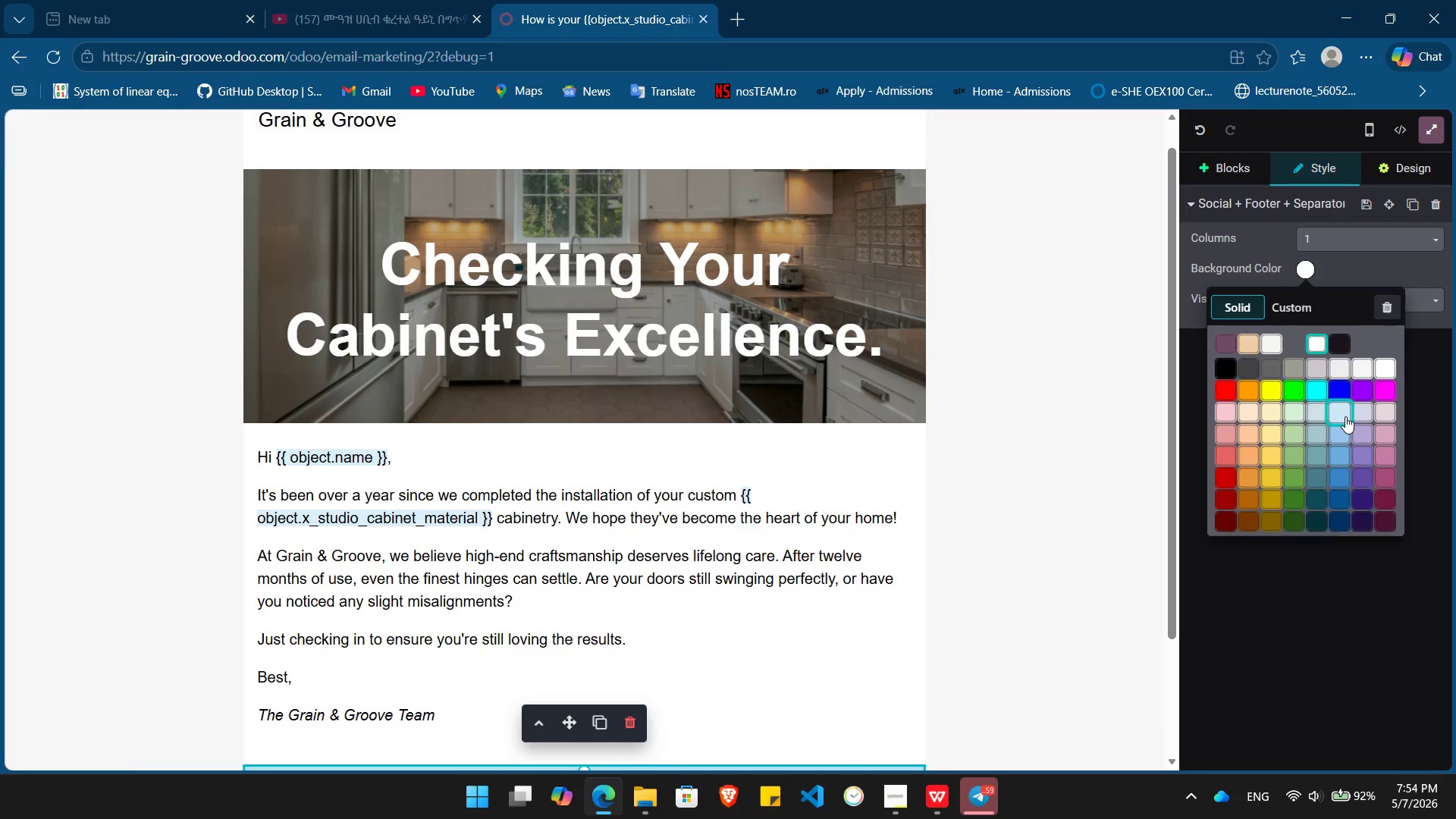 
wait(5.58)
 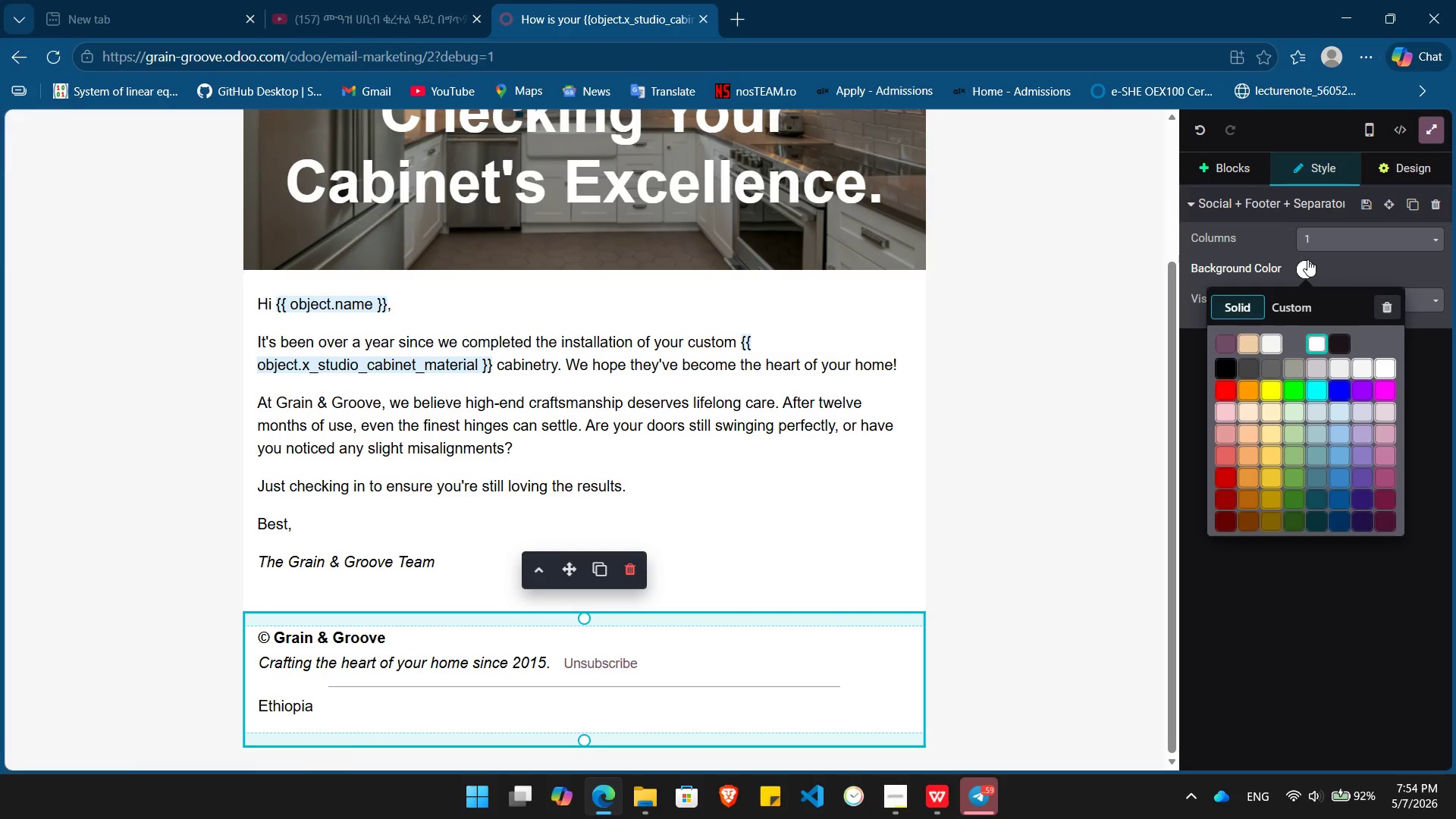 
left_click([1345, 435])
 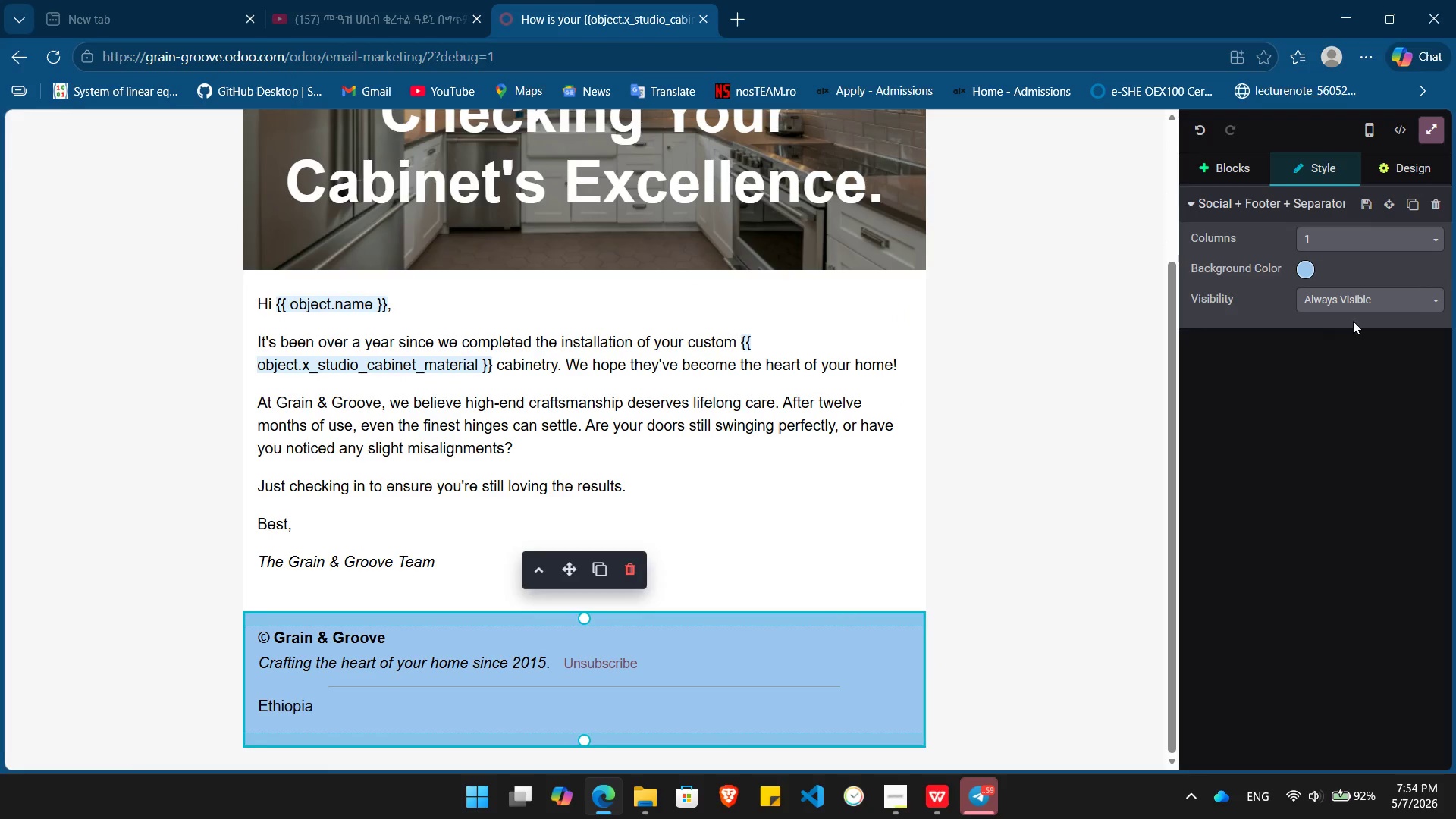 
left_click([1388, 155])
 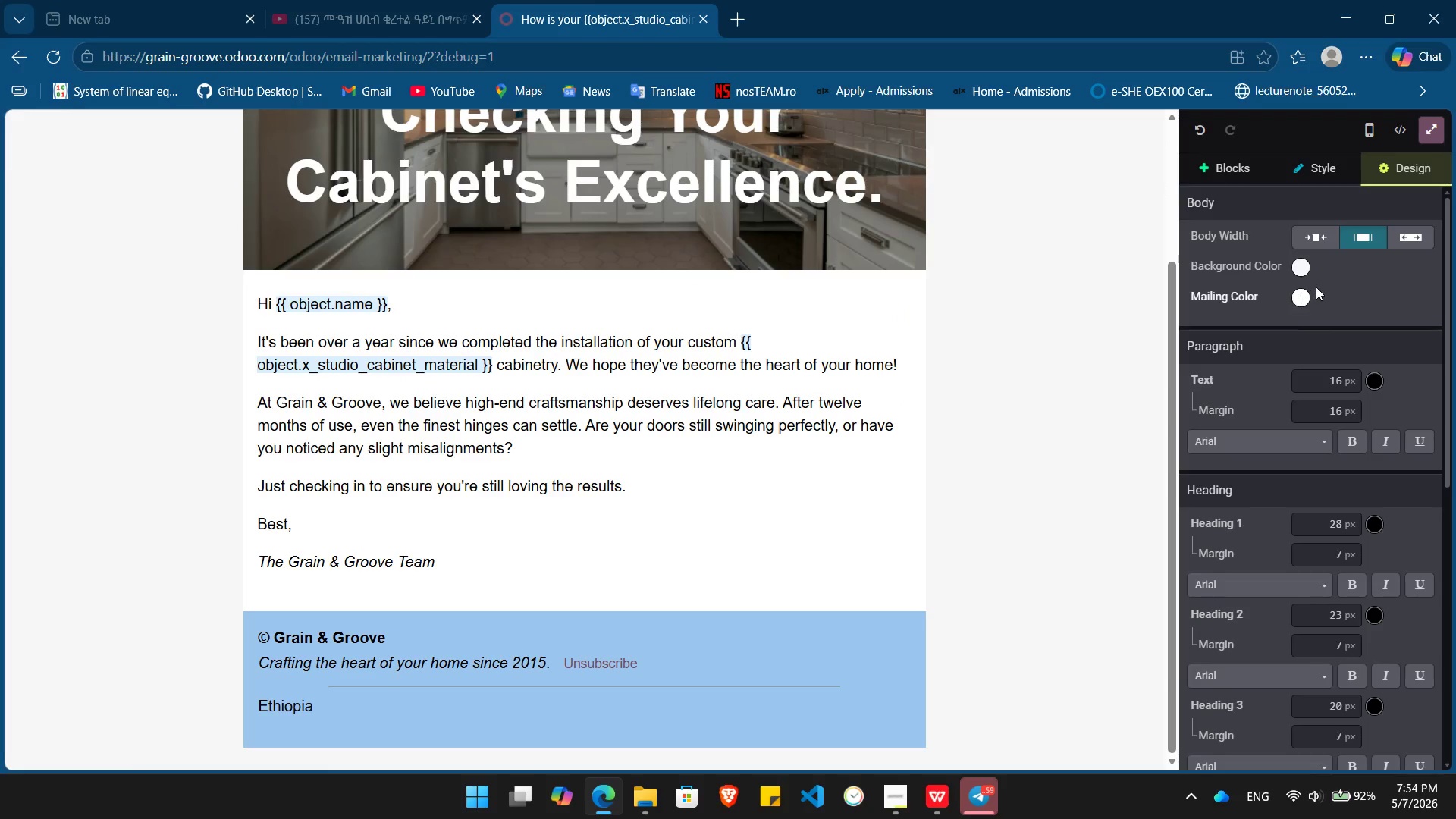 
left_click([1300, 294])
 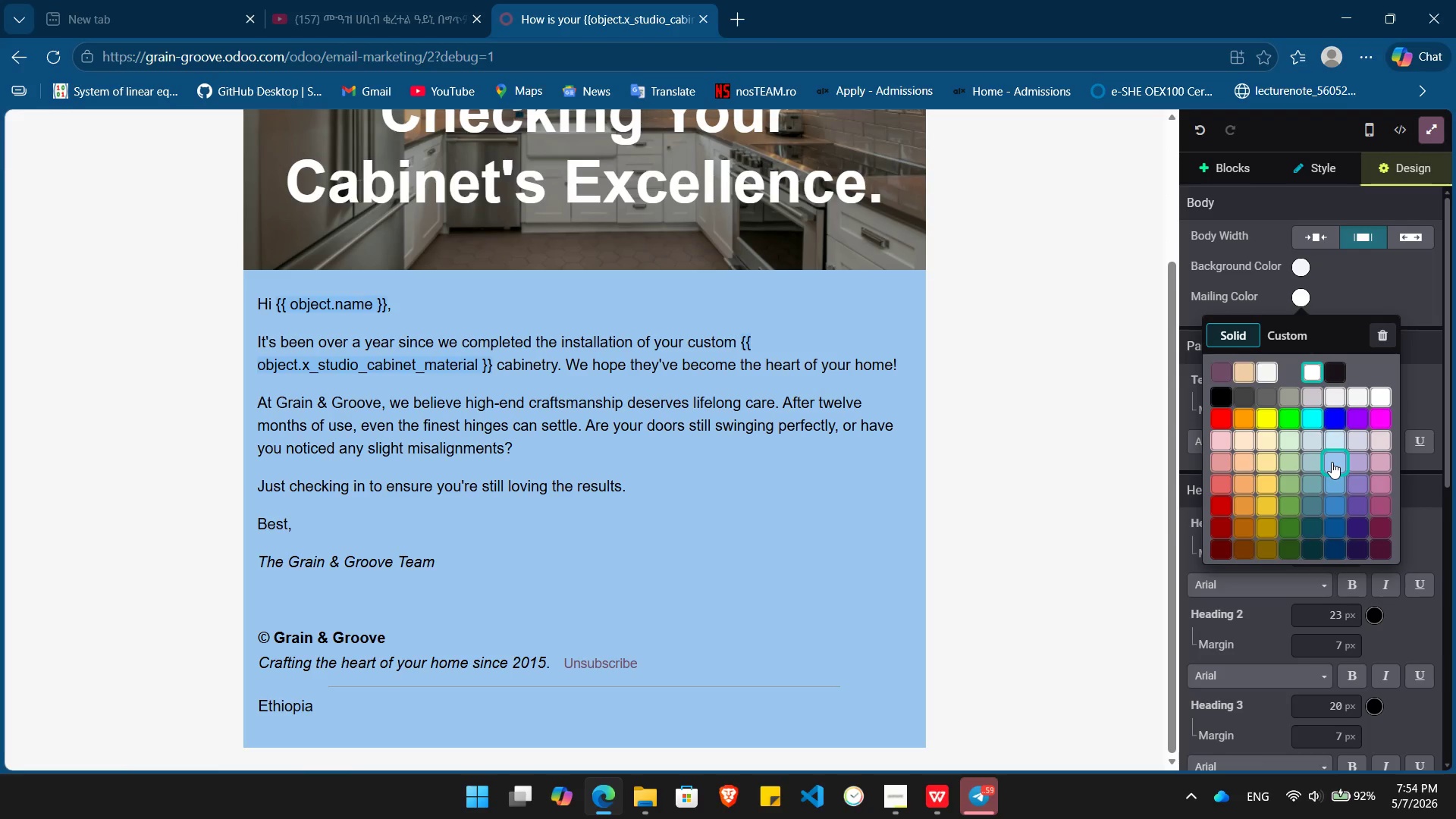 
left_click([1332, 462])
 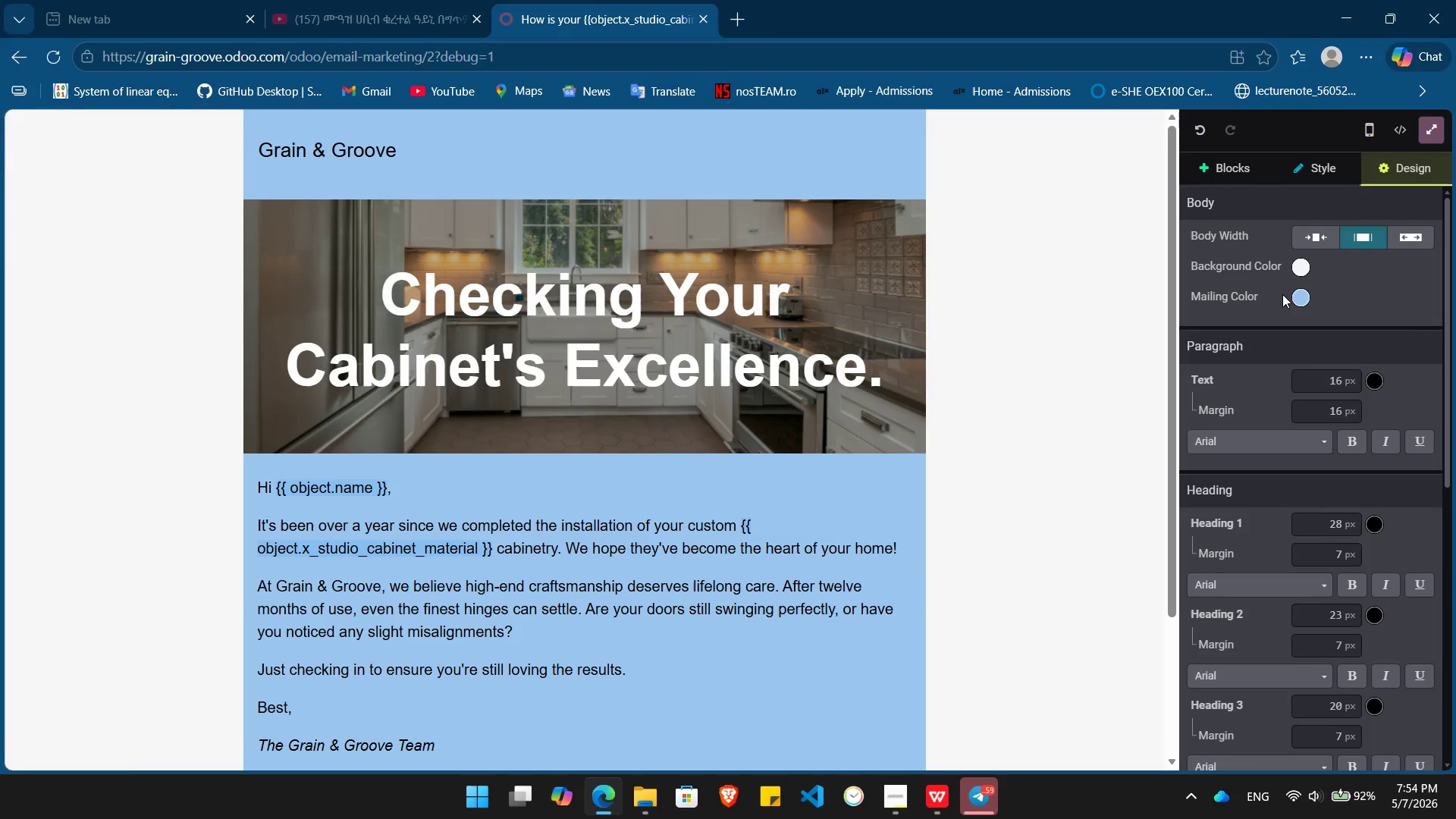 
left_click([1300, 297])
 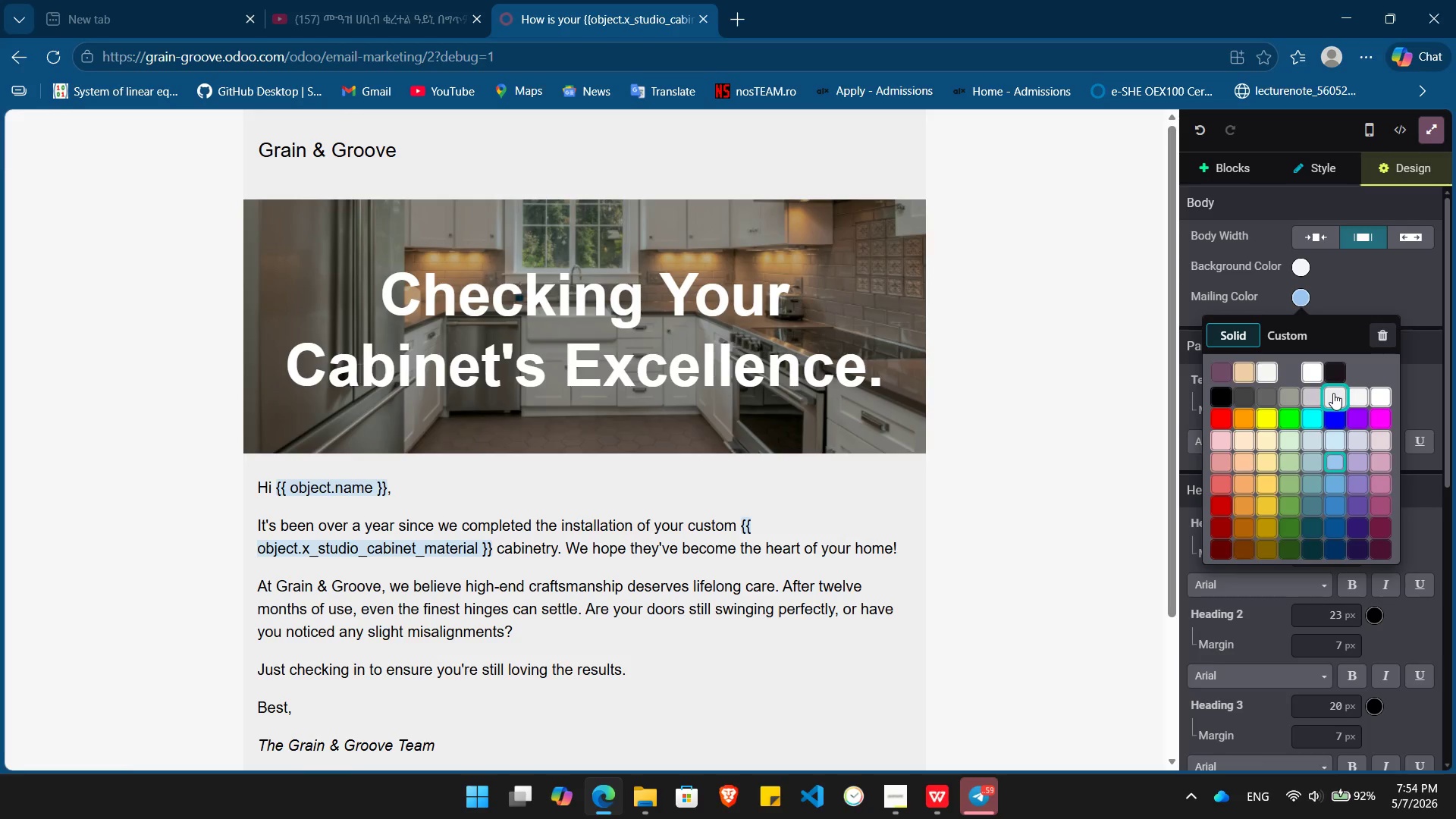 
wait(9.25)
 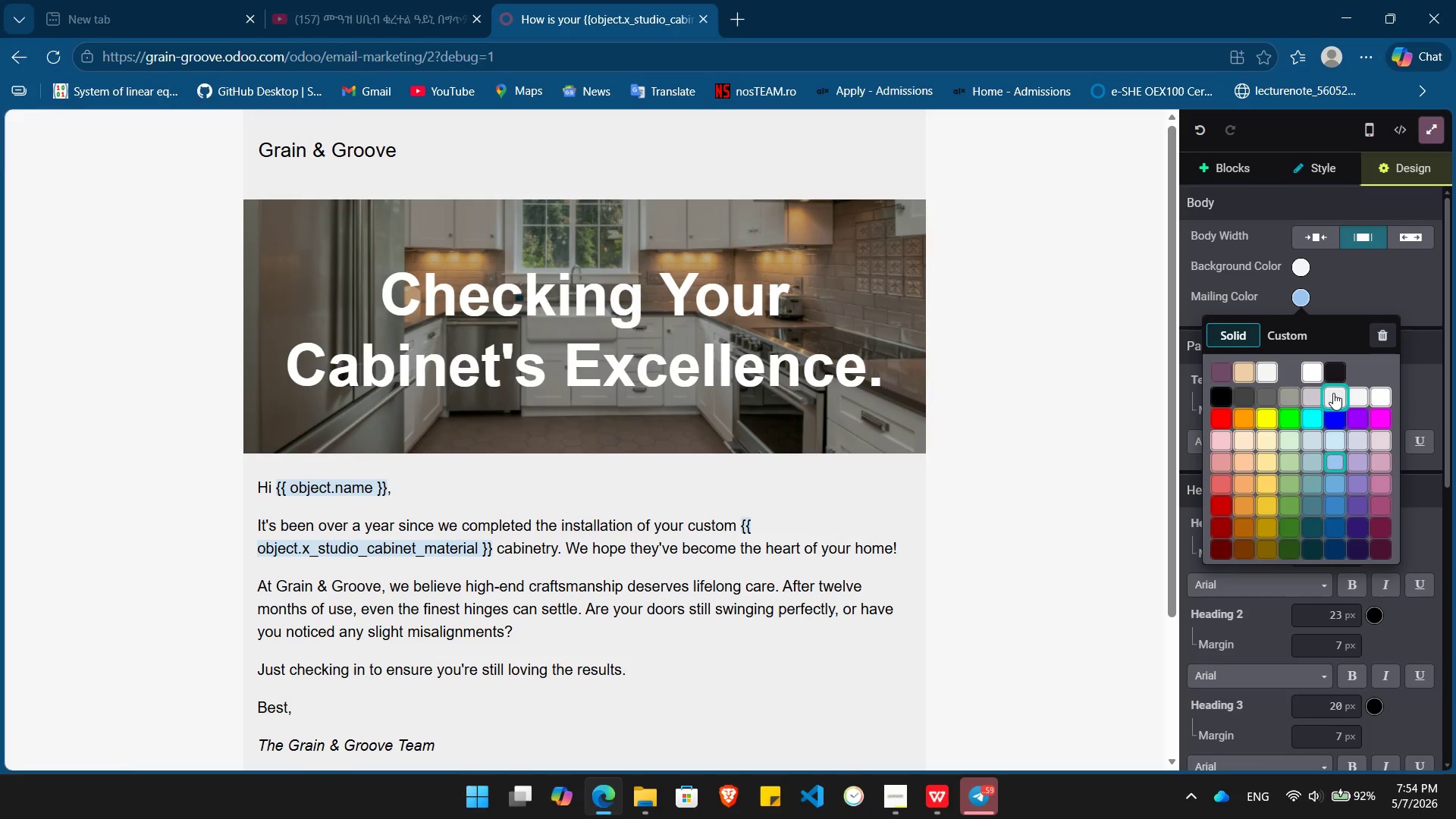 
left_click([1241, 436])
 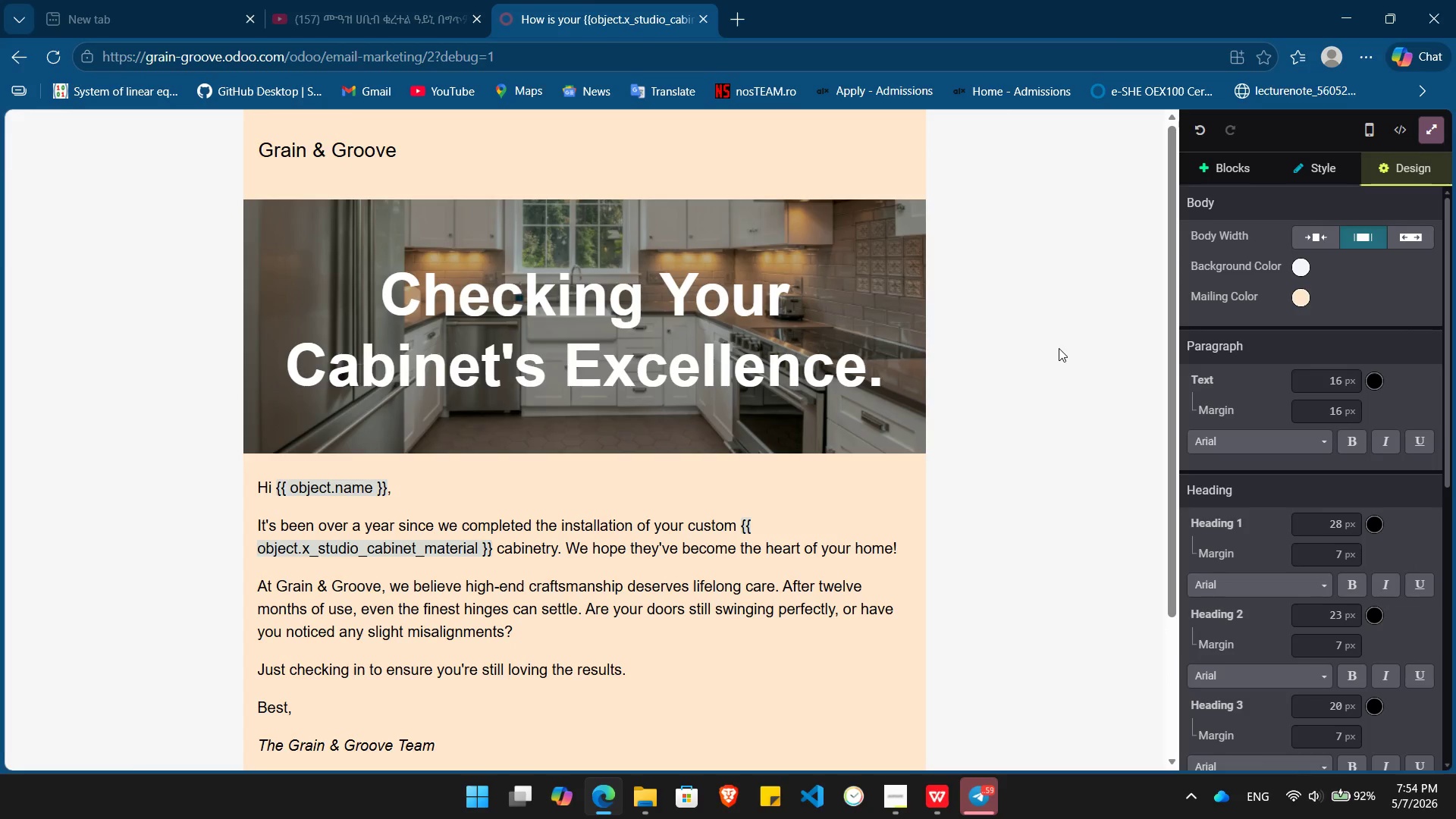 
left_click([1059, 348])
 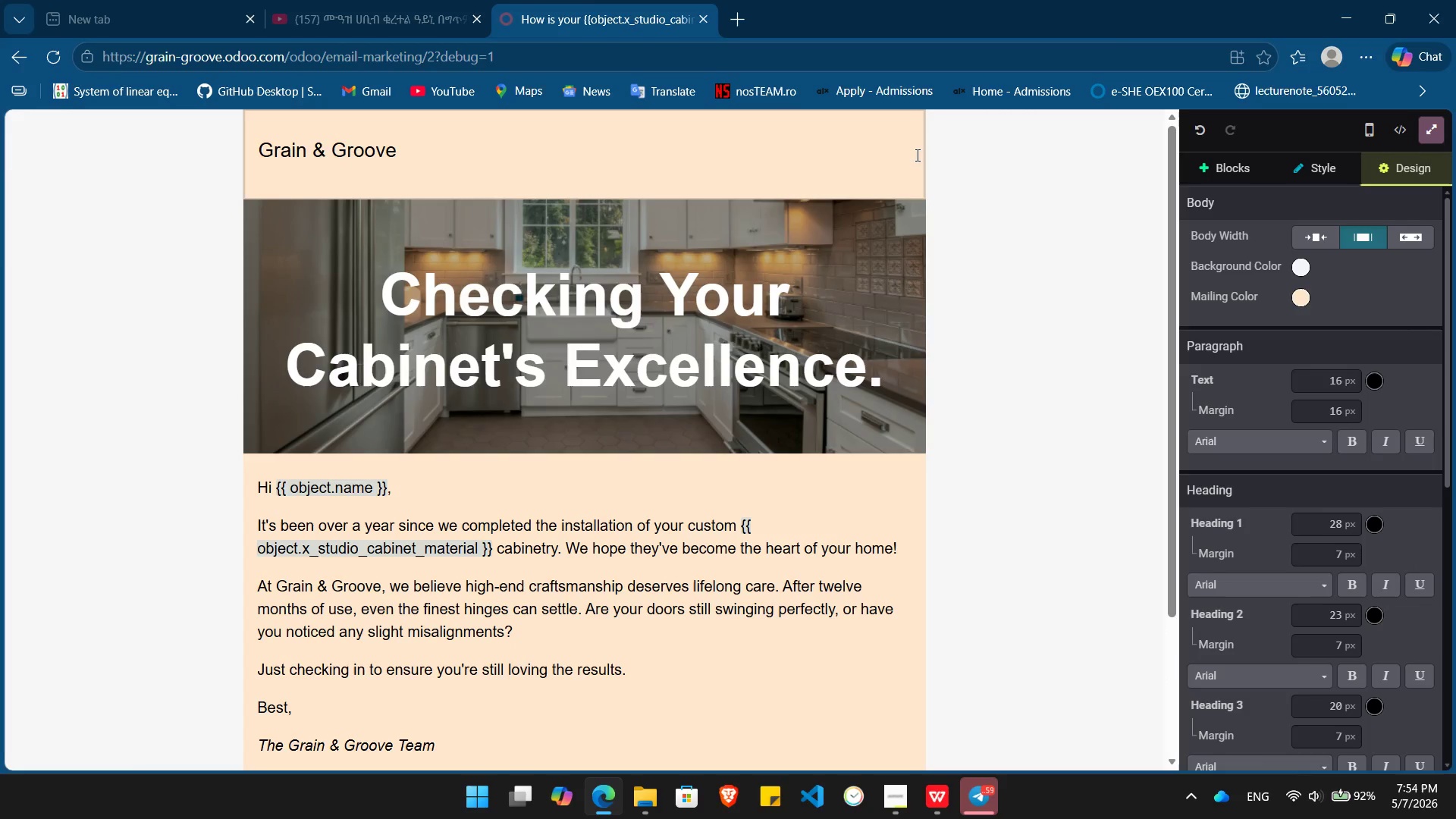 
left_click([916, 155])
 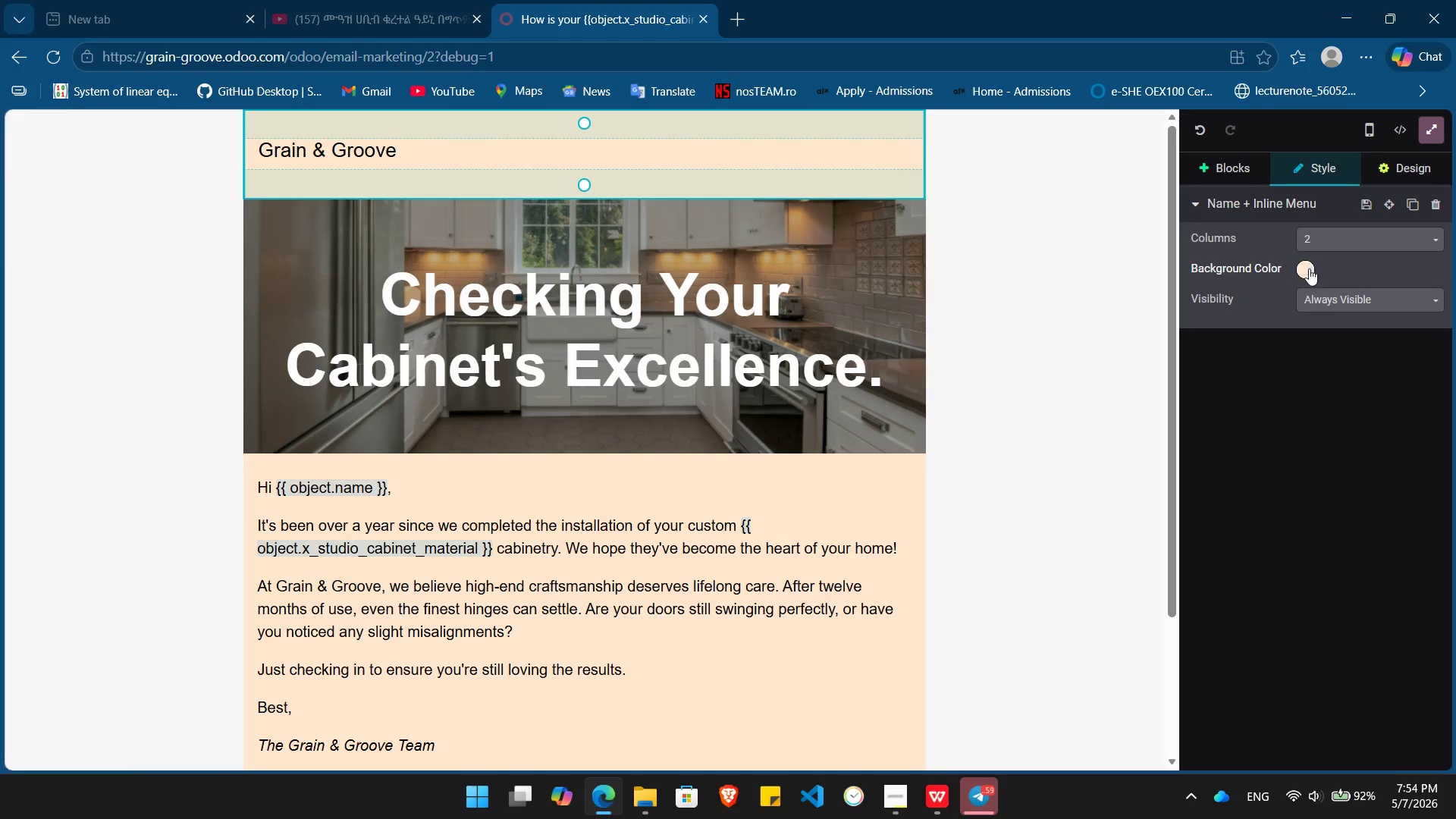 
left_click([1307, 275])
 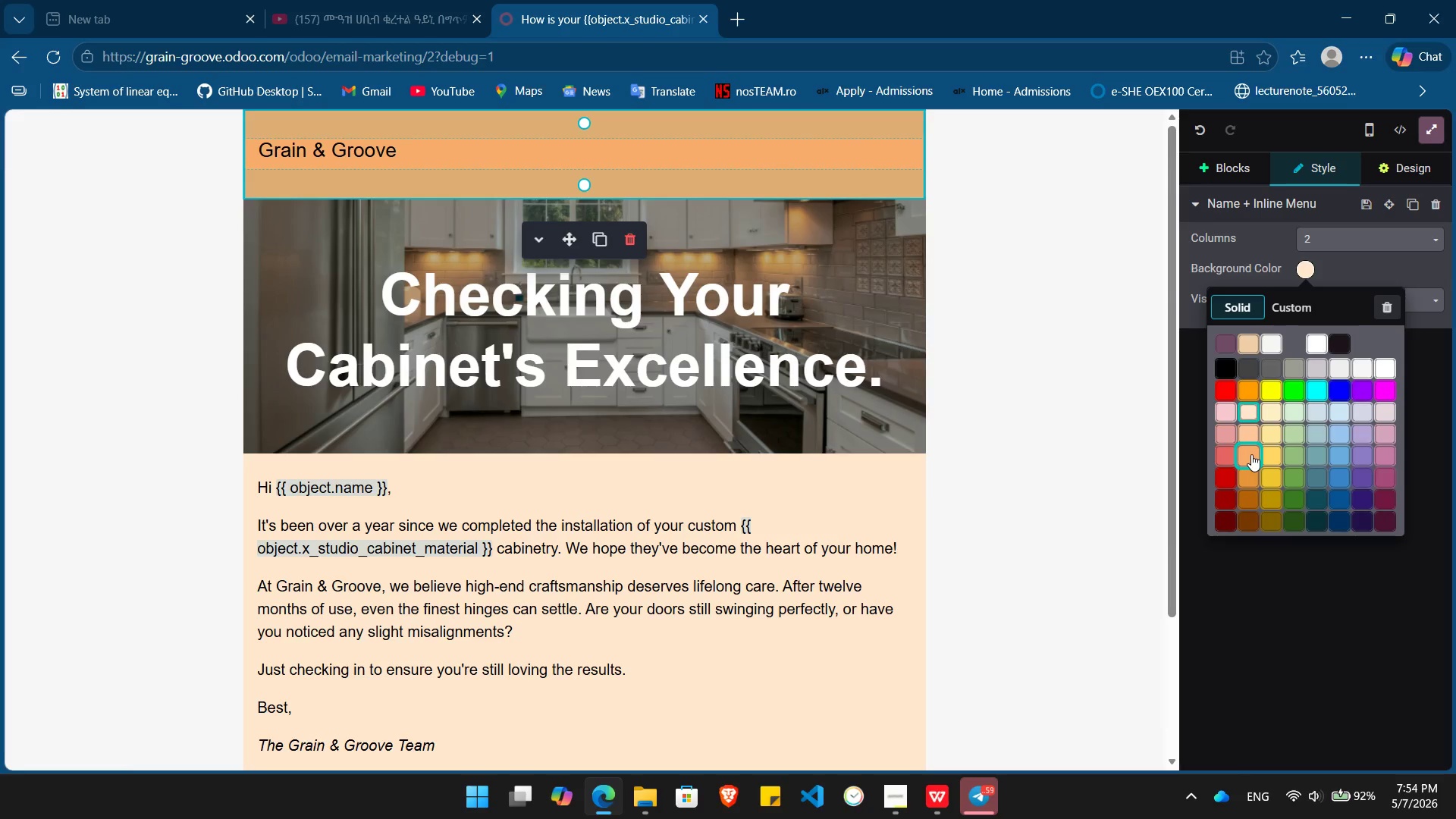 
left_click([1250, 454])
 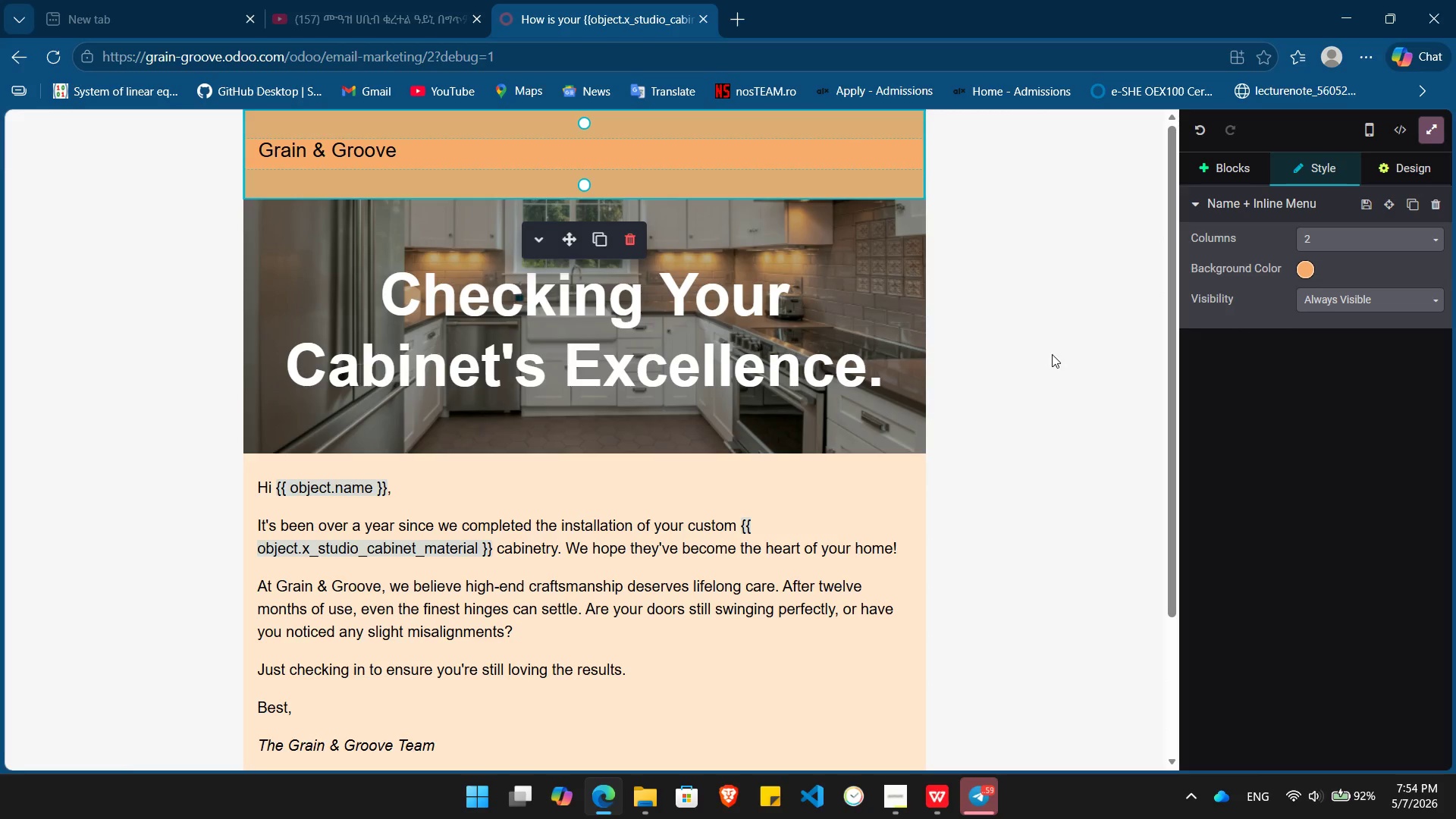 
left_click([1052, 354])
 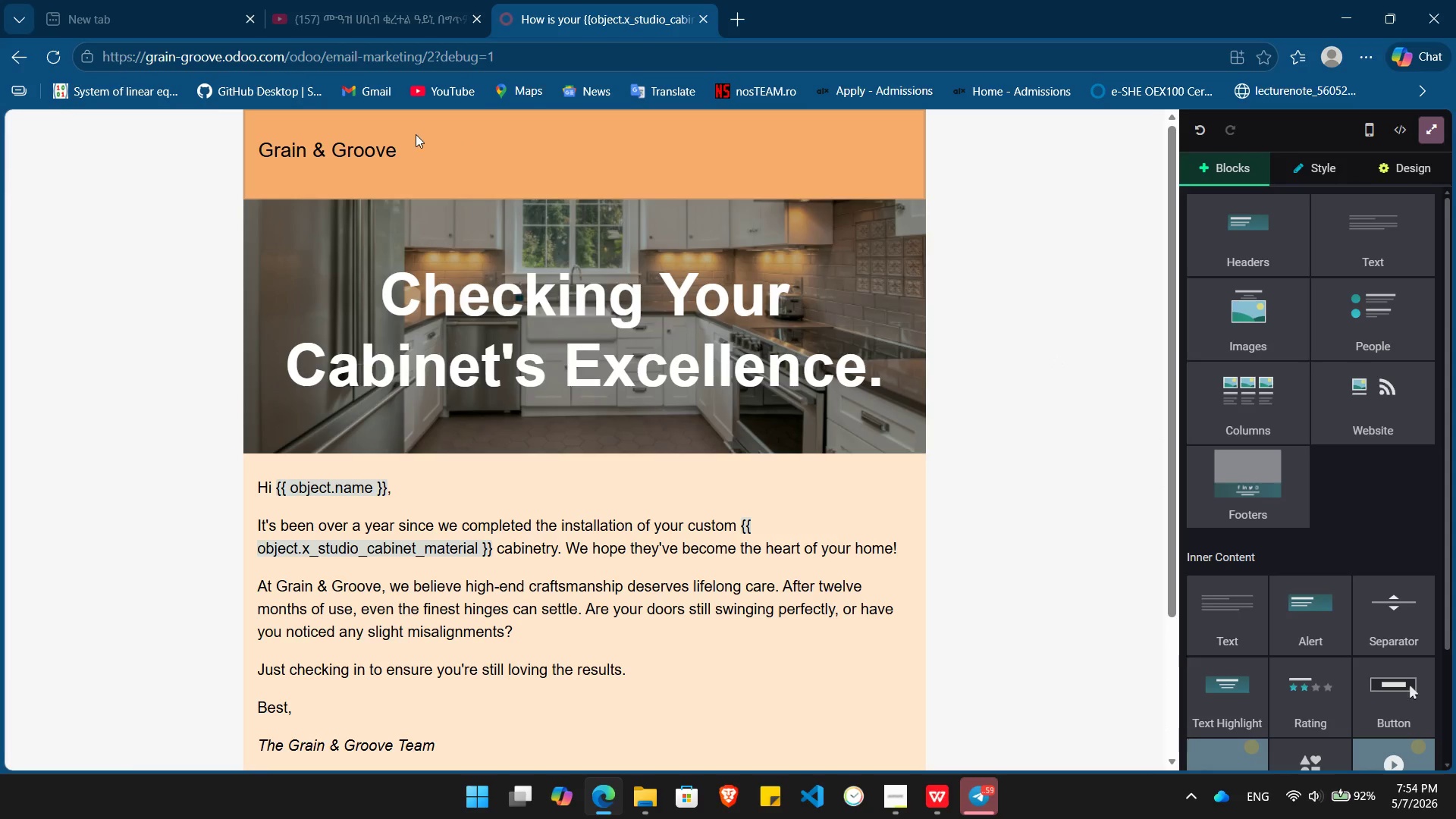 
left_click_drag(start_coordinate=[401, 152], to_coordinate=[246, 139])
 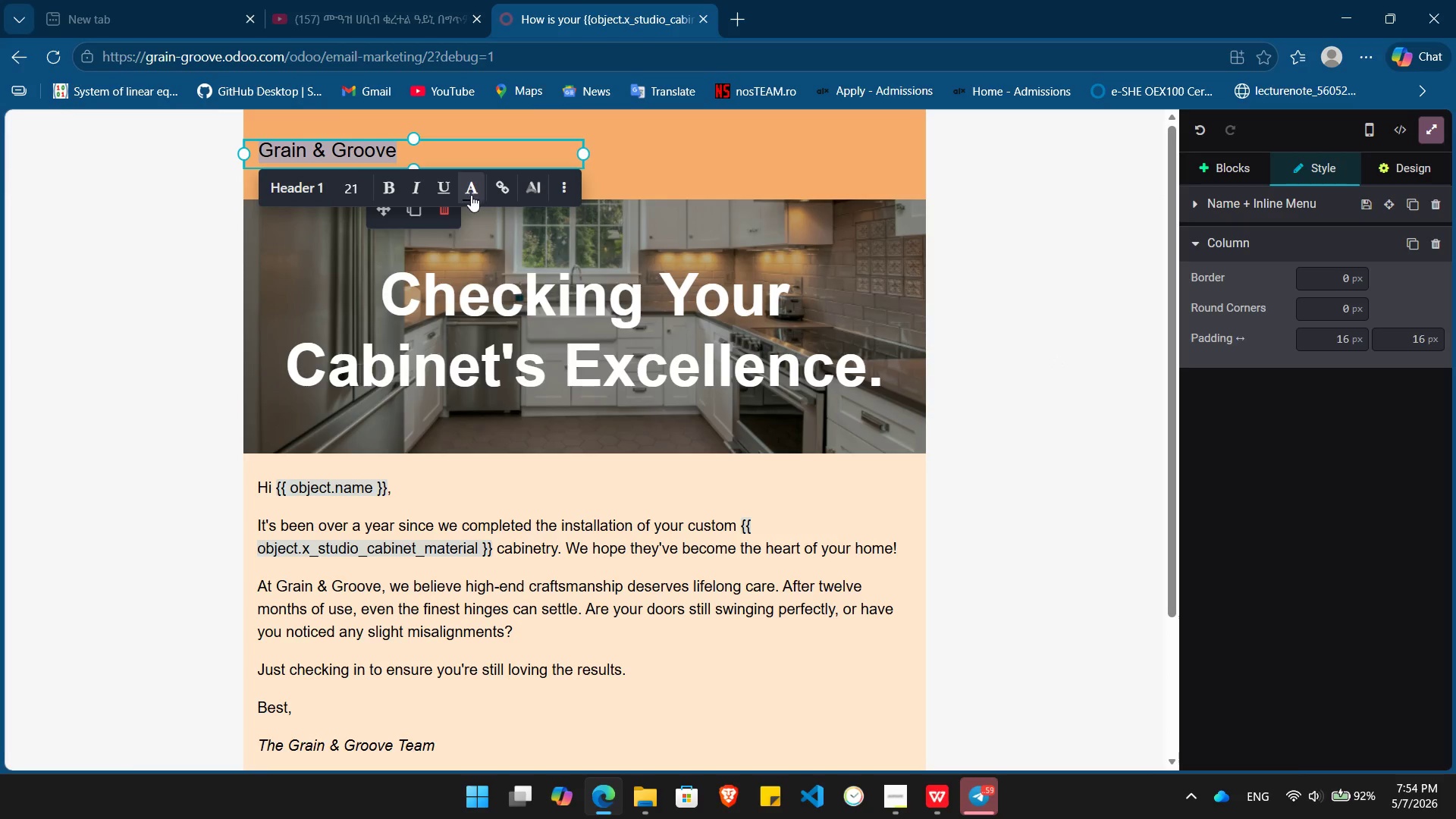 
left_click([471, 195])
 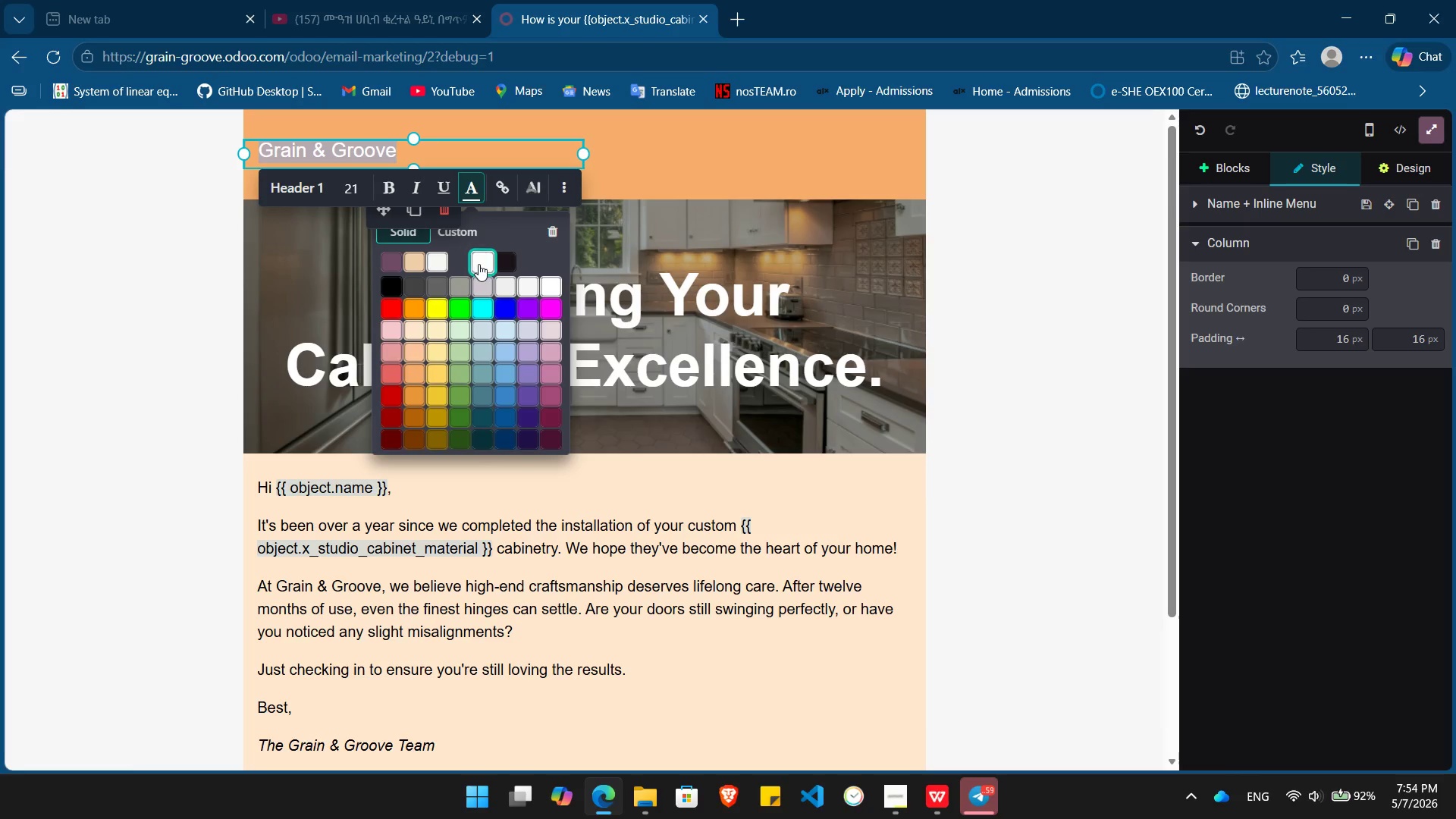 
left_click([480, 264])
 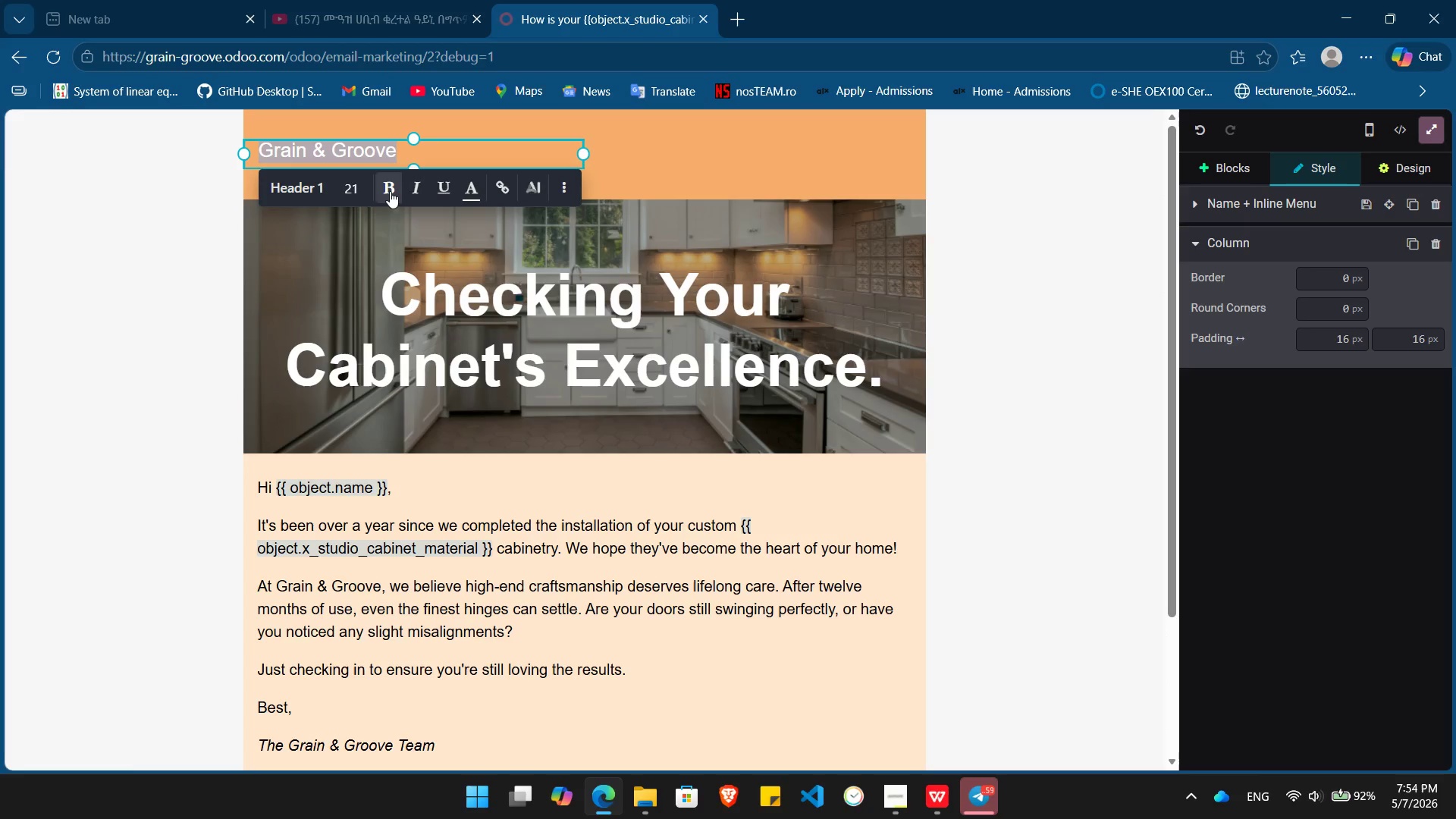 
left_click([390, 191])
 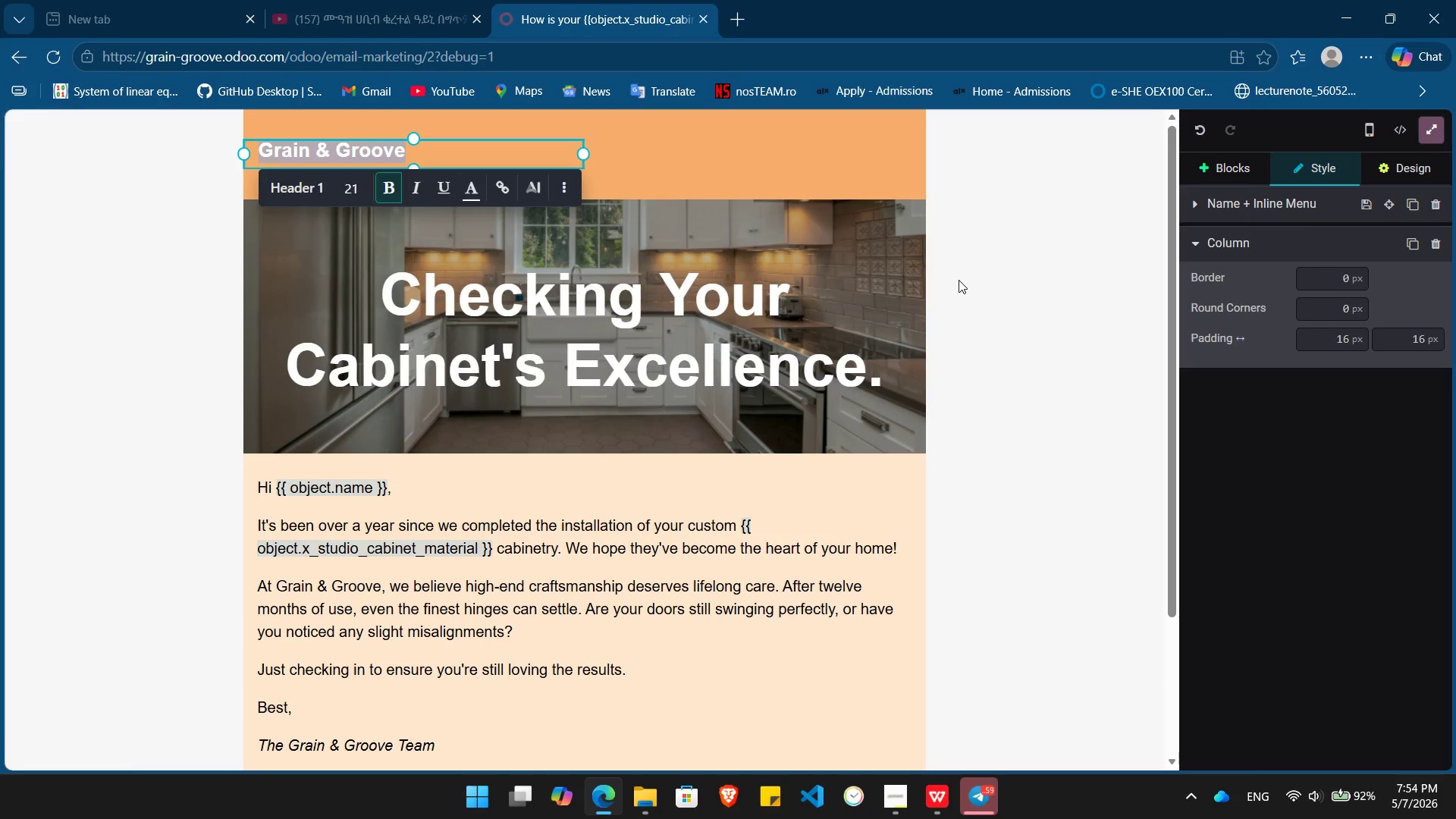 
left_click([959, 280])
 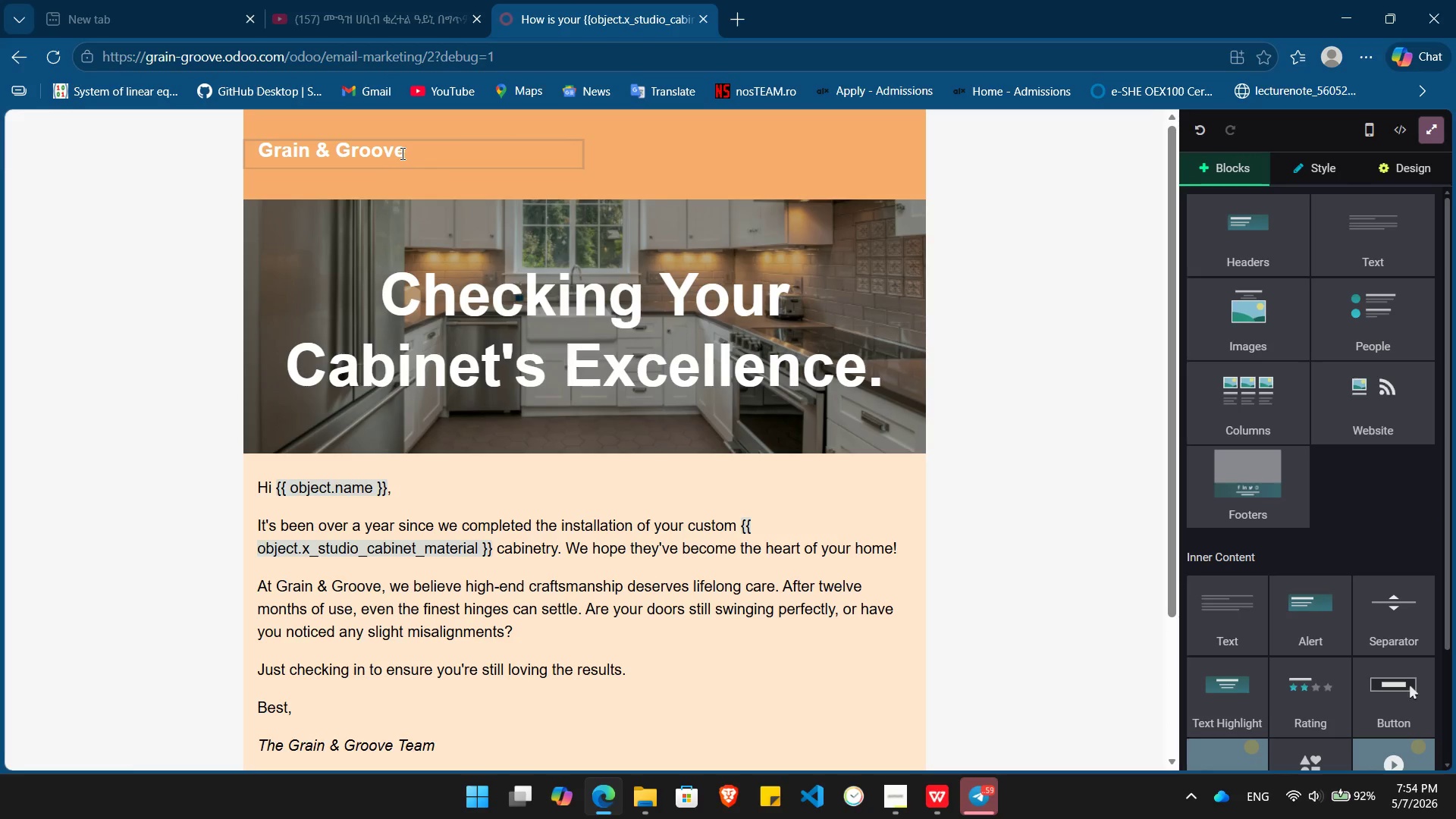 
double_click([401, 153])
 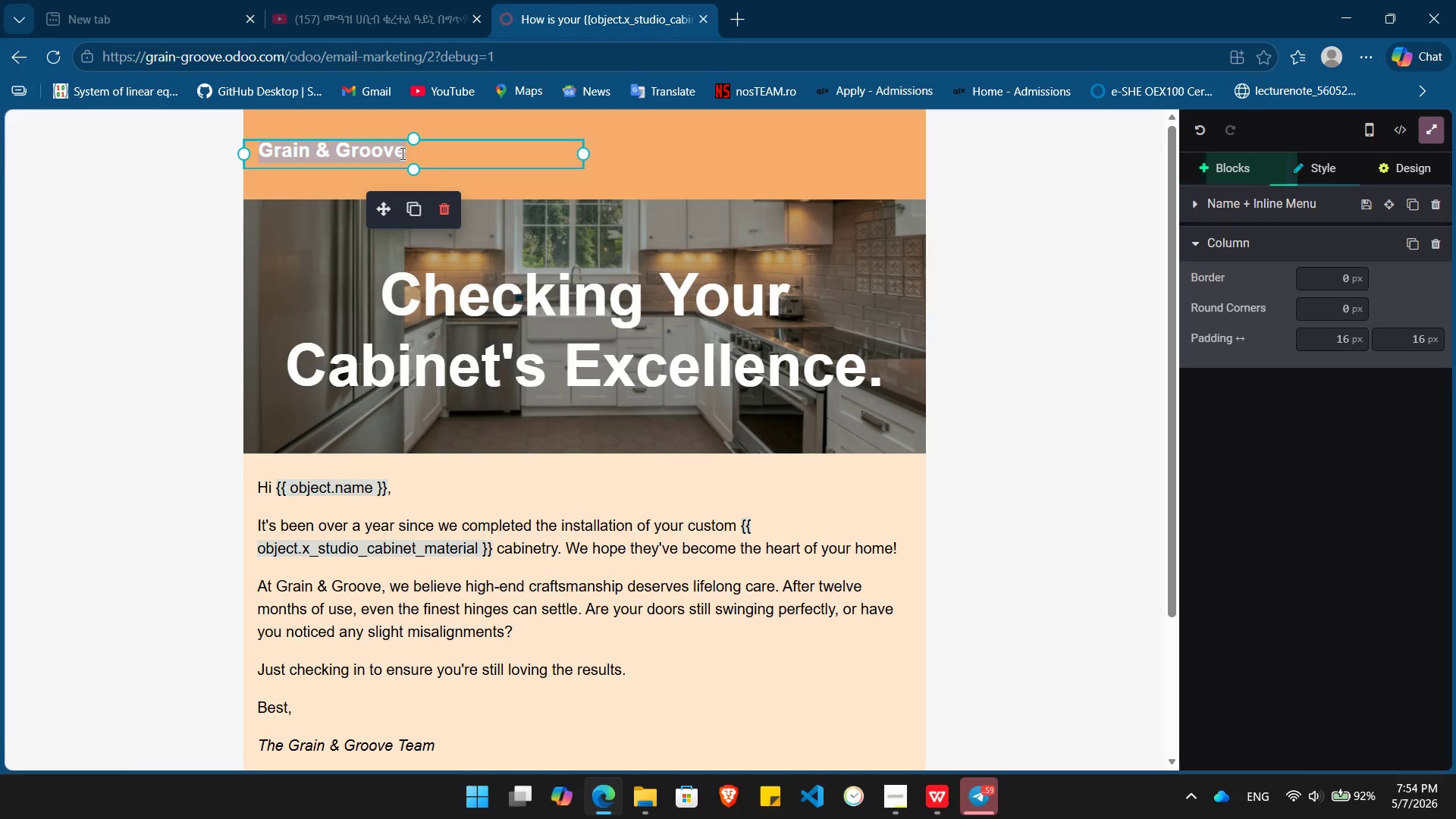 
triple_click([401, 153])
 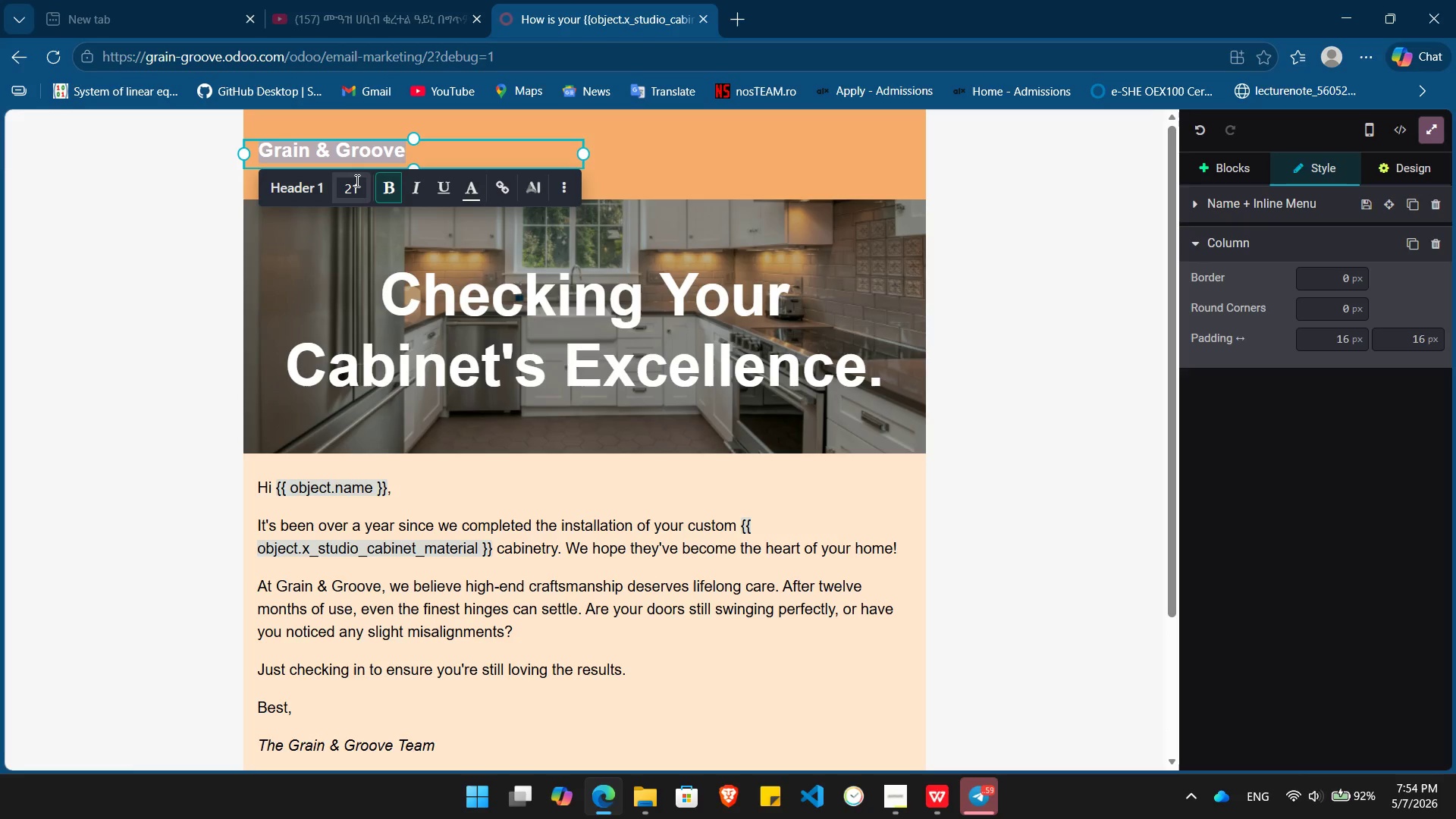 
left_click([356, 180])
 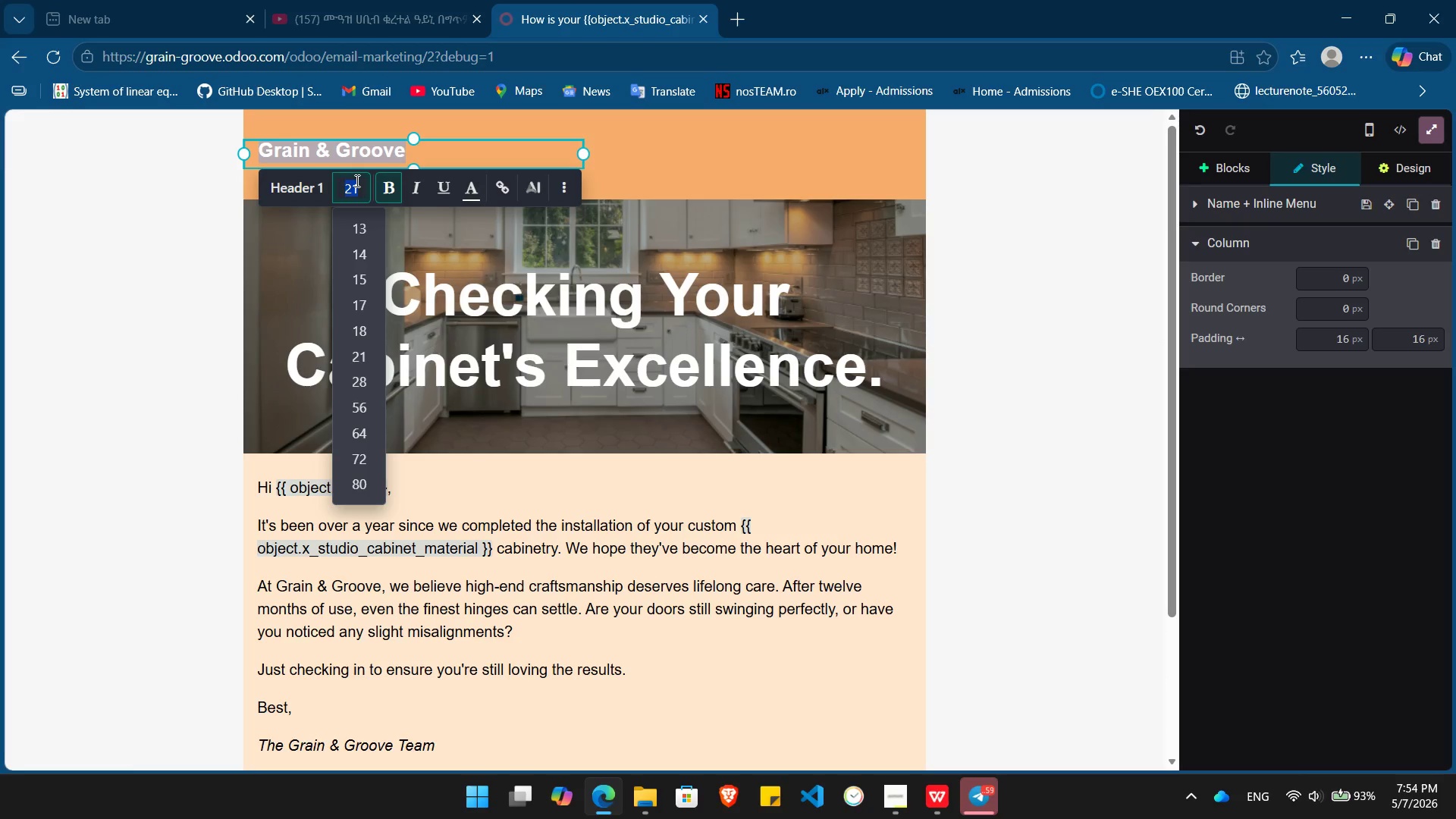 
key(Numpad3)
 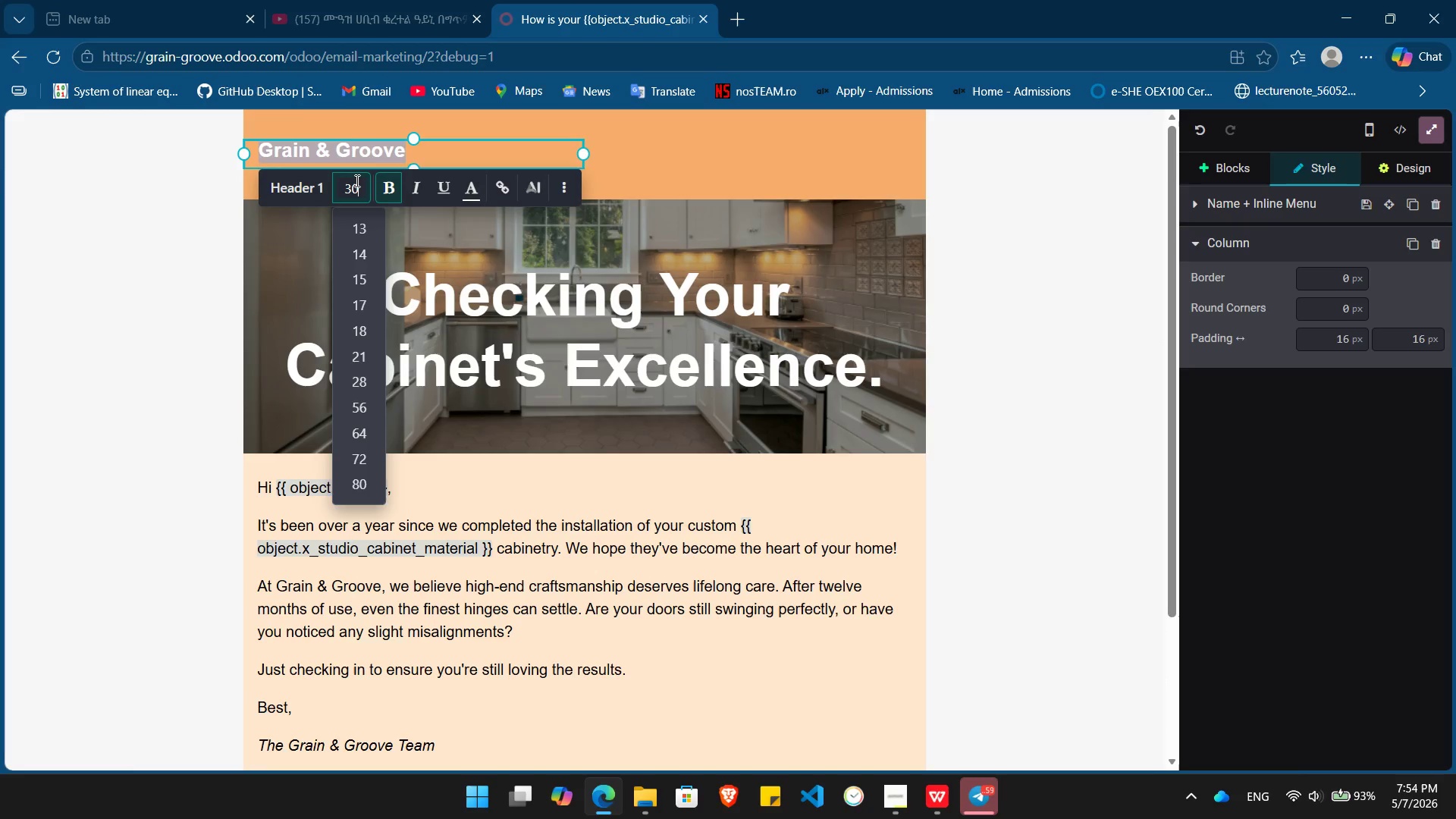 
key(Numpad0)
 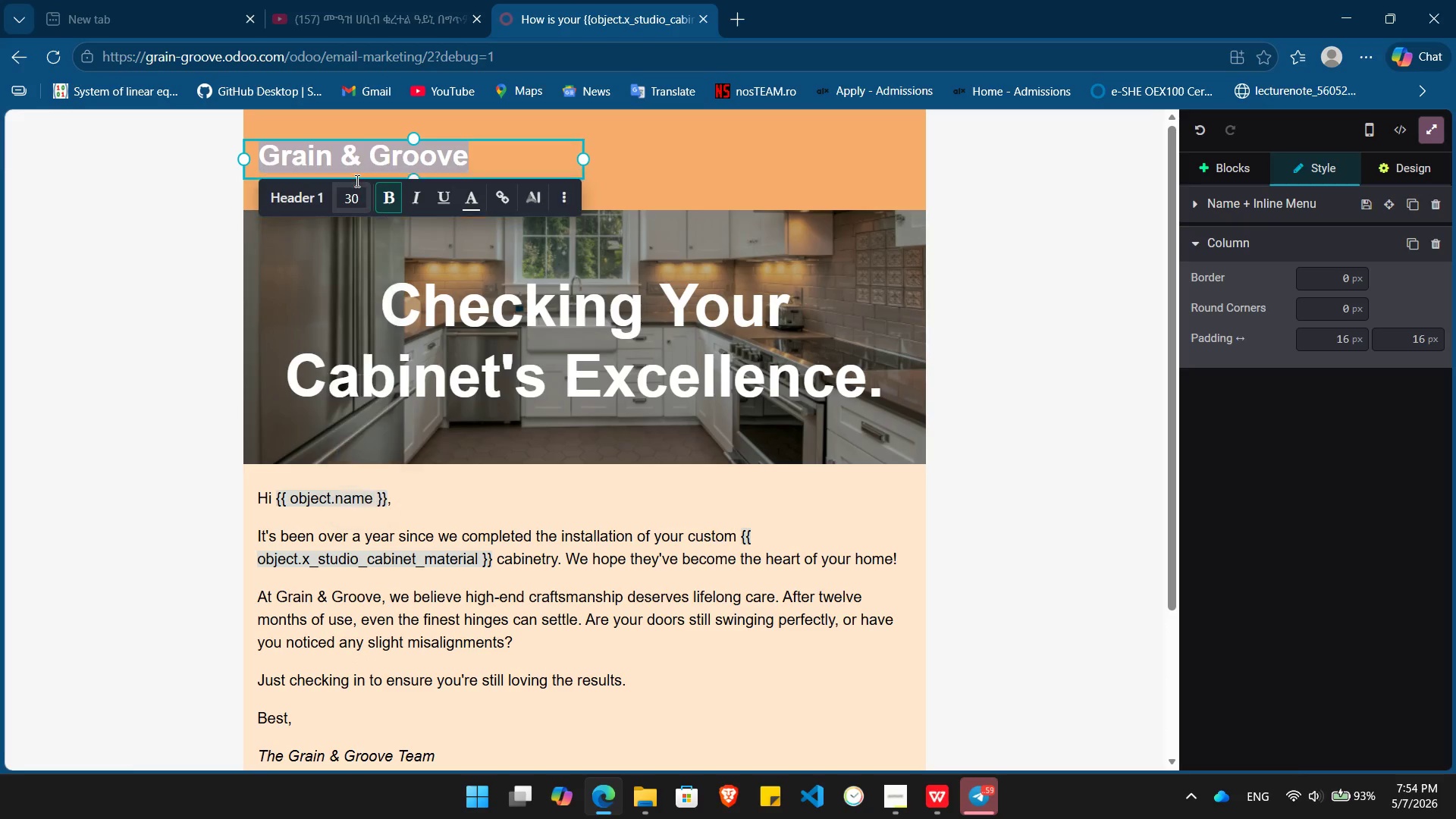 
key(Enter)
 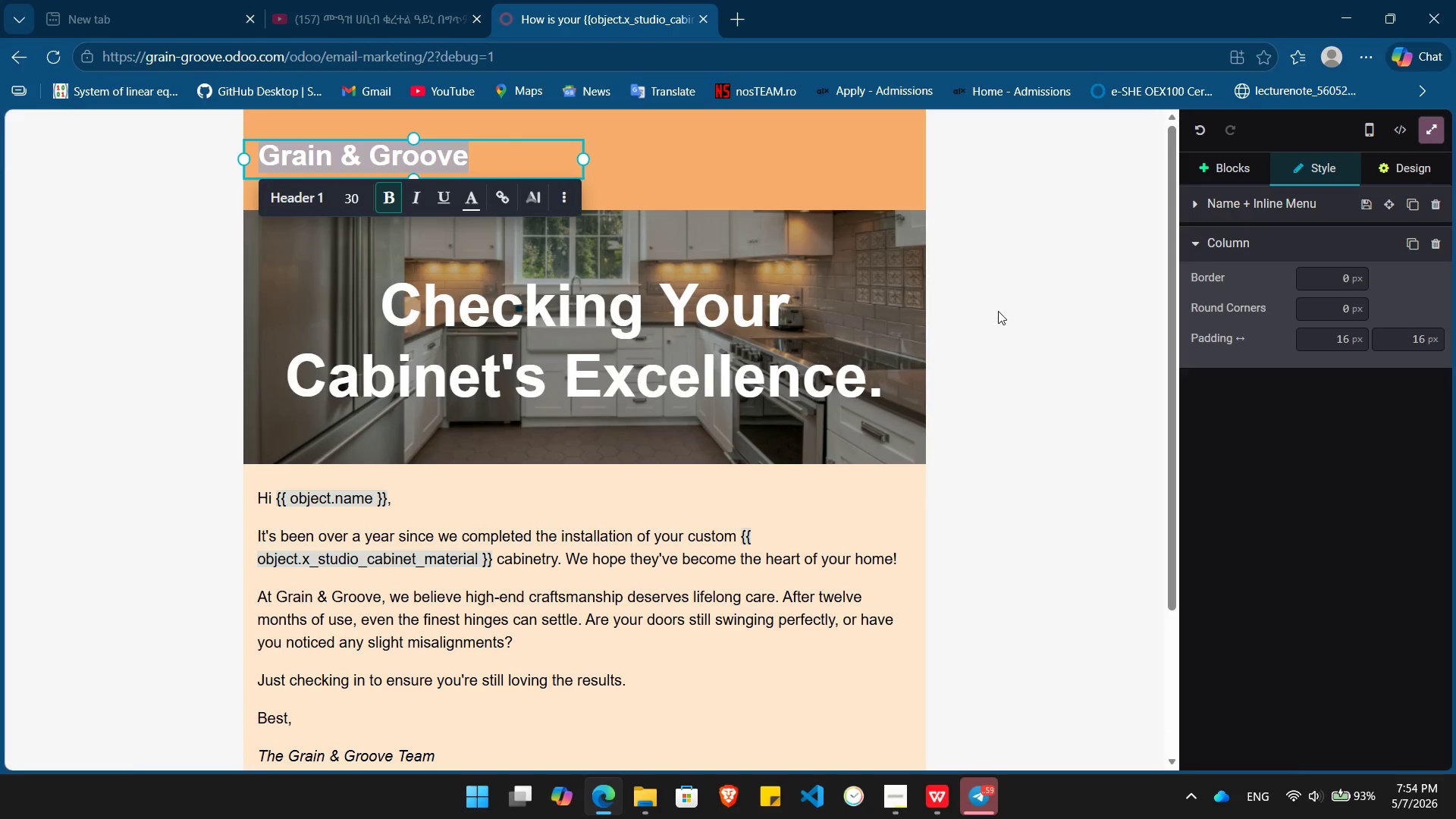 
left_click([998, 311])
 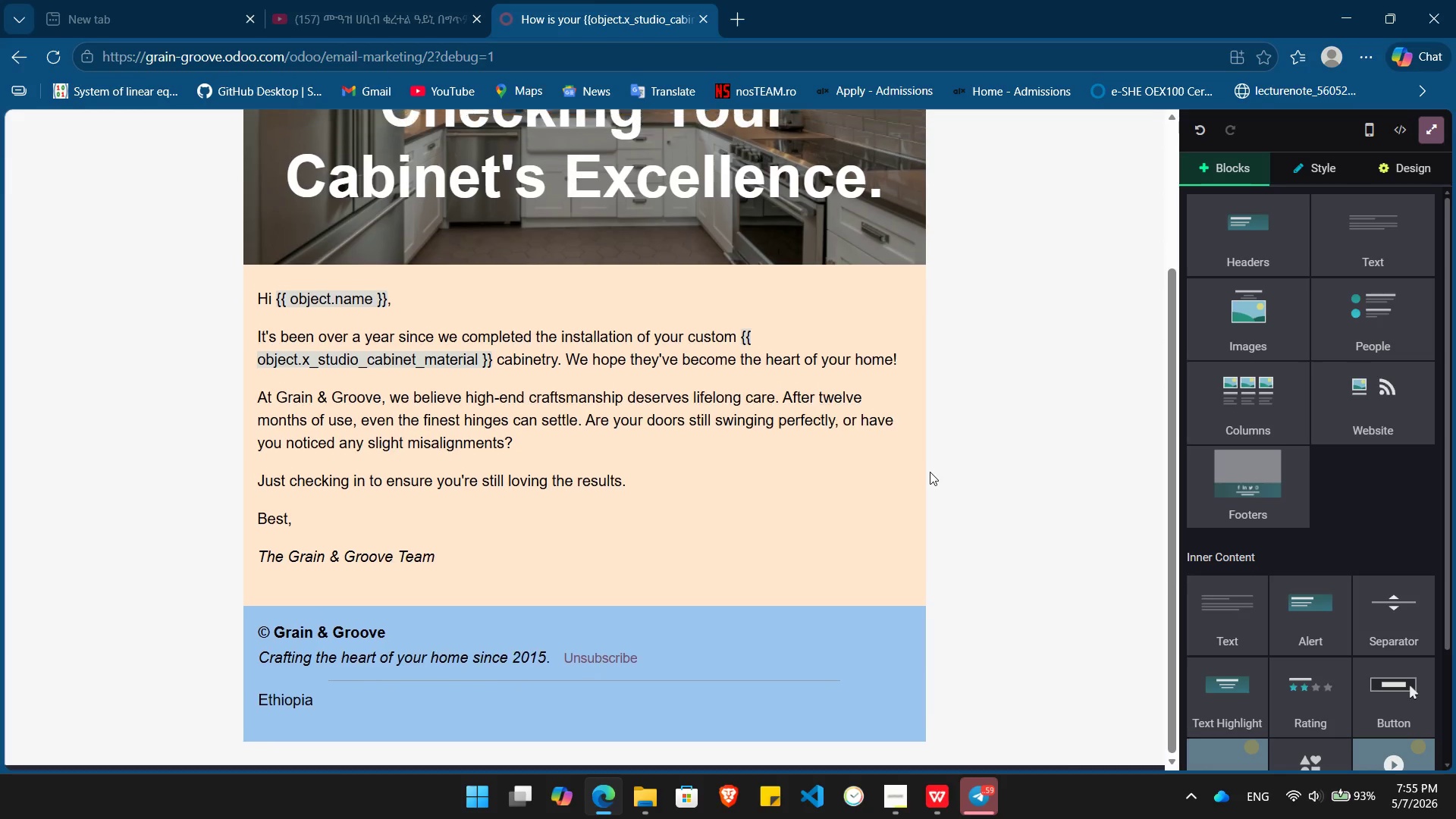 
wait(7.02)
 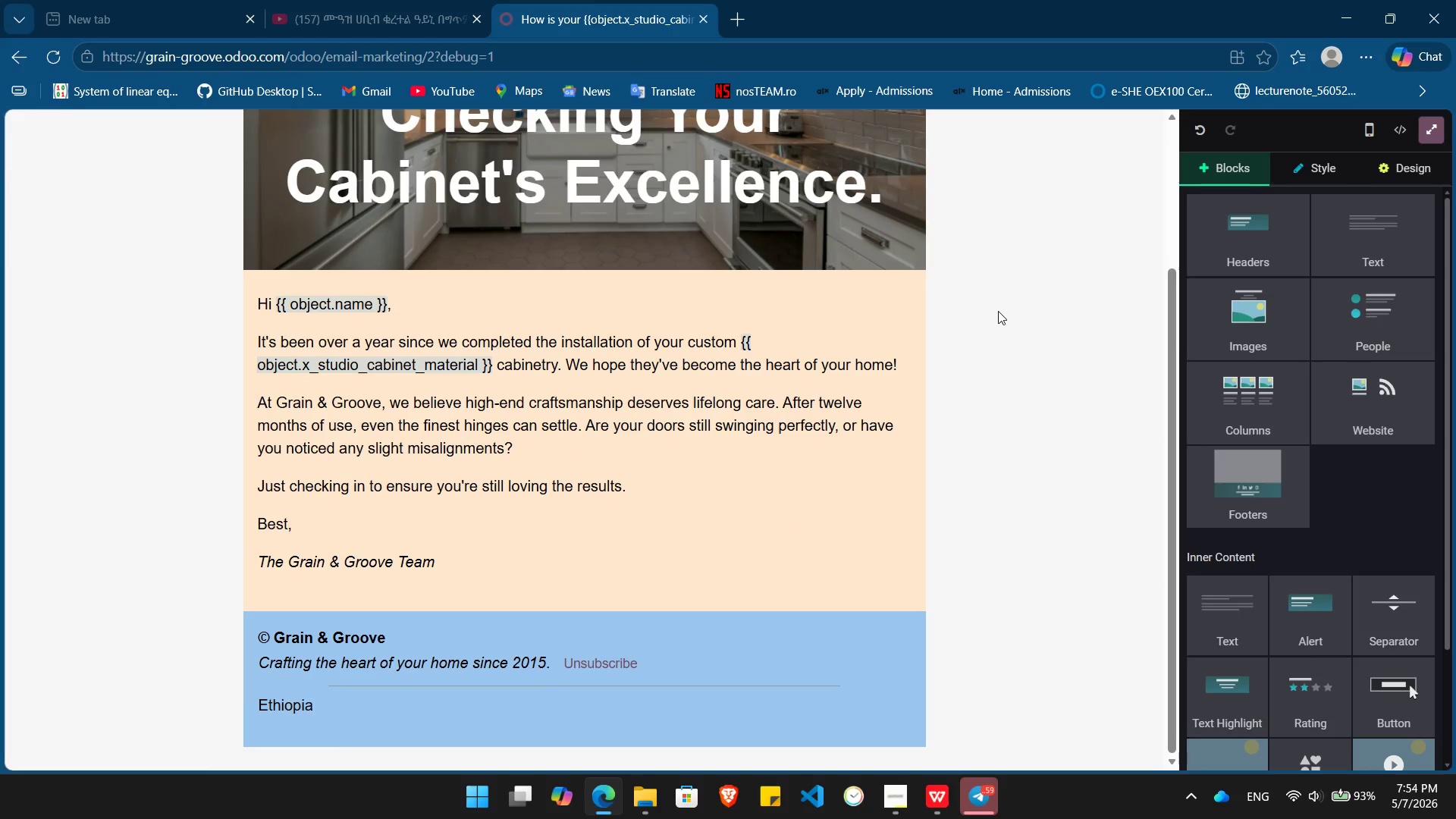 
left_click([915, 611])
 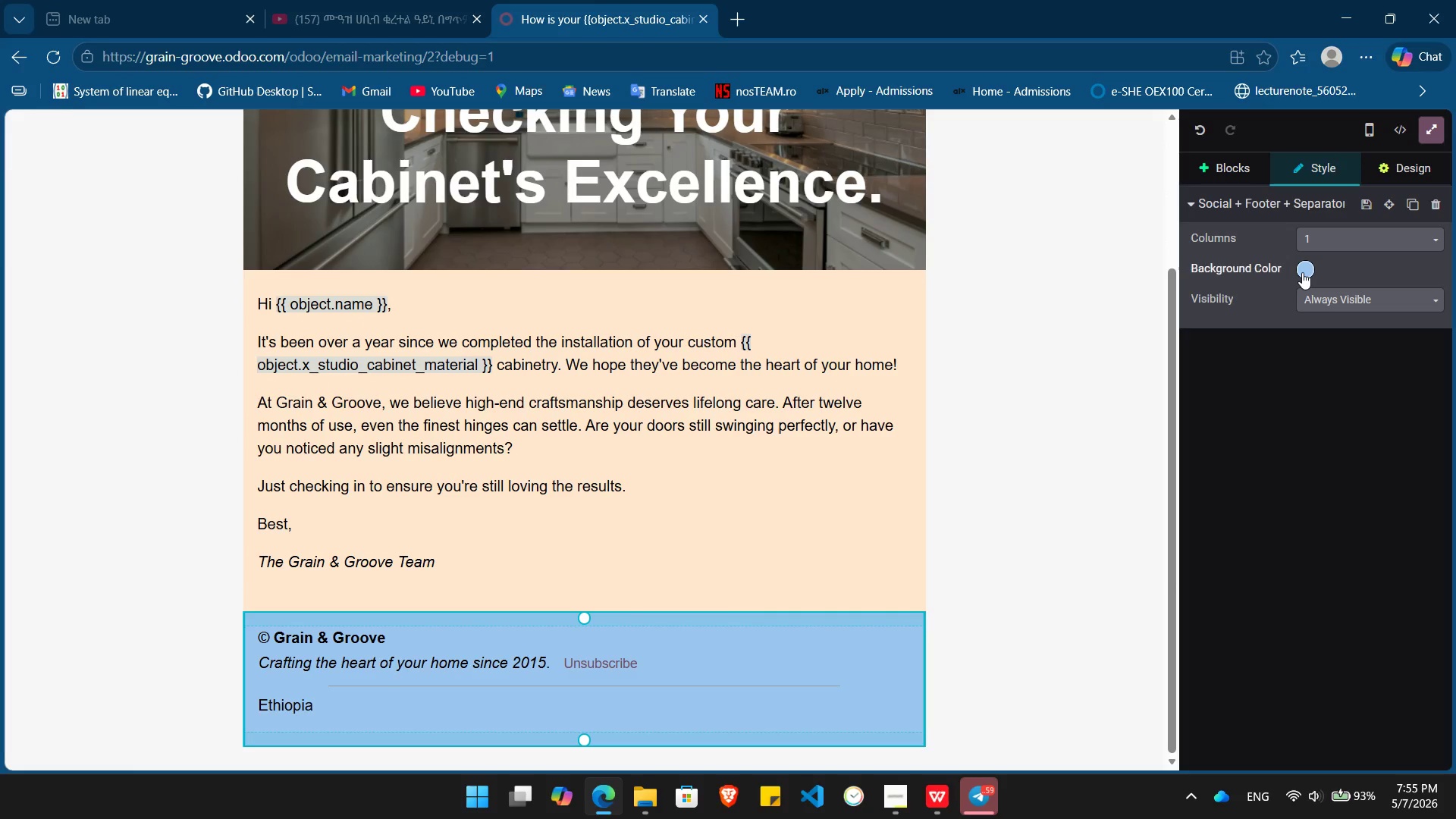 
left_click([1304, 271])
 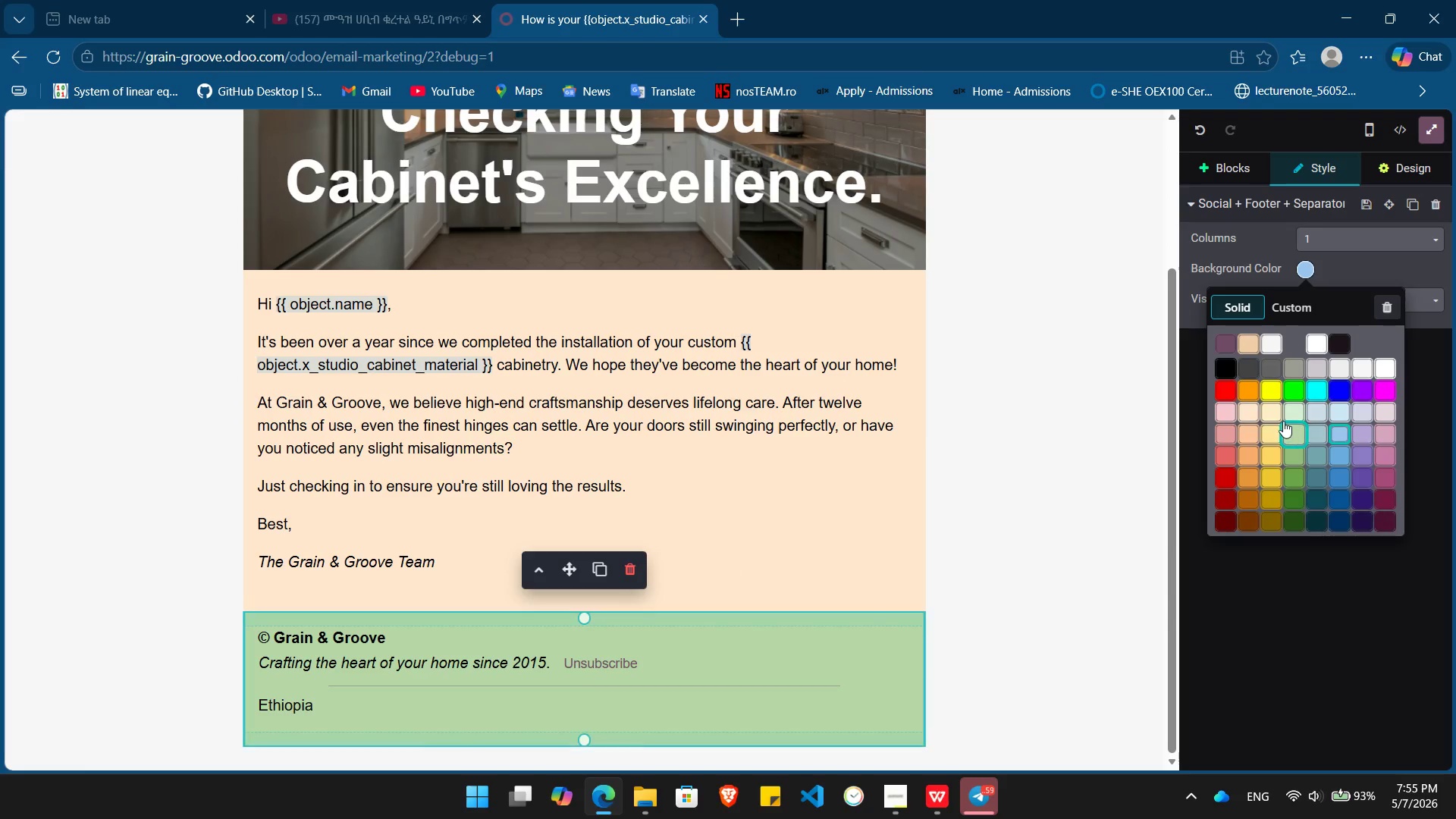 
wait(8.5)
 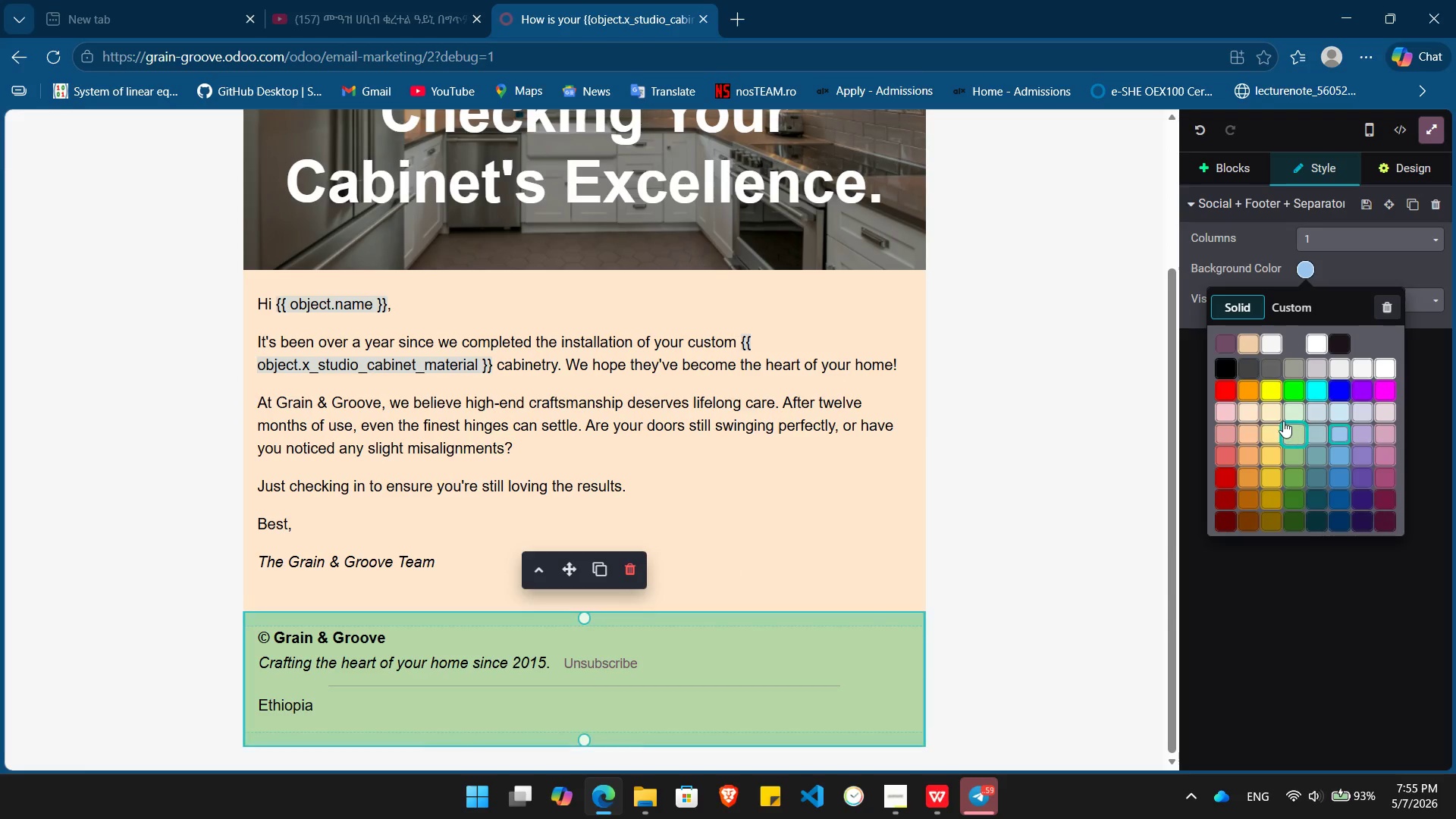 
left_click([1345, 366])
 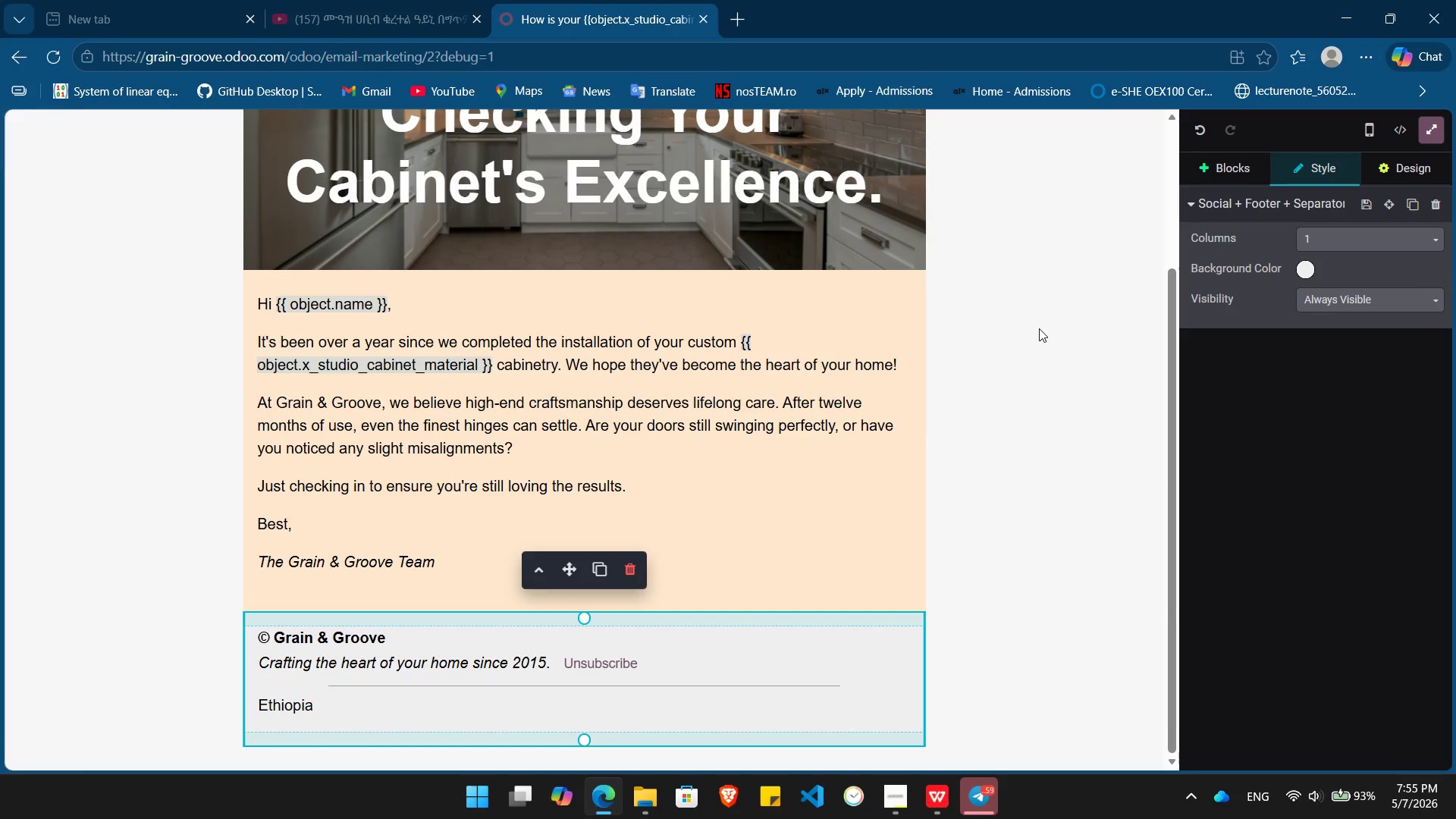 
left_click([1039, 328])
 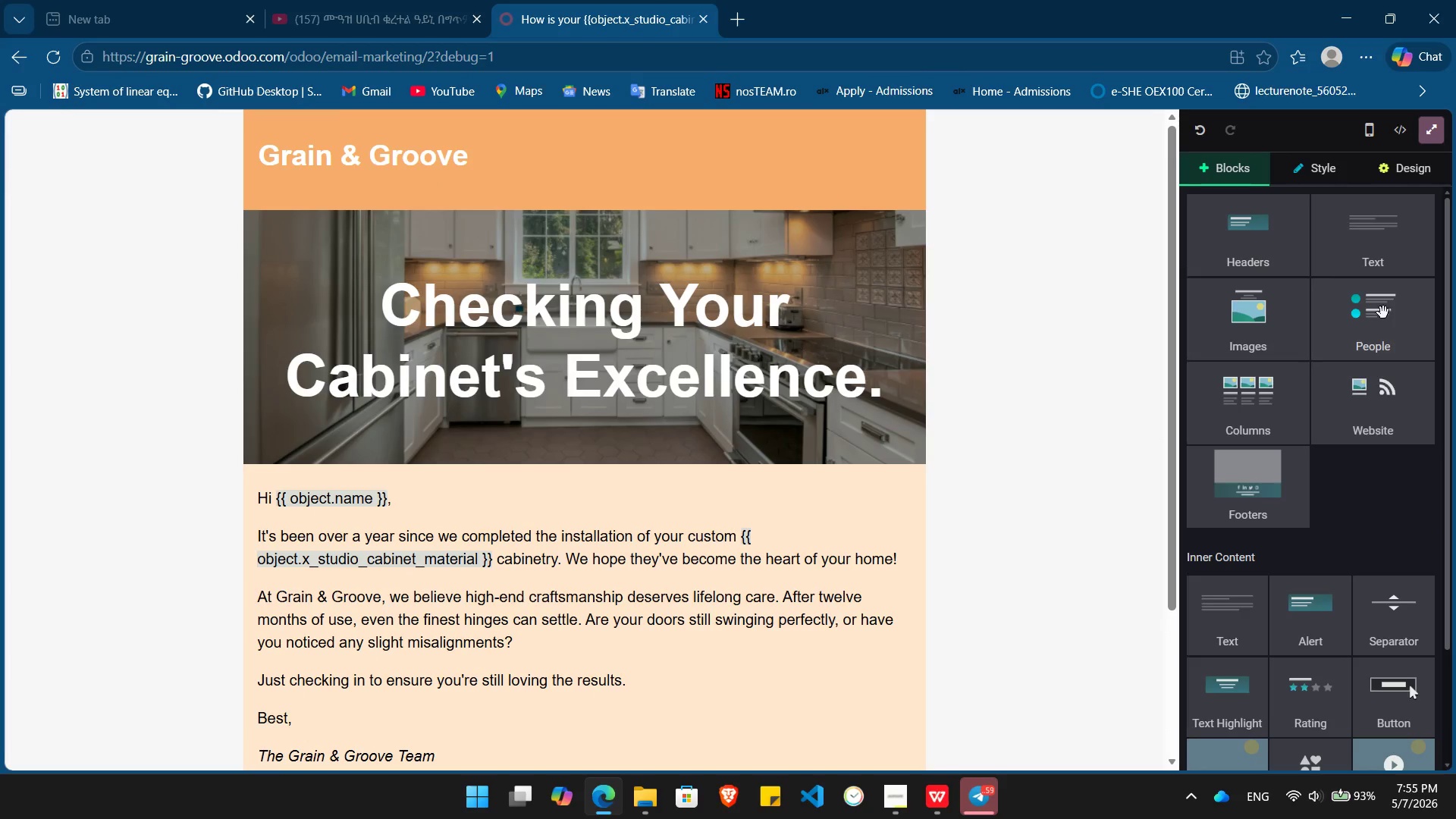 
left_click([1437, 134])
 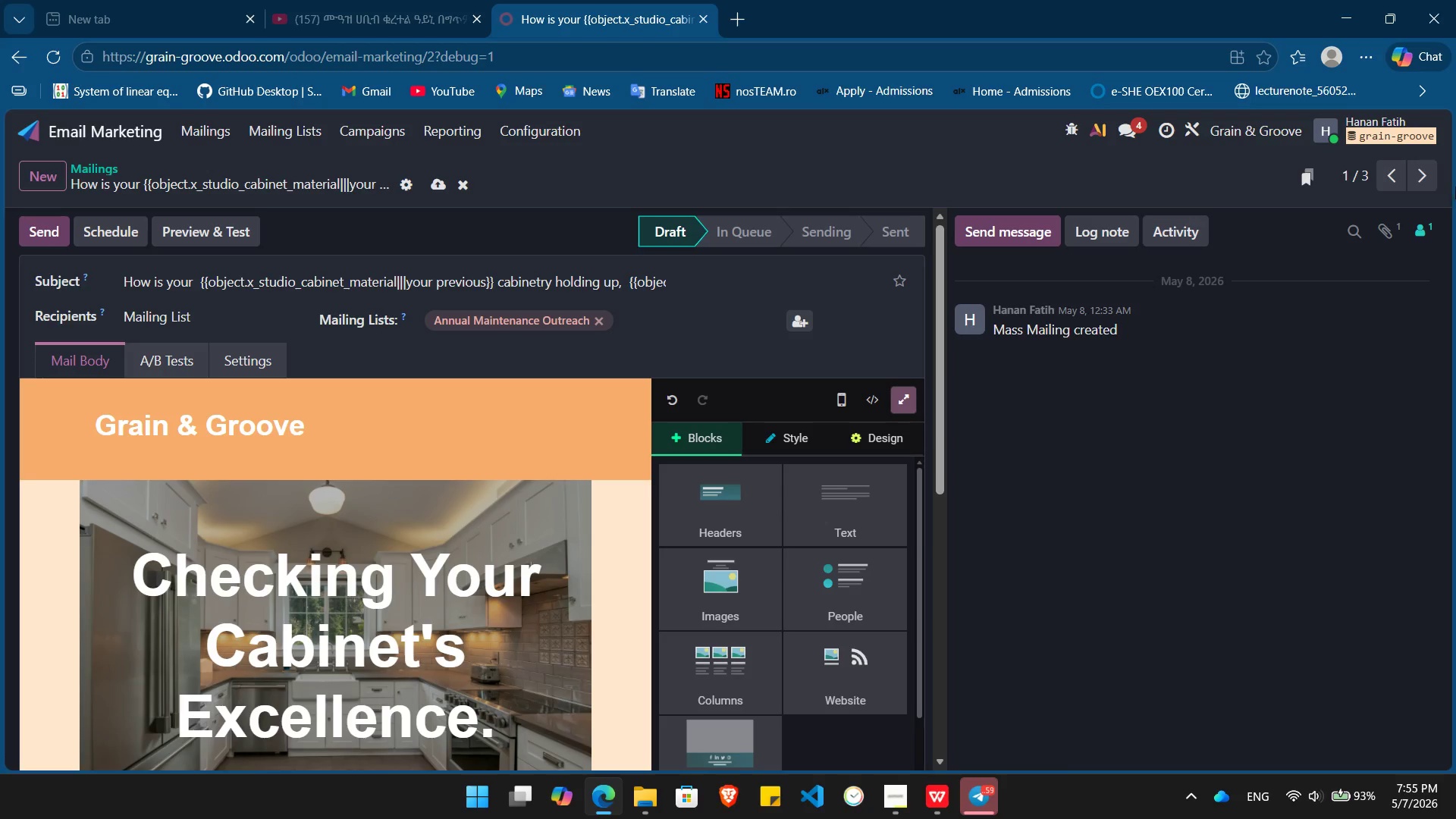 
left_click([1417, 168])
 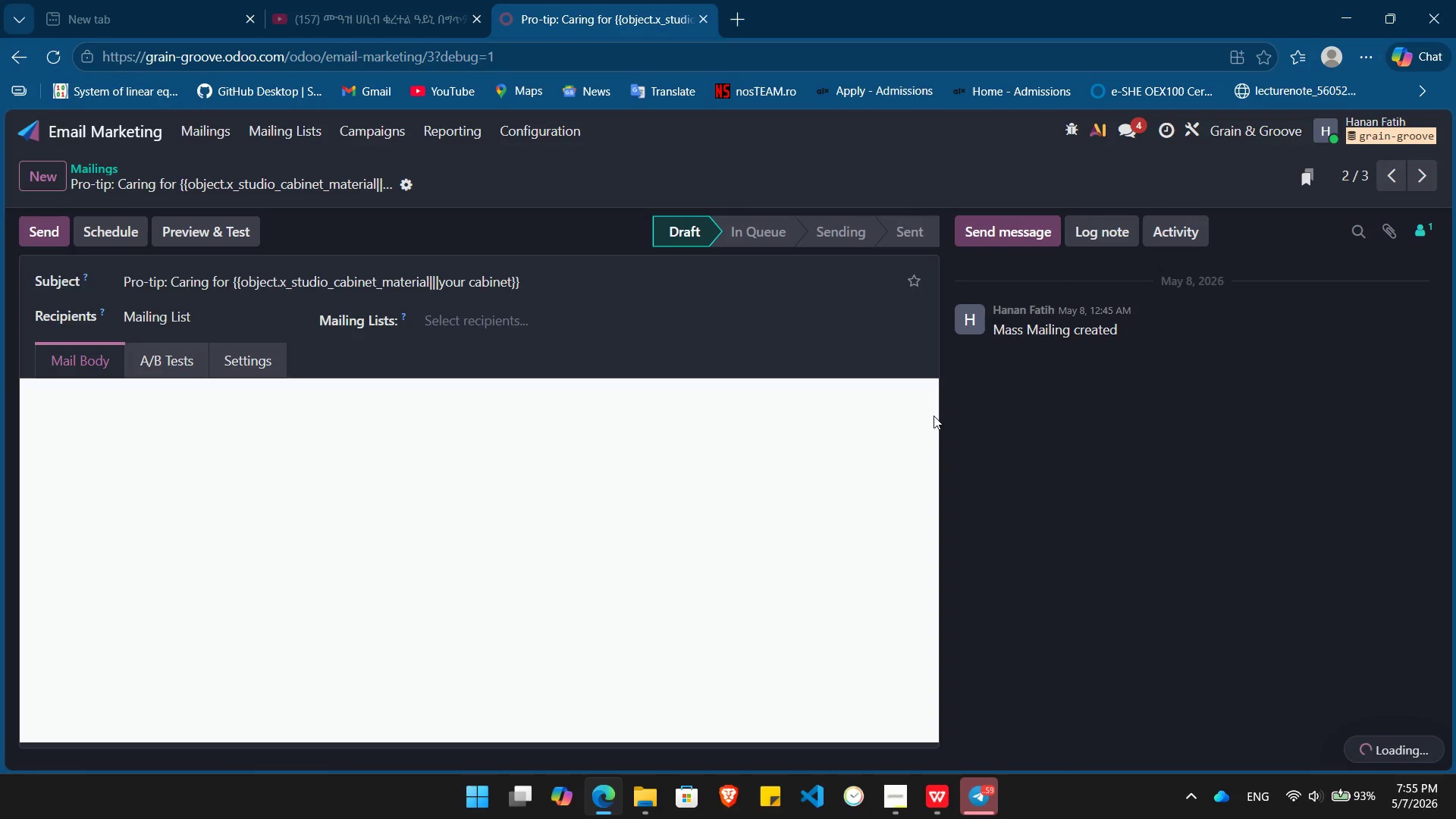 
wait(5.58)
 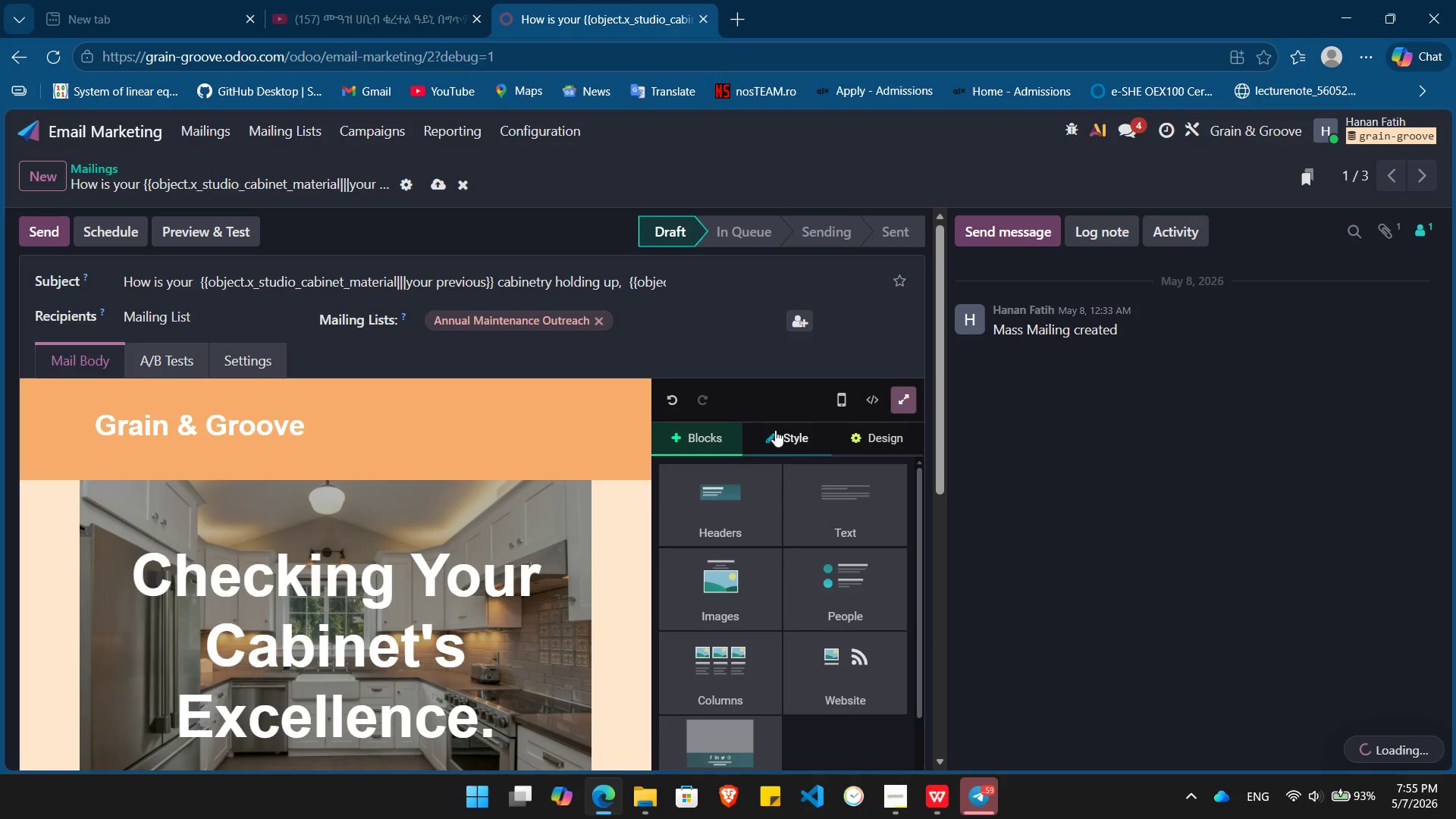 
left_click([909, 406])
 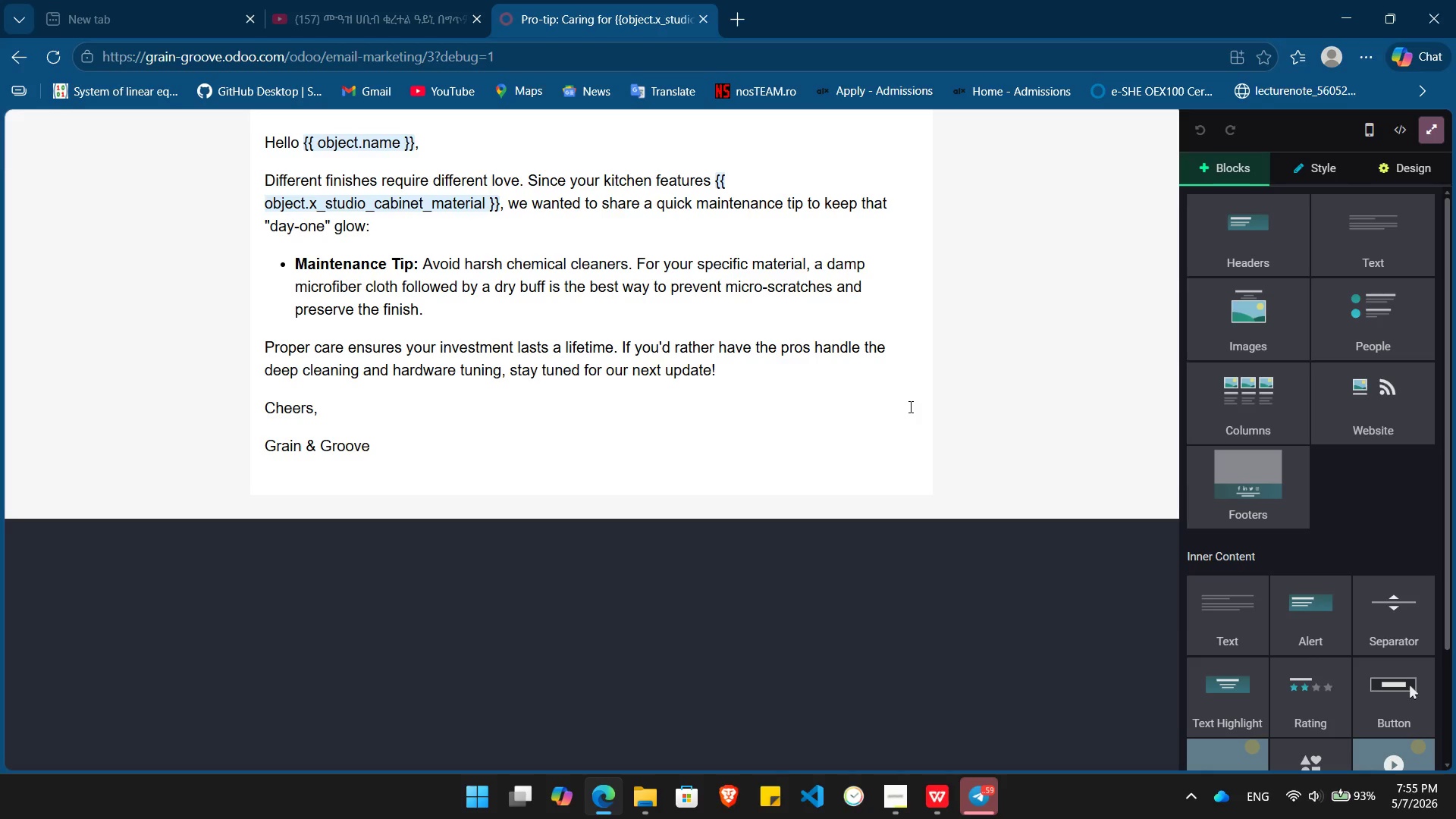 
key(Alt+Tab)